 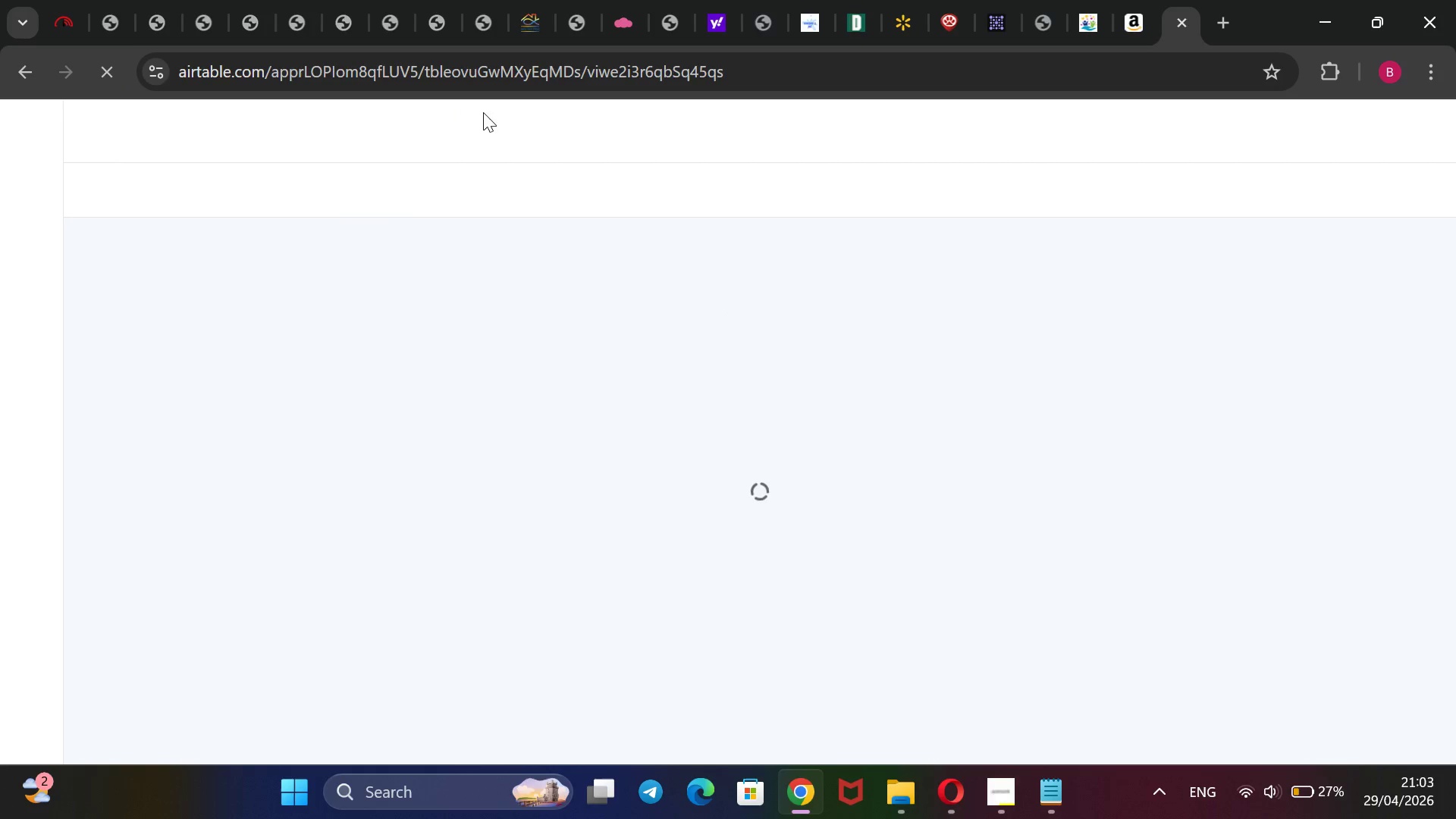 
mouse_move([557, 145])
 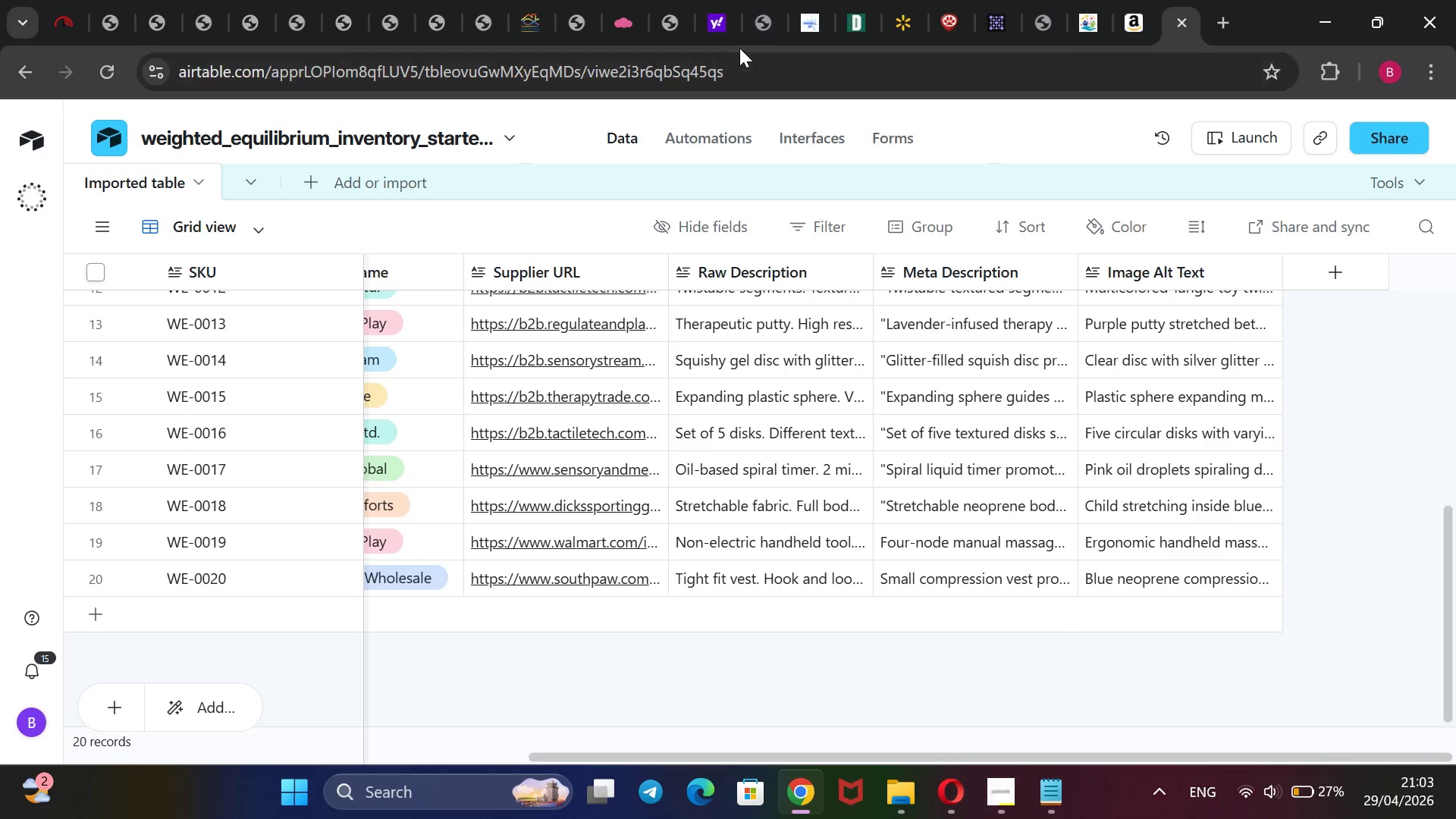 
left_click([726, 27])
 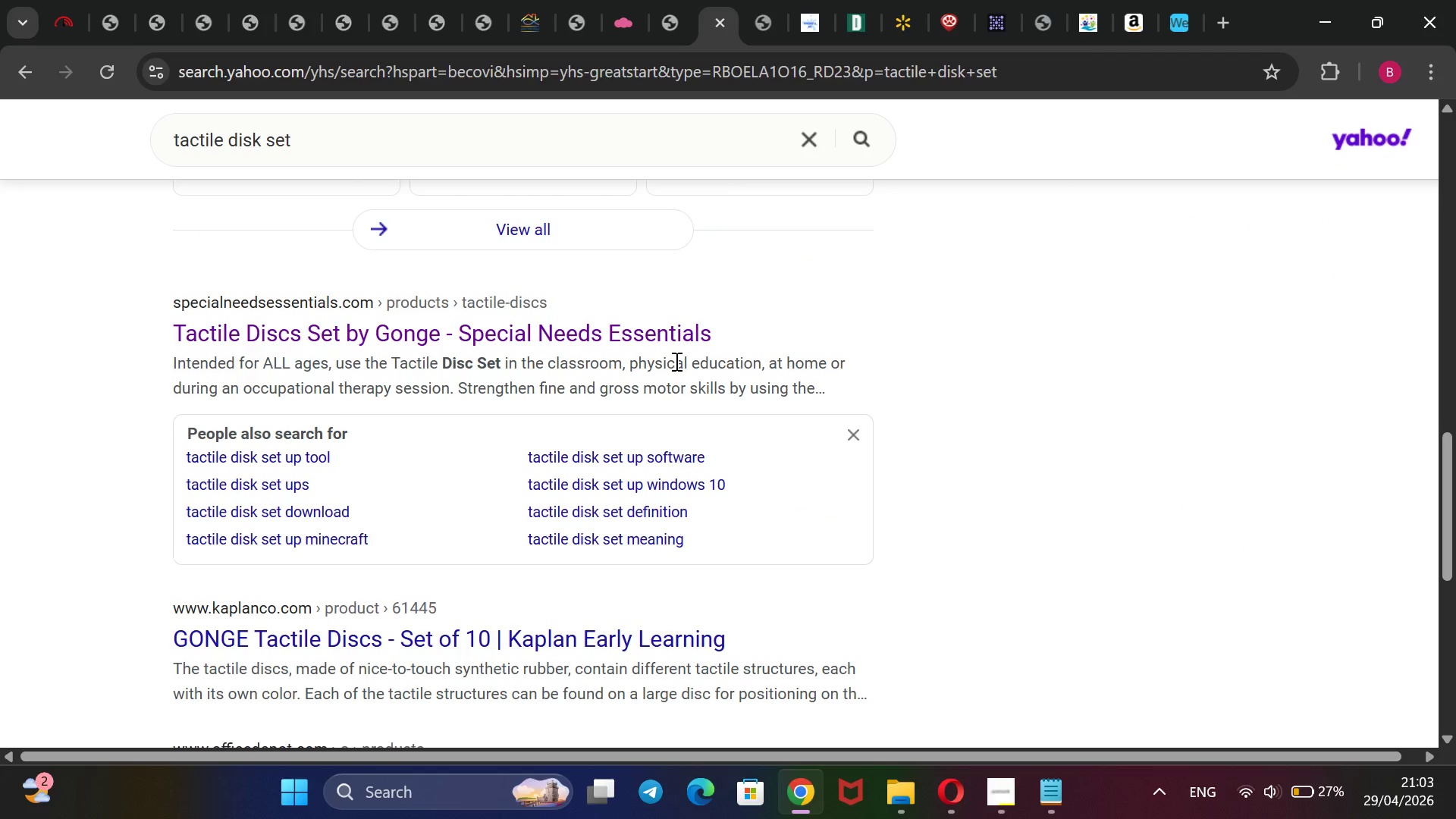 
left_click([679, 329])
 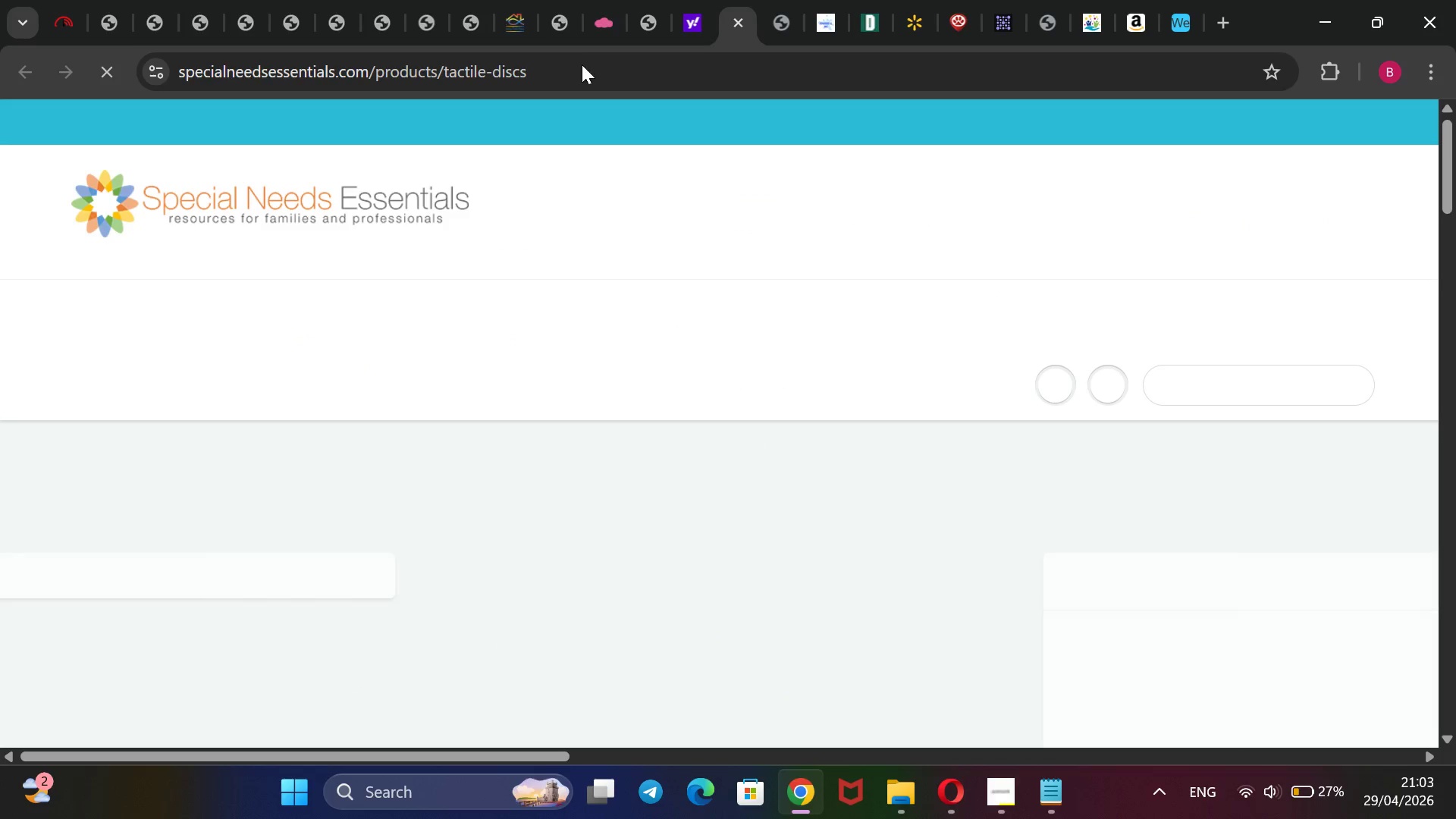 
left_click([560, 87])
 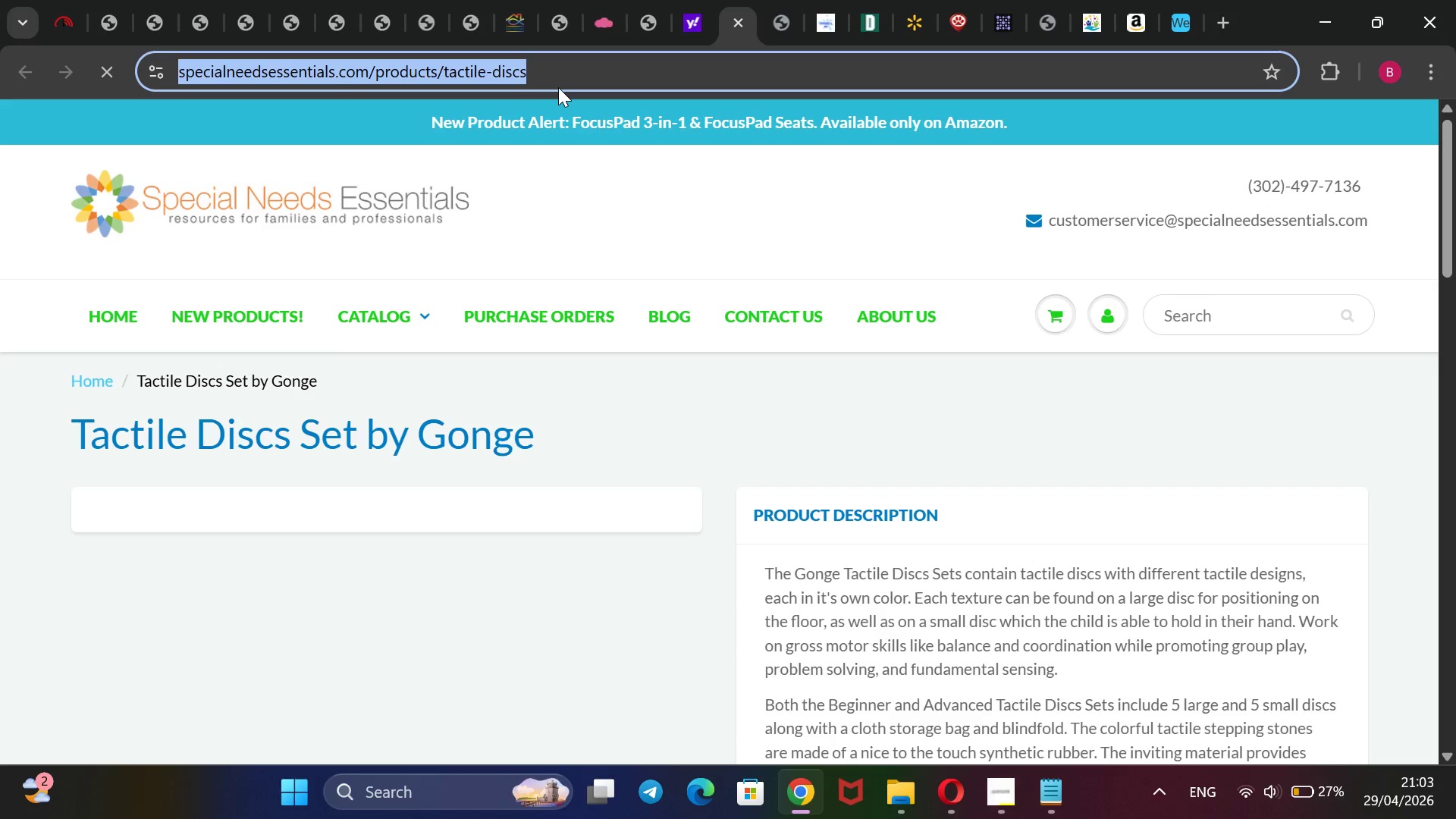 
key(Control+C)
 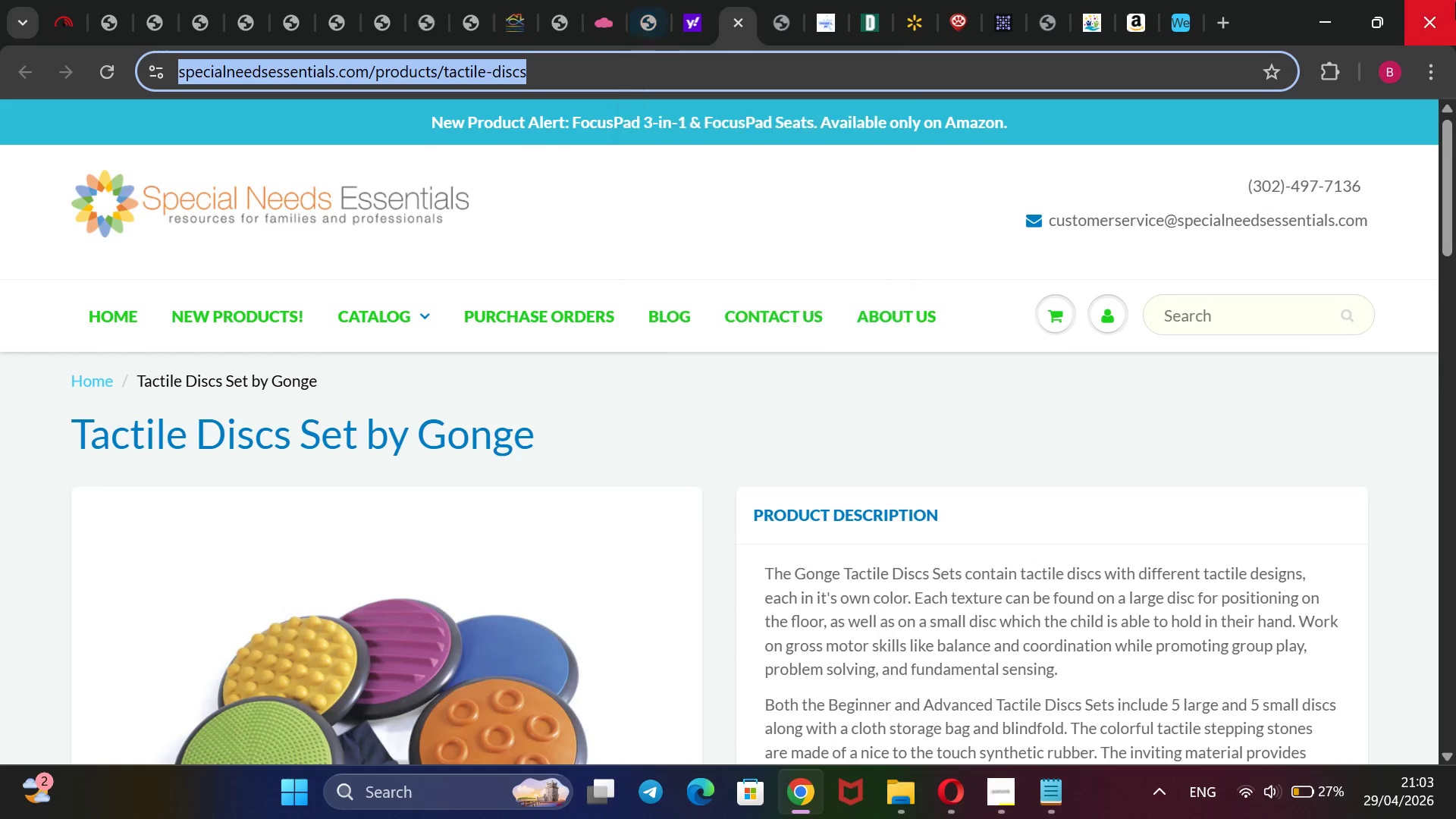 
mouse_move([1160, 39])
 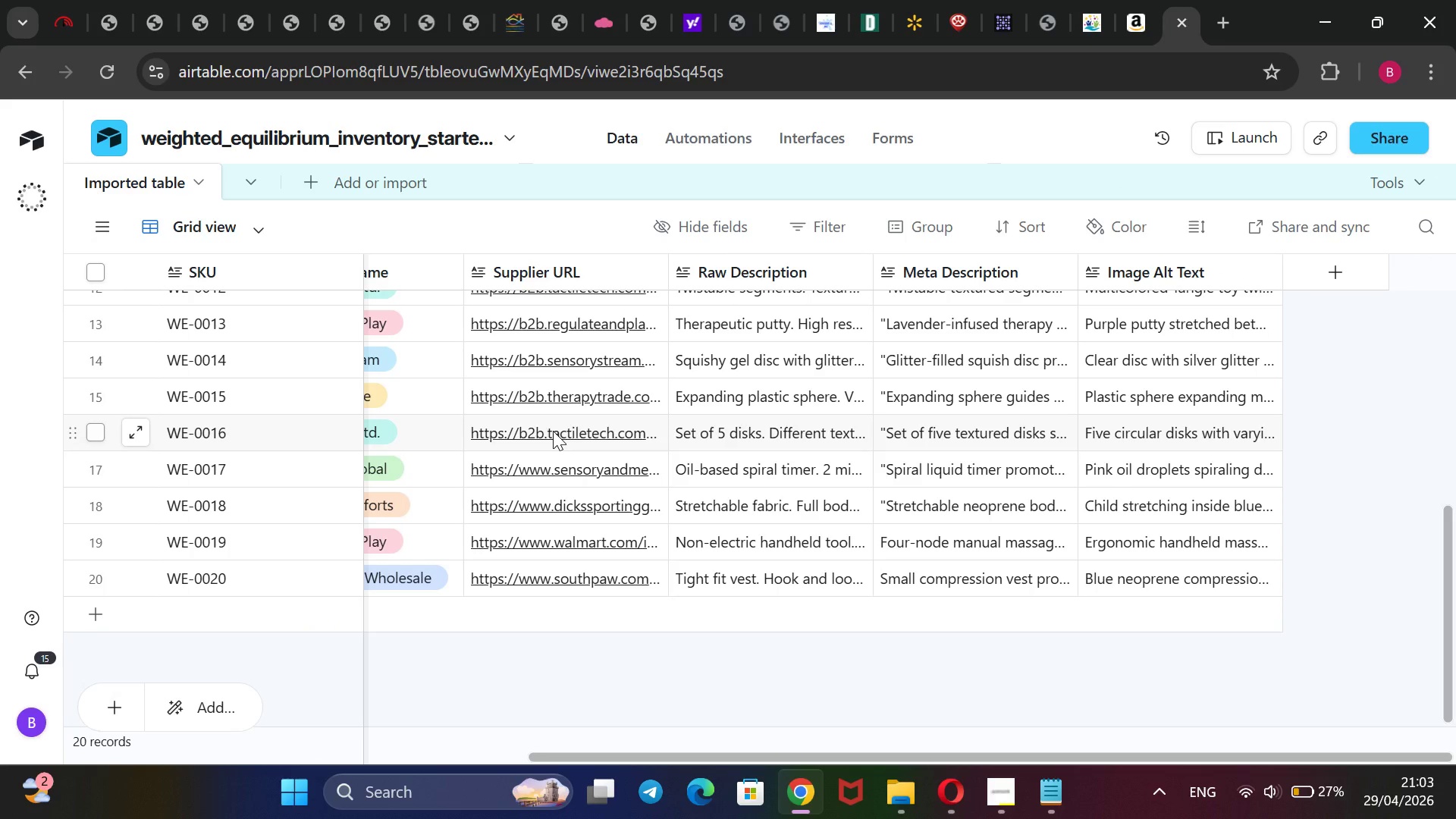 
wait(5.79)
 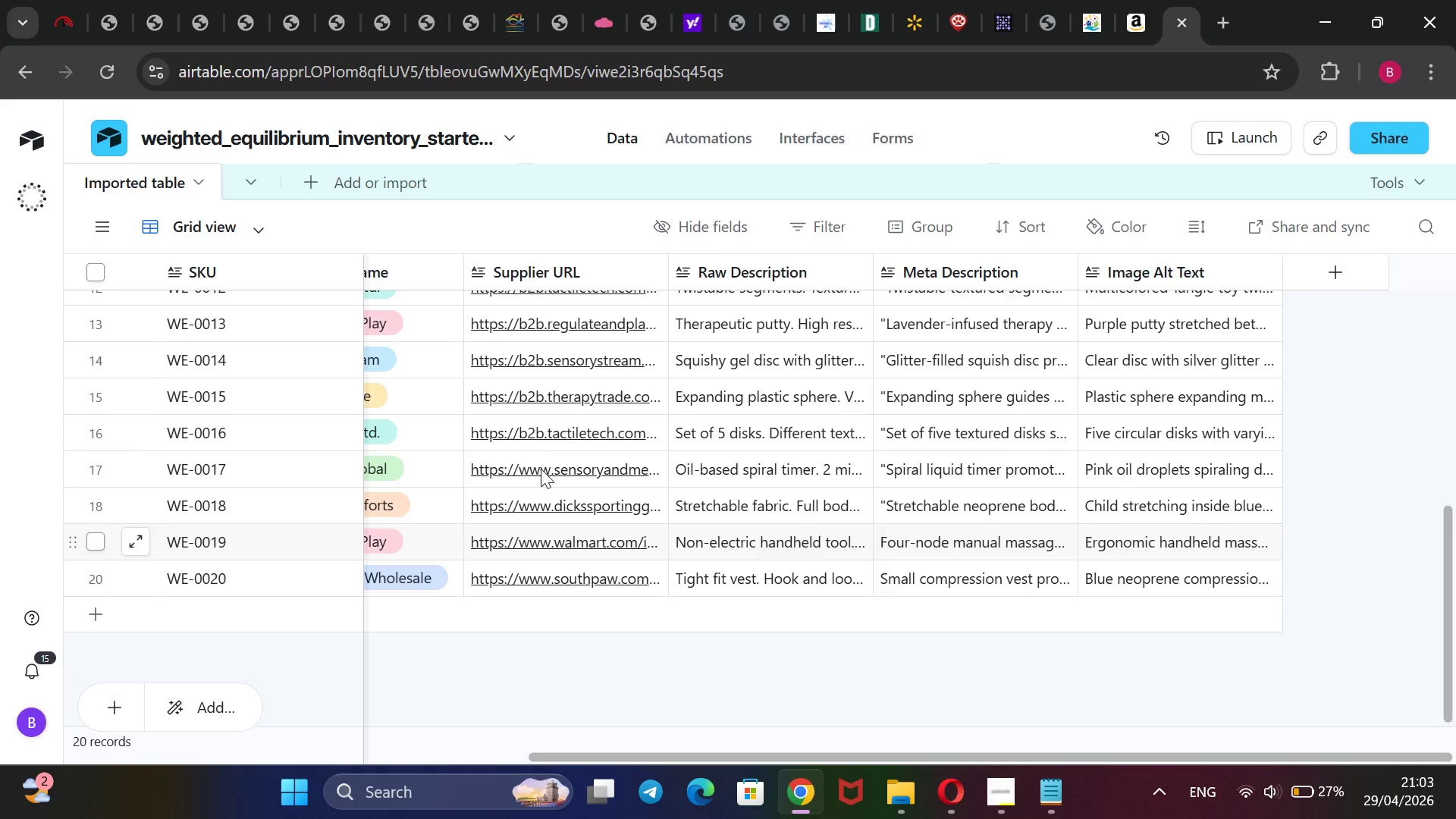 
double_click([553, 431])
 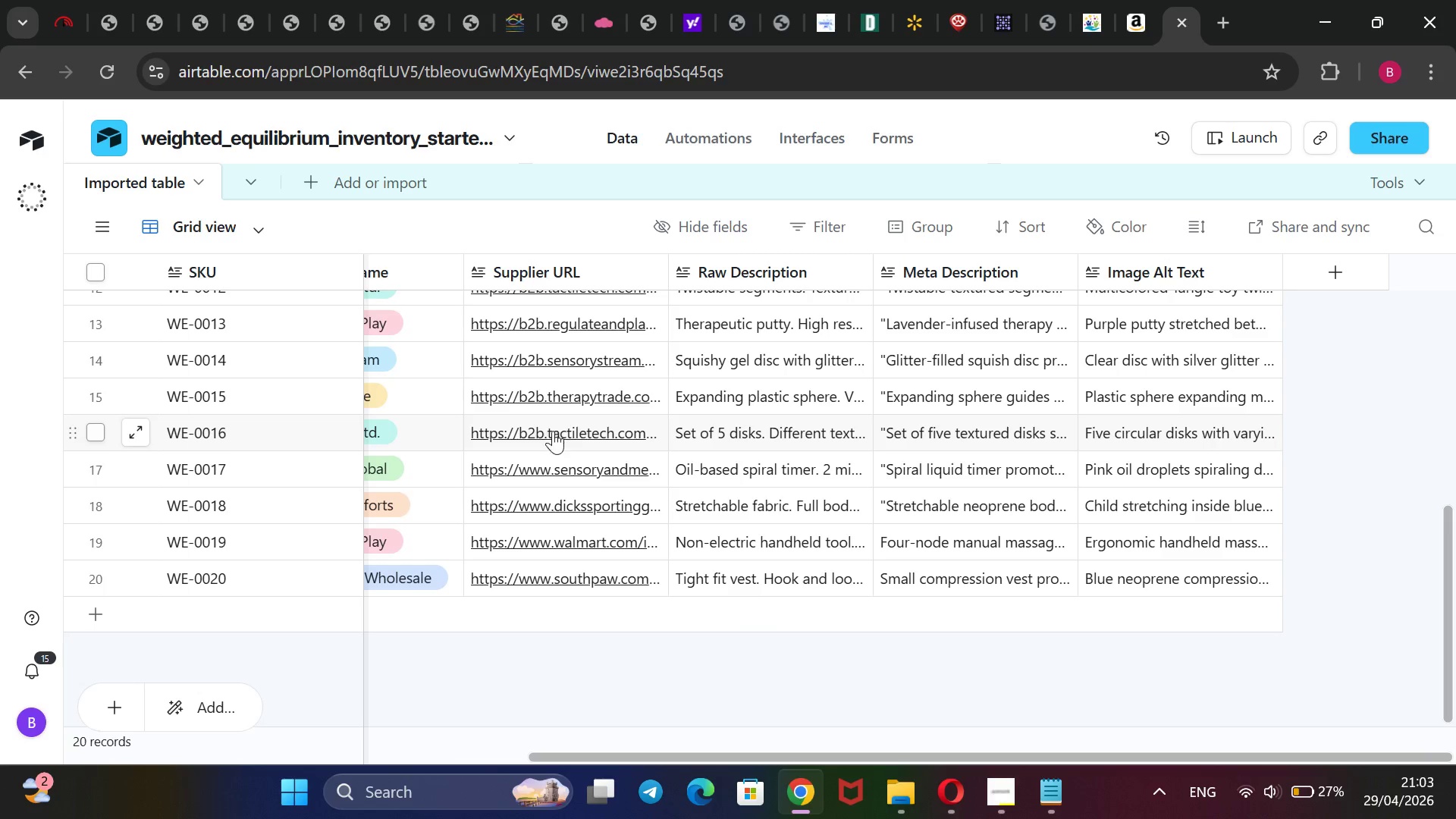 
triple_click([553, 431])
 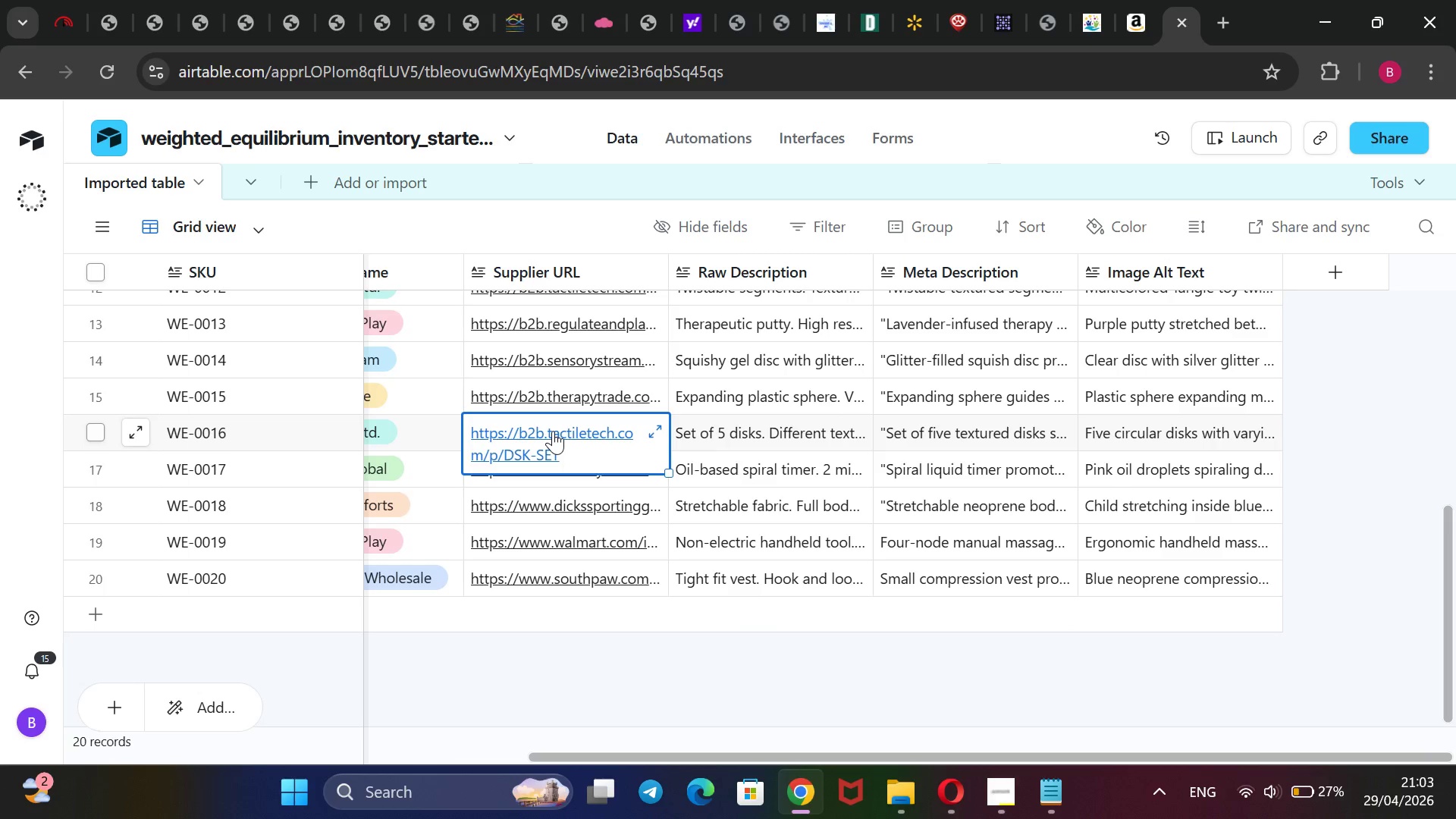 
triple_click([553, 431])
 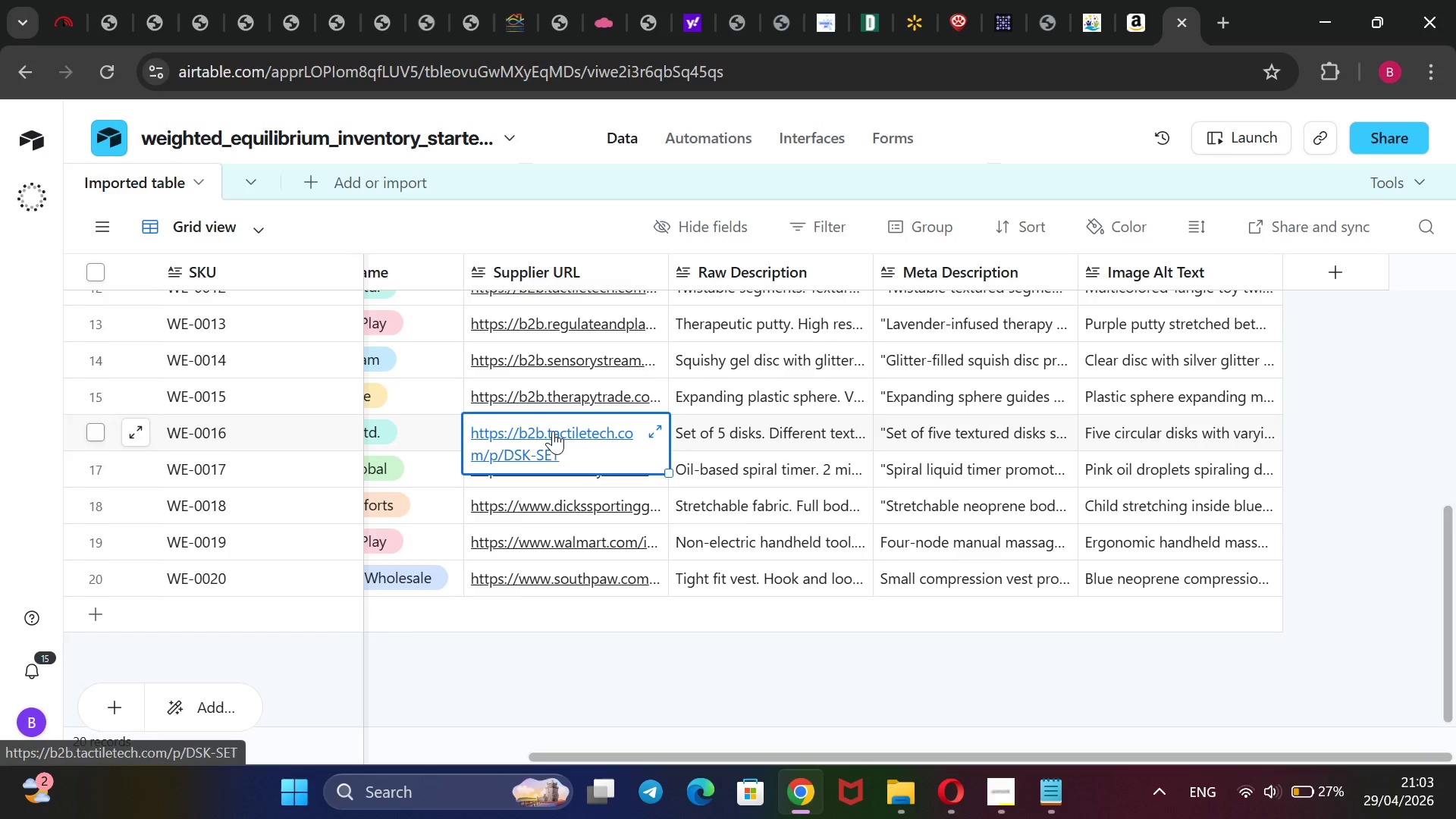 
triple_click([553, 431])
 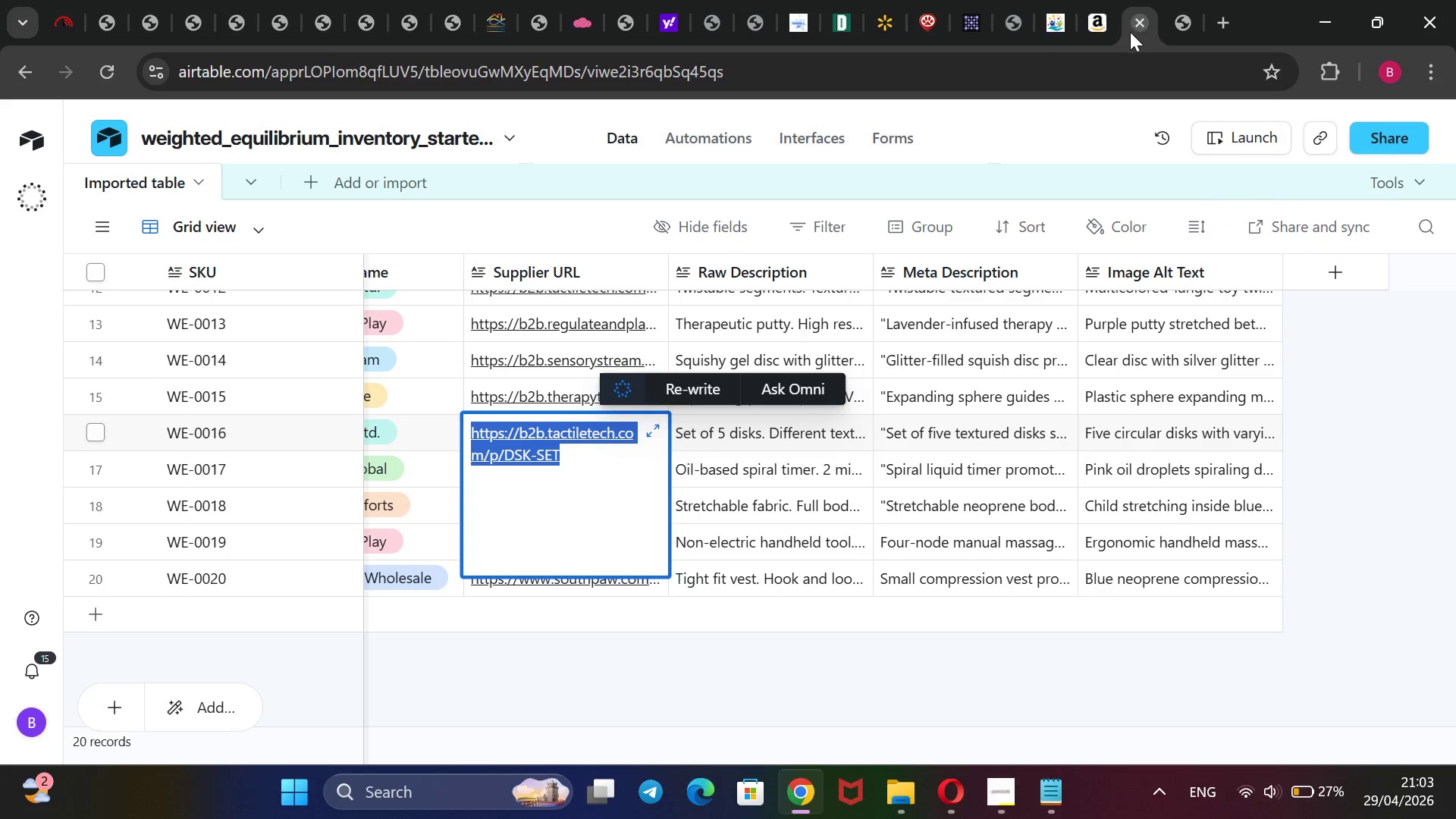 
key(Backspace)
 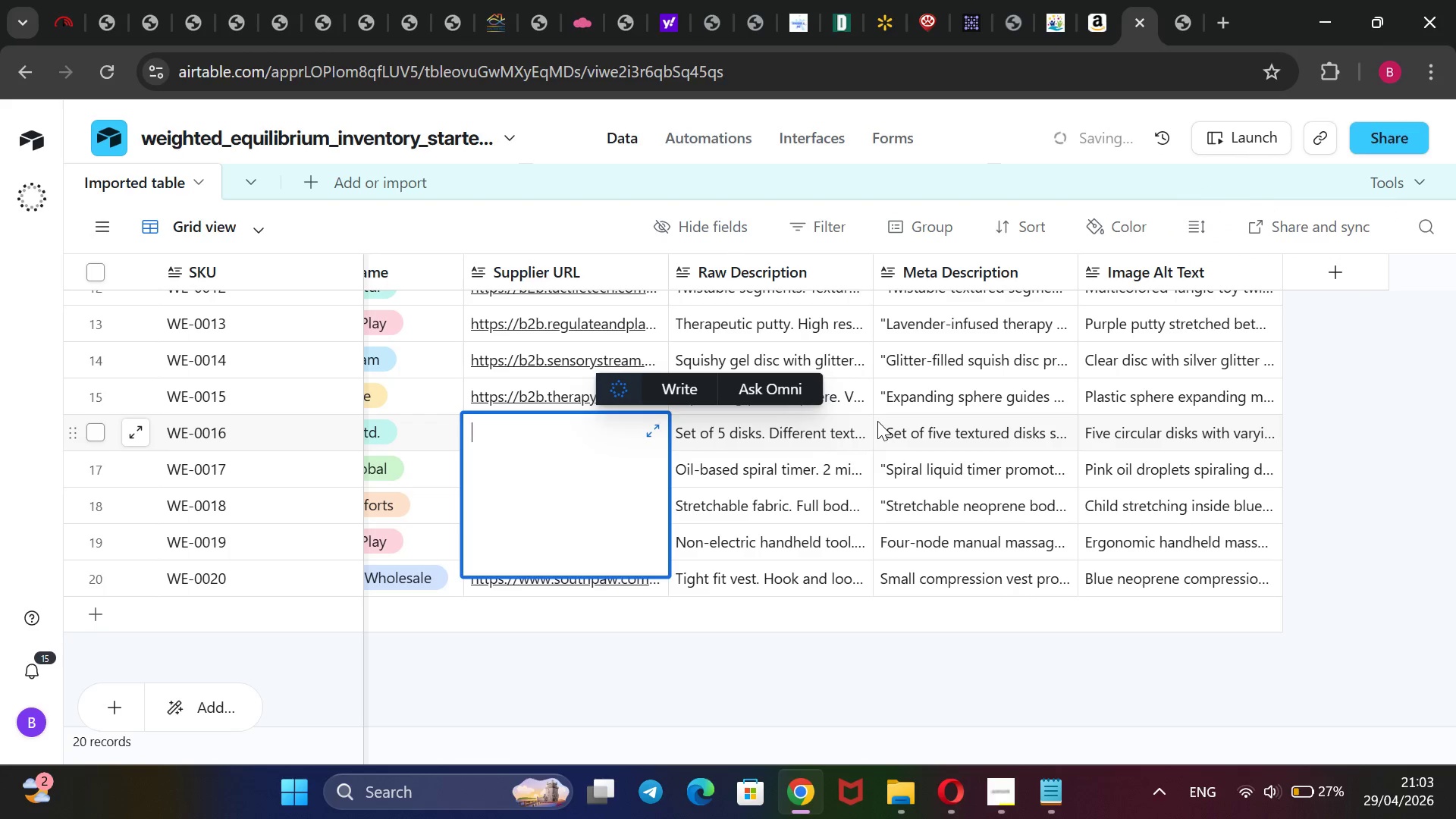 
key(Control+V)
 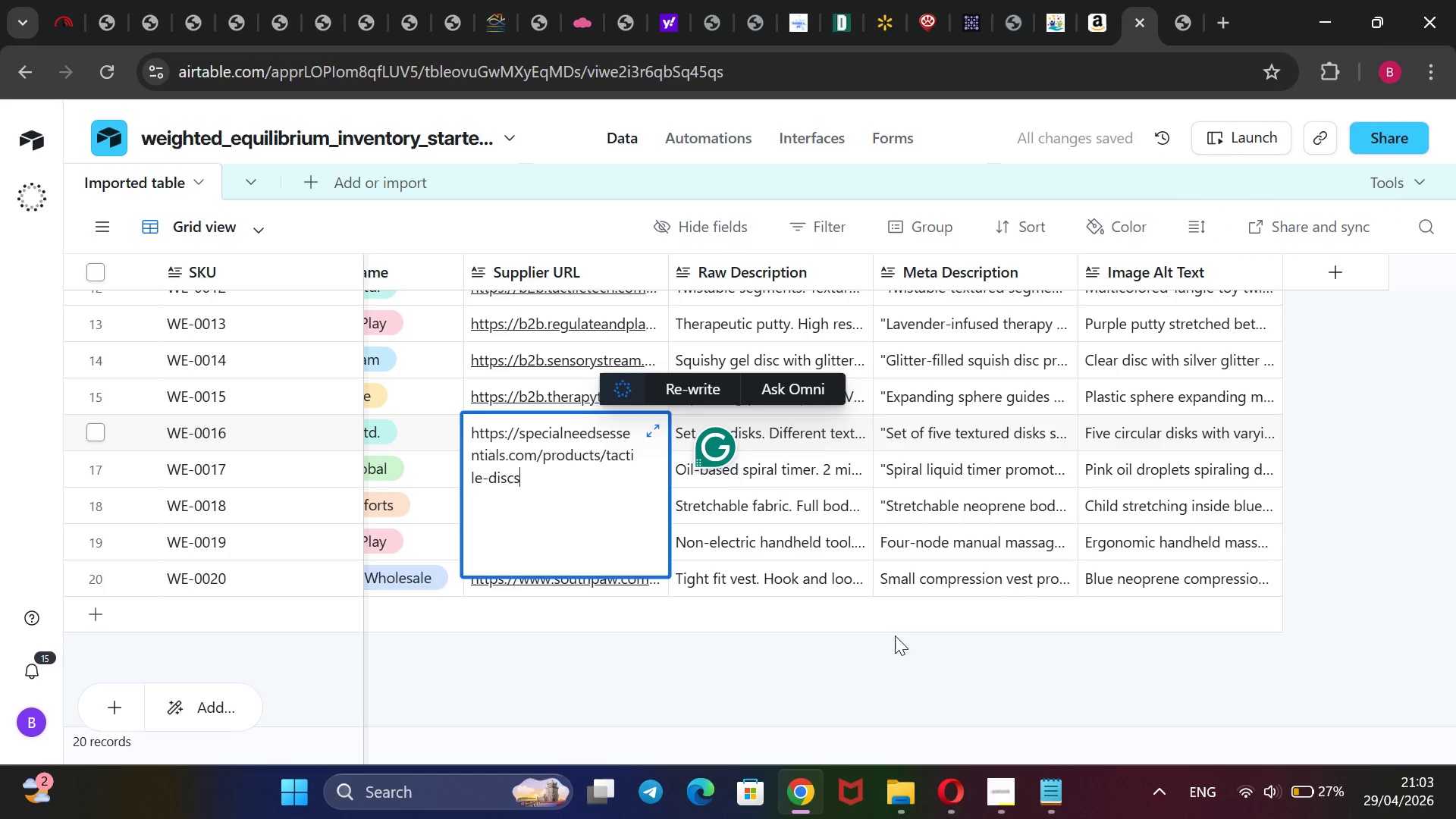 
left_click([895, 649])
 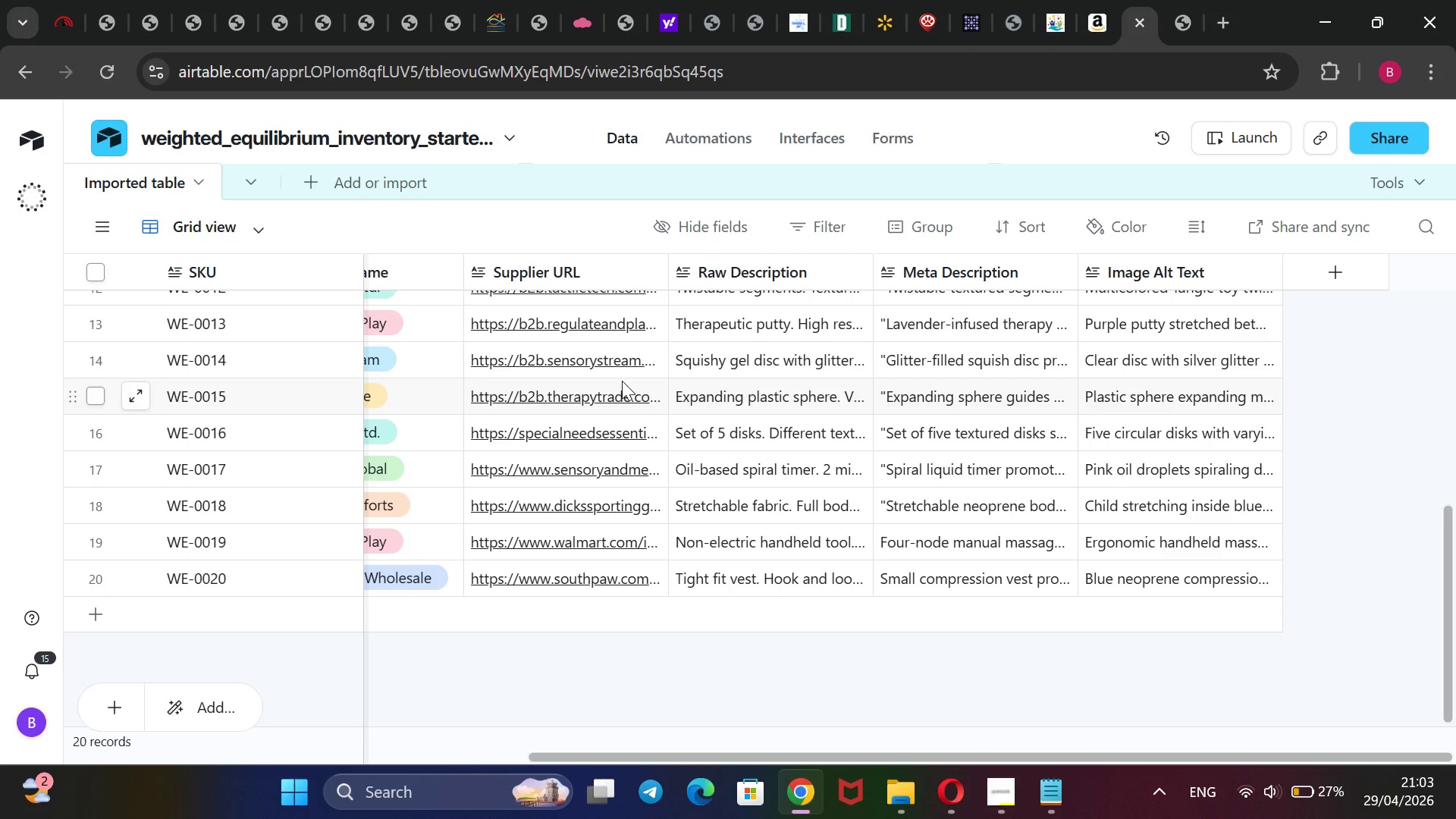 
wait(12.42)
 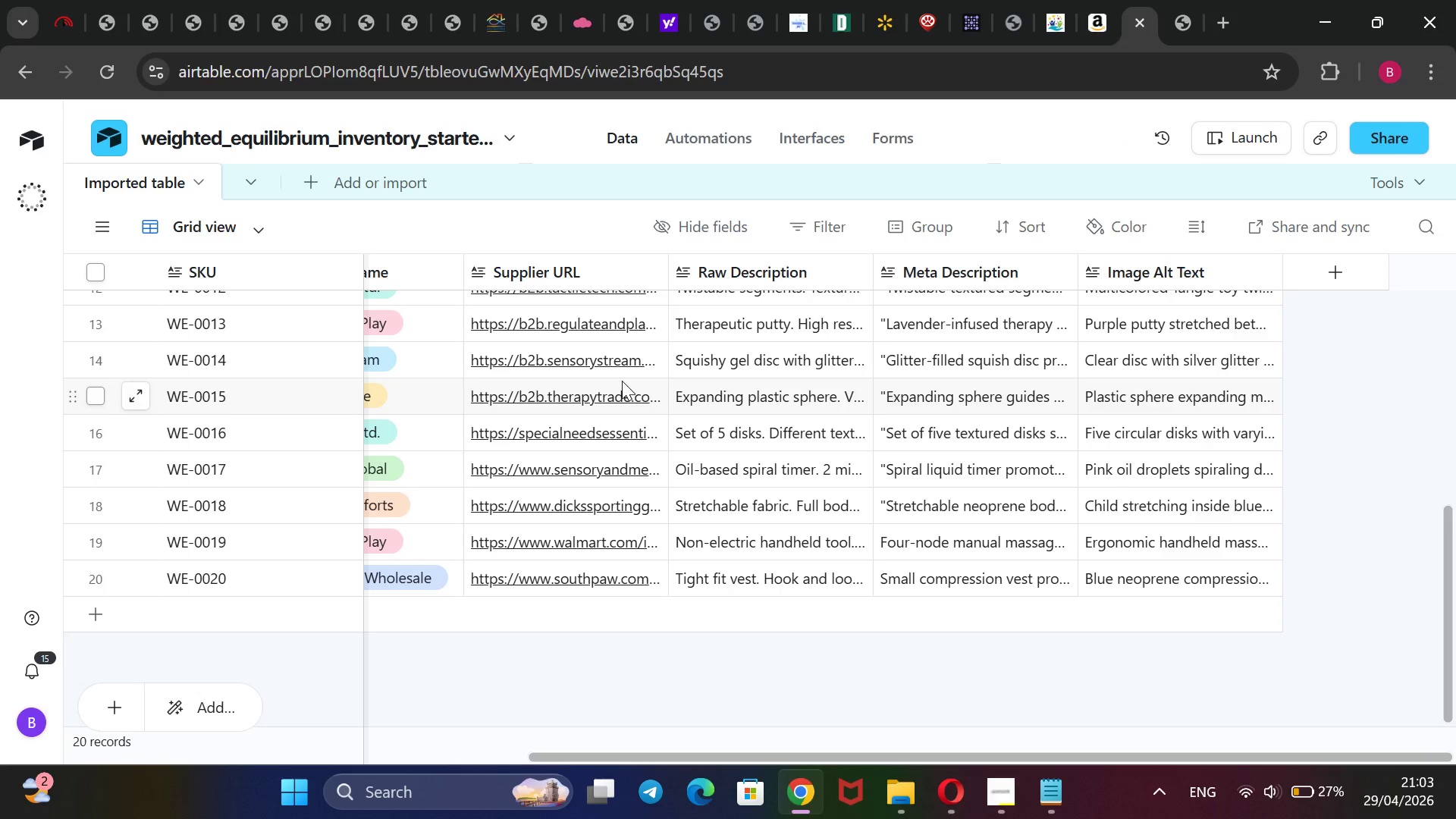 
left_click([669, 33])
 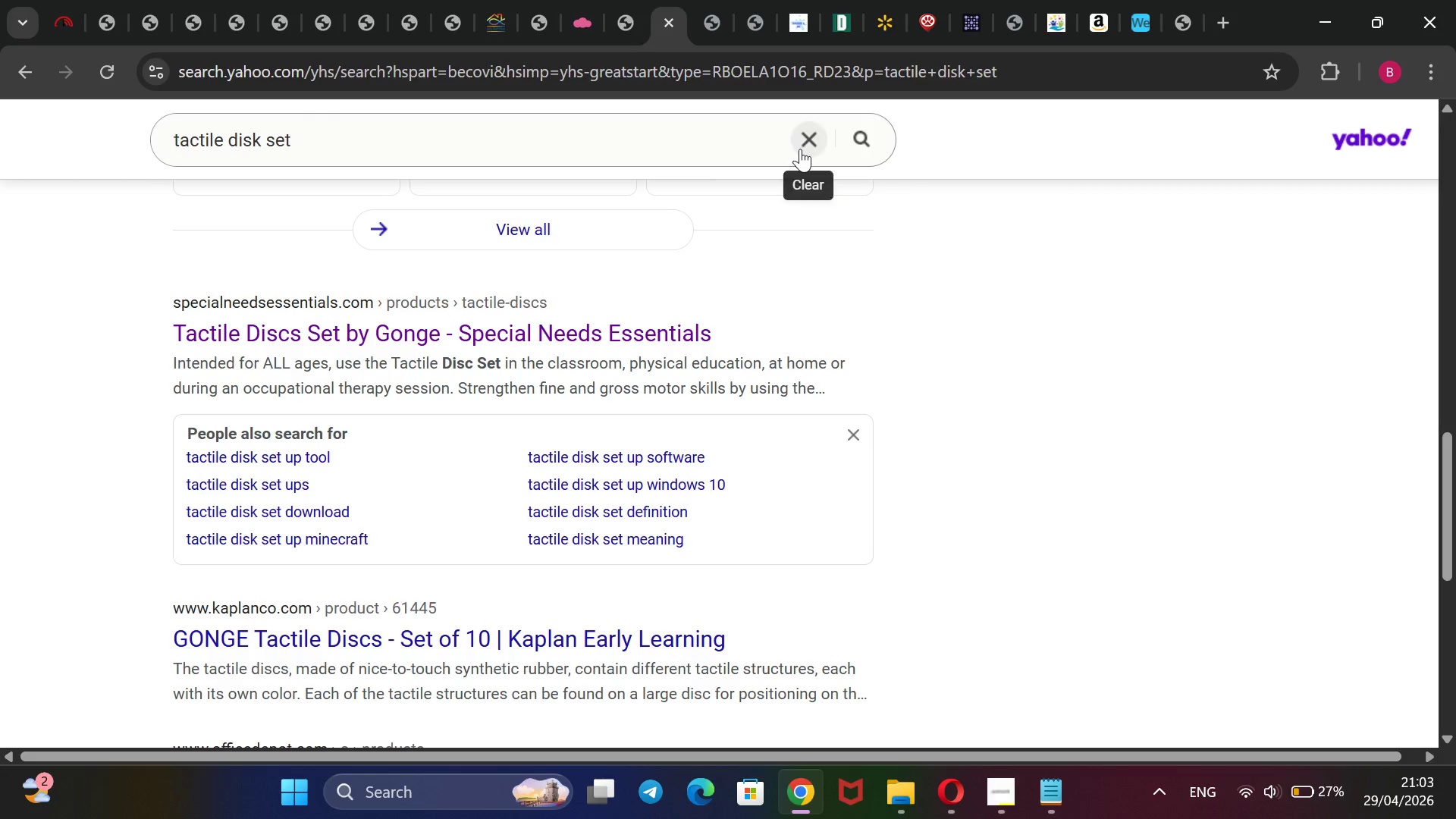 
left_click([800, 149])
 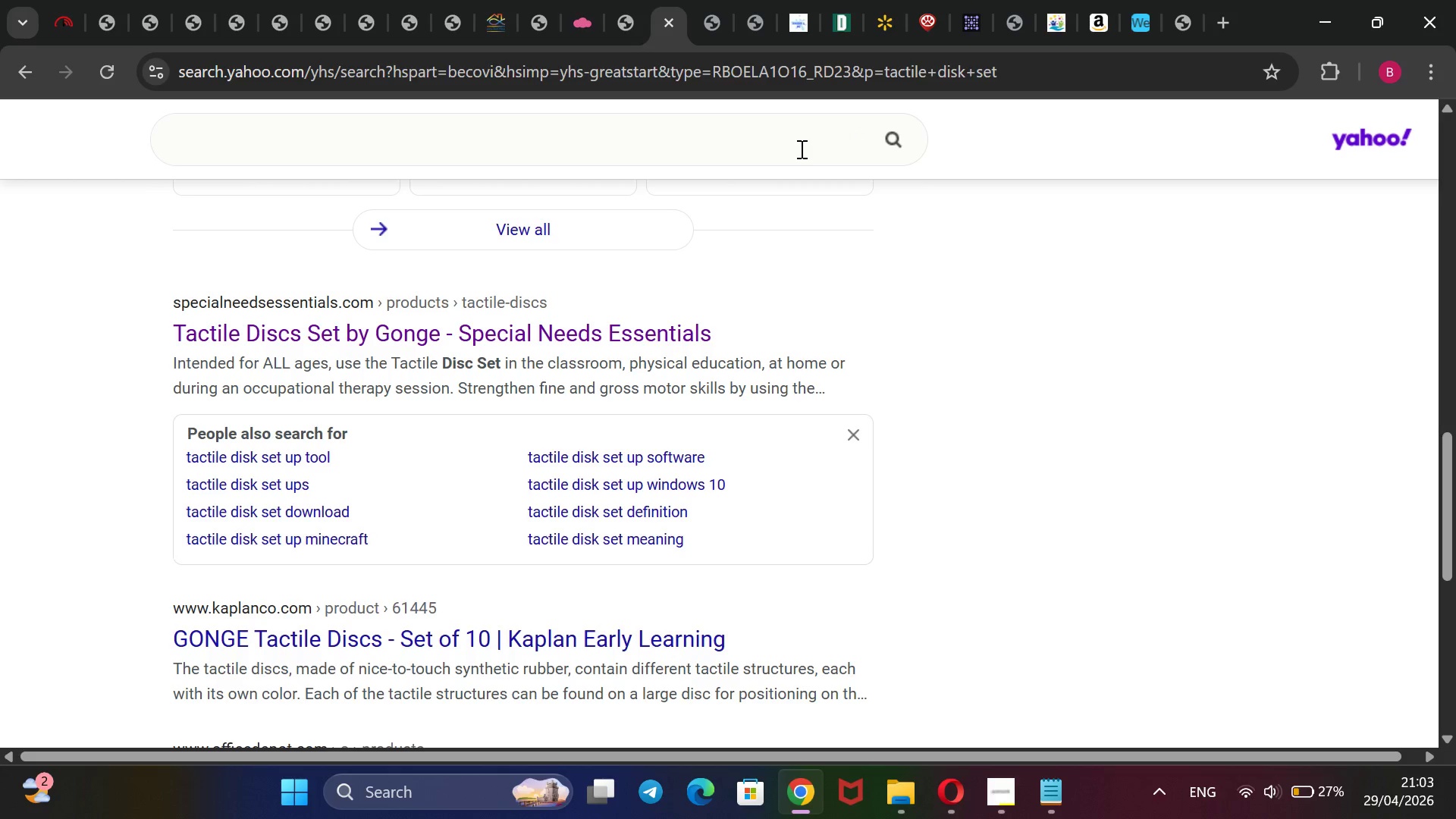 
type(Breath regulation spehr)
key(Backspace)
key(Backspace)
key(Backspace)
key(Backspace)
type(phere)
 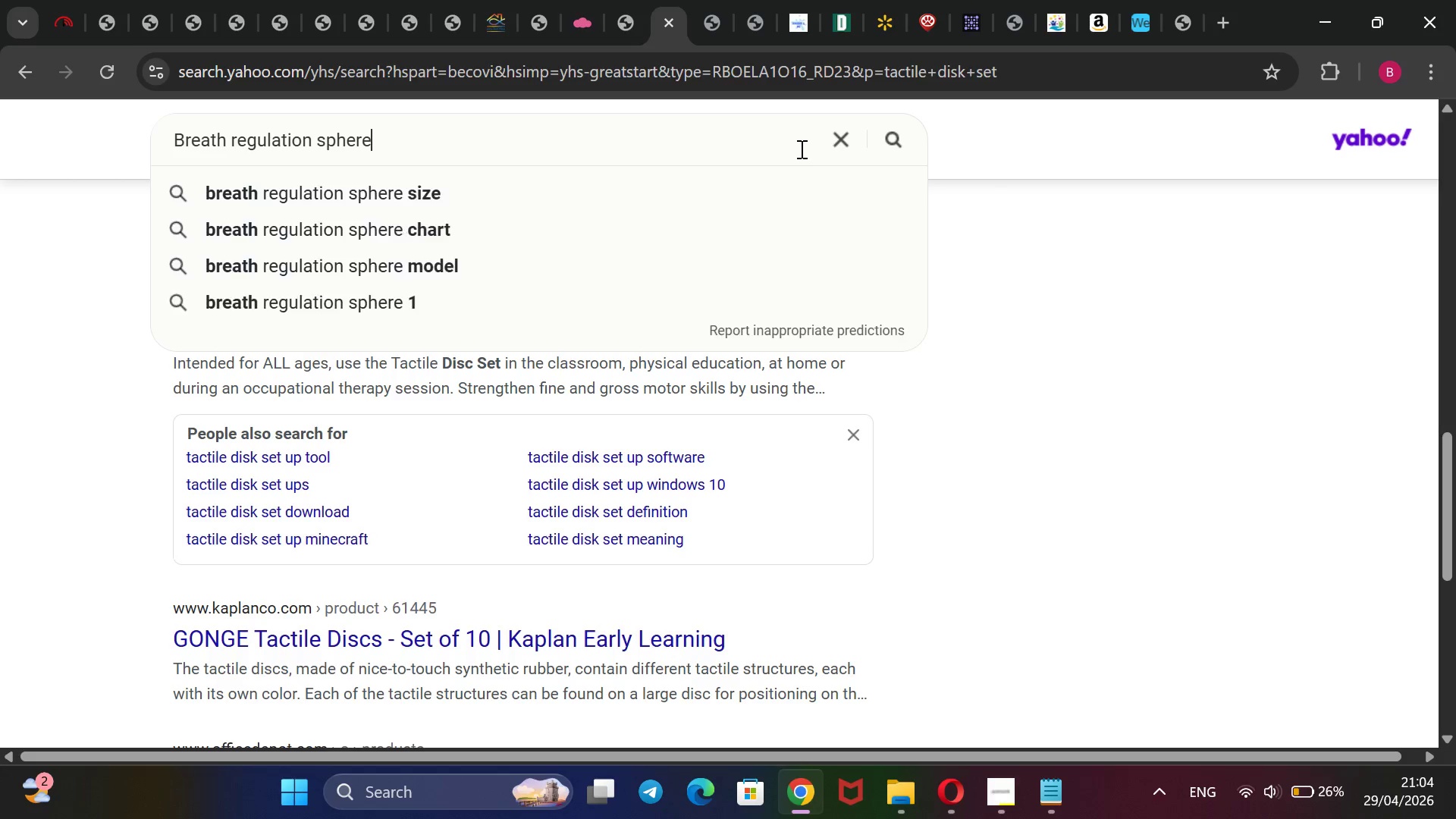 
key(Enter)
 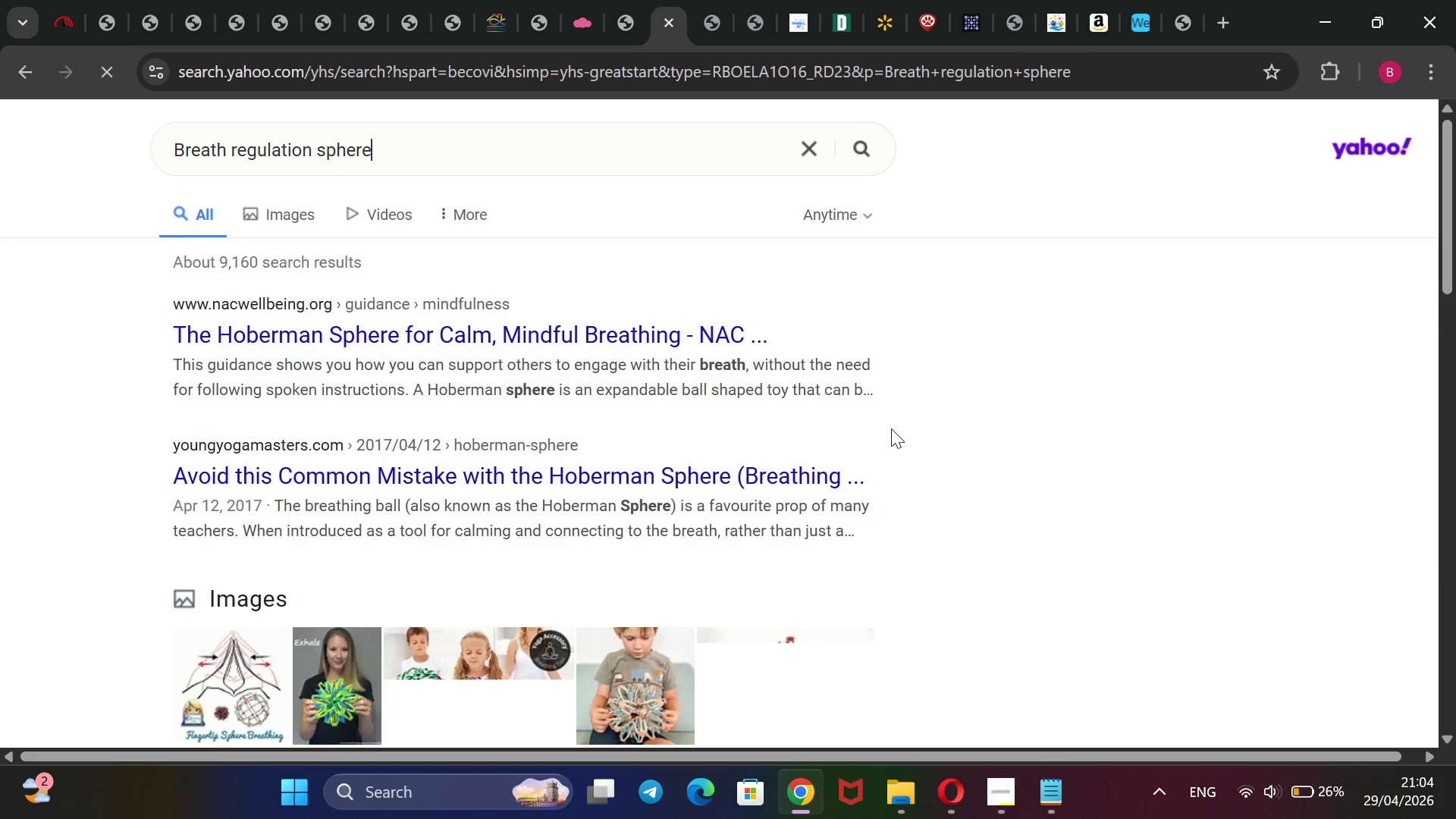 
scroll: coordinate [891, 428], scroll_direction: down, amount: 1.0
 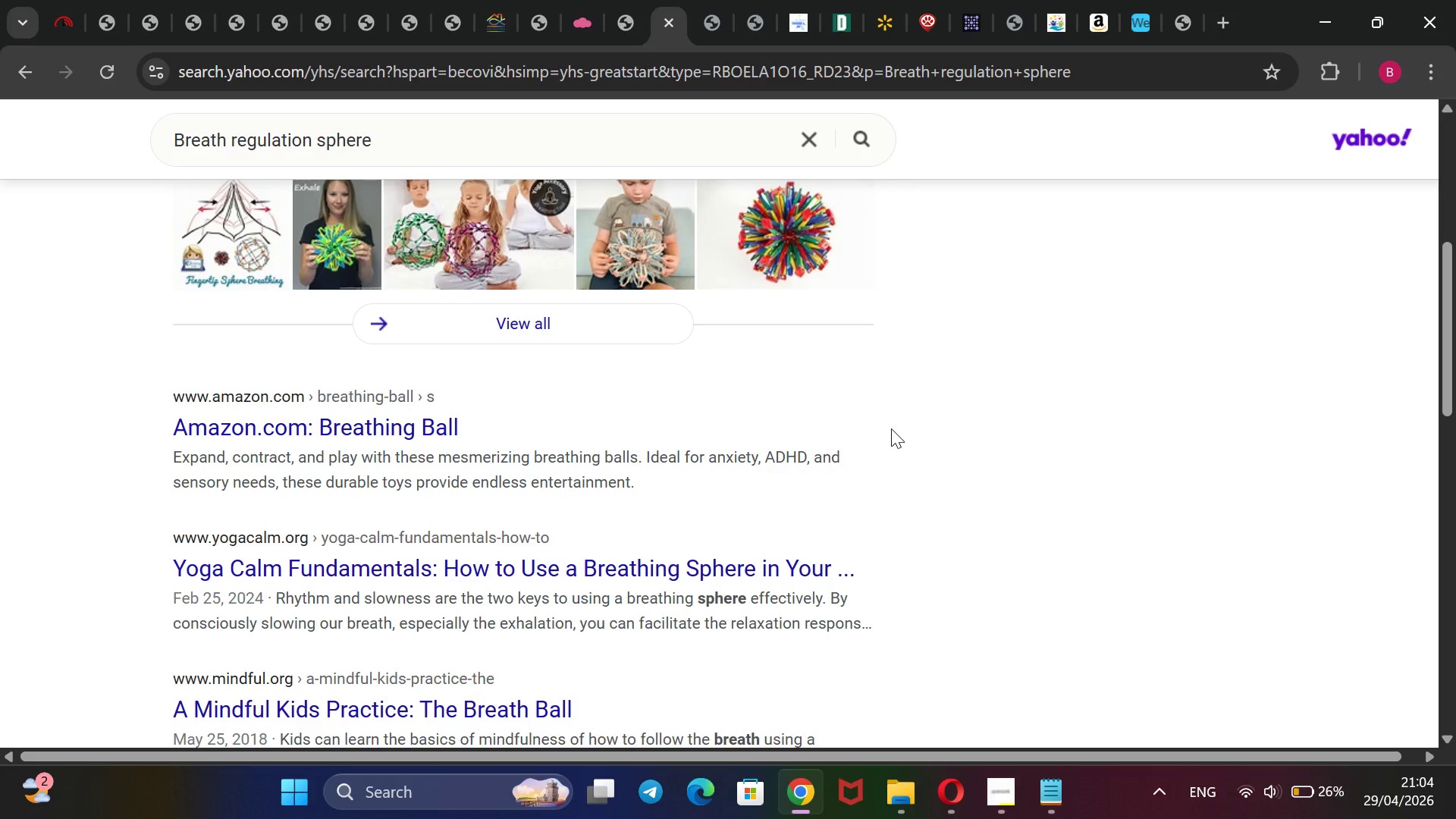 
wait(10.83)
 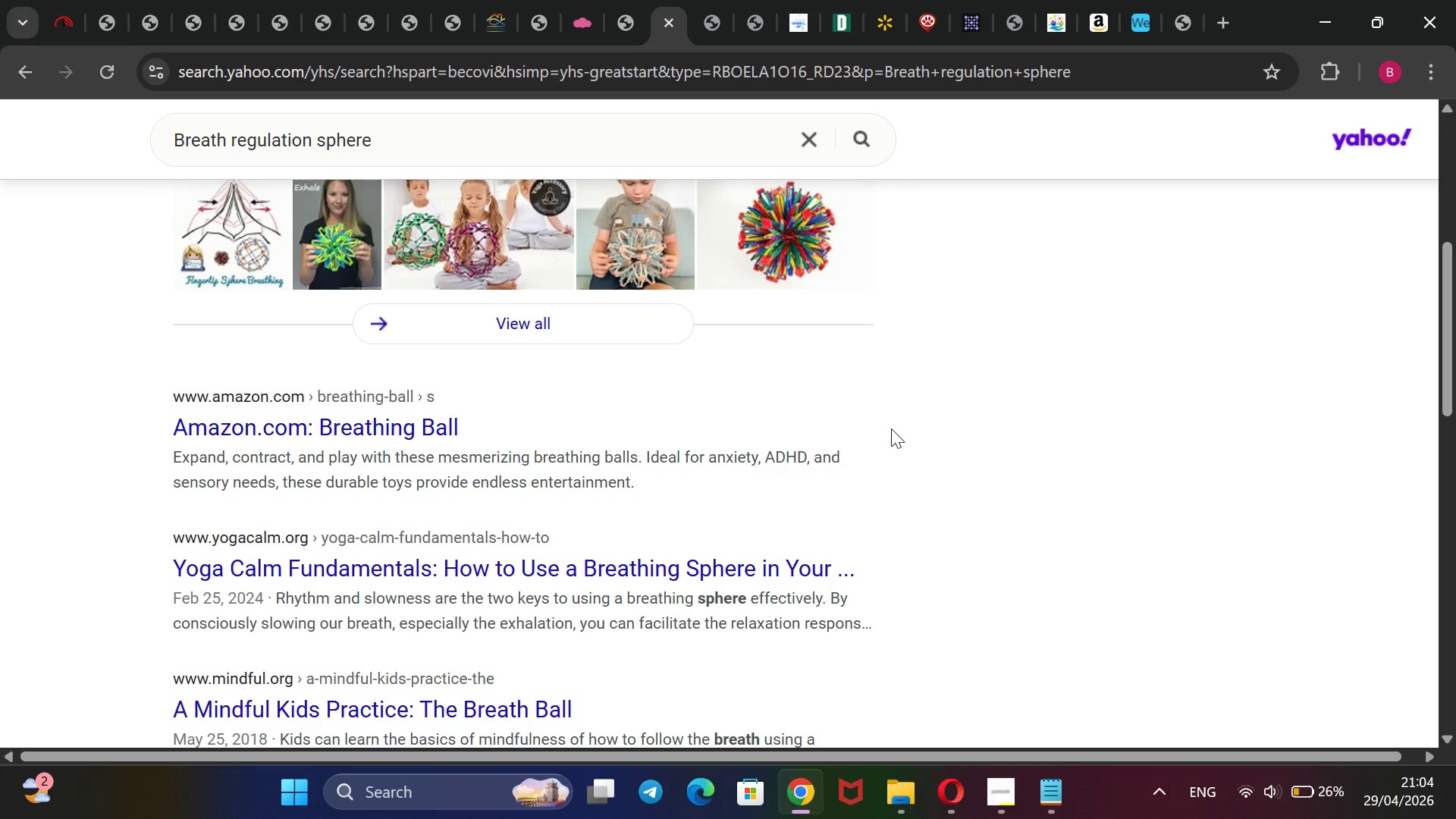 
scroll: coordinate [891, 428], scroll_direction: down, amount: 9.0
 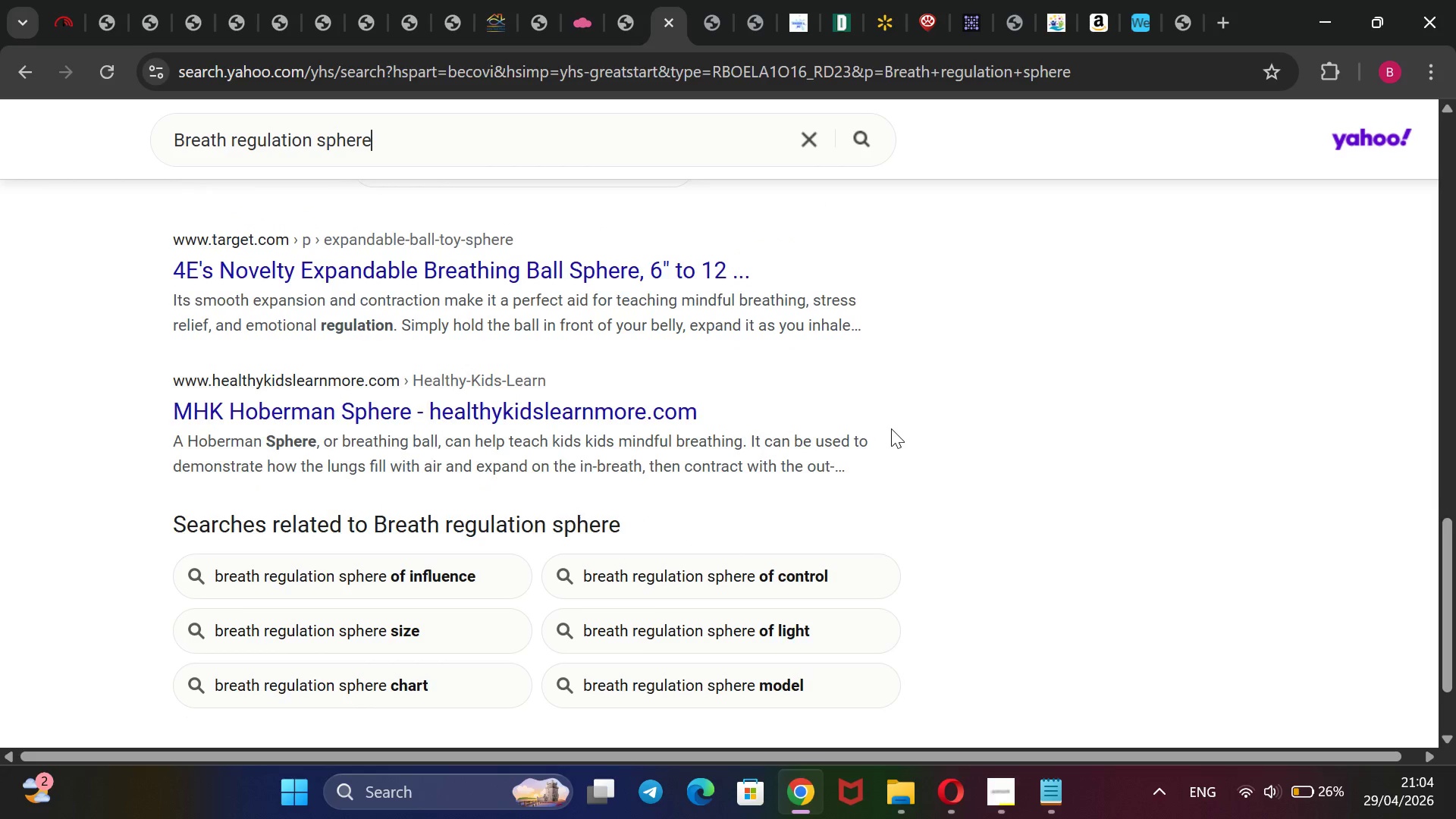 
scroll: coordinate [606, 363], scroll_direction: up, amount: 11.0
 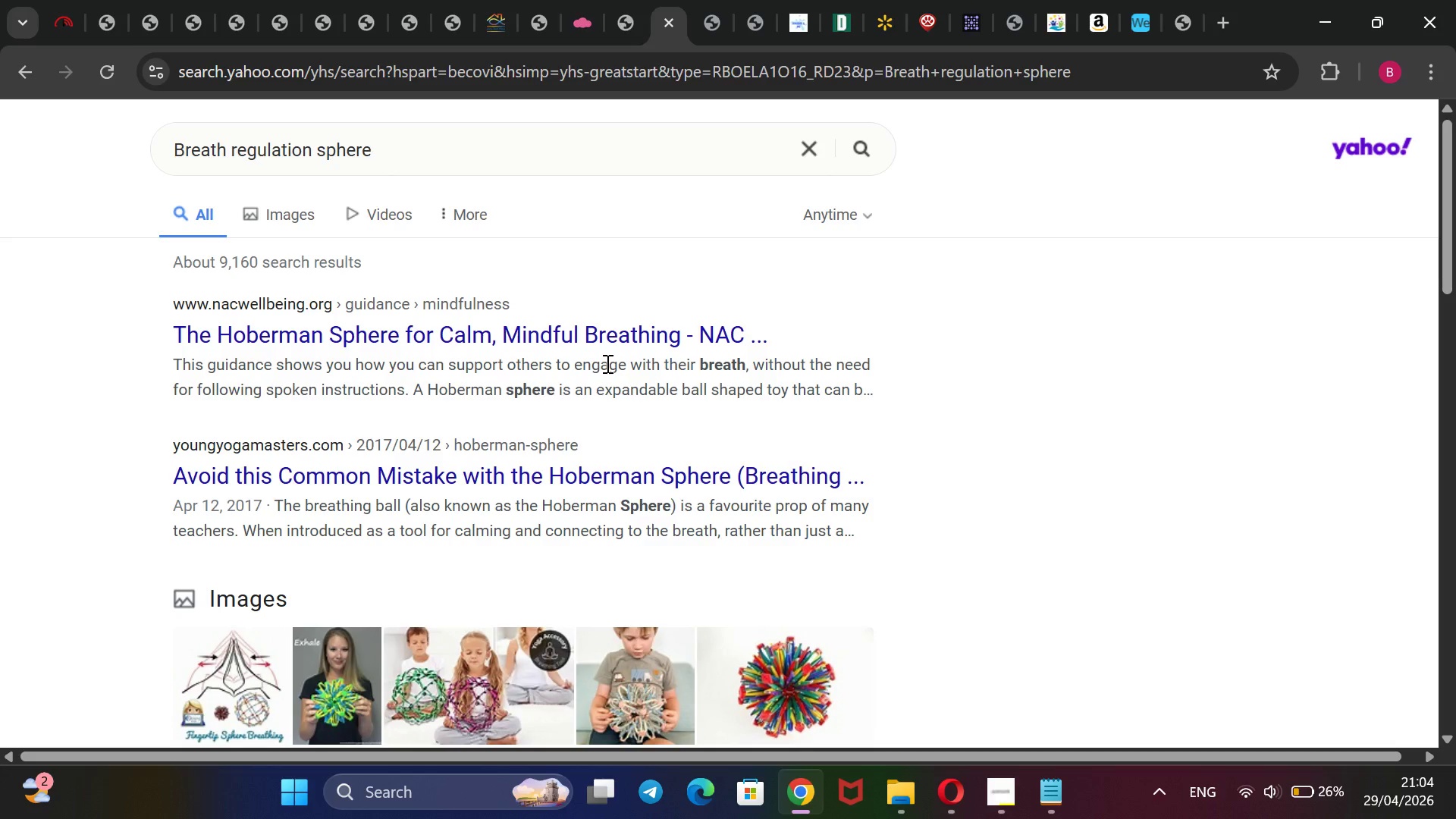 
scroll: coordinate [610, 366], scroll_direction: down, amount: 3.0
 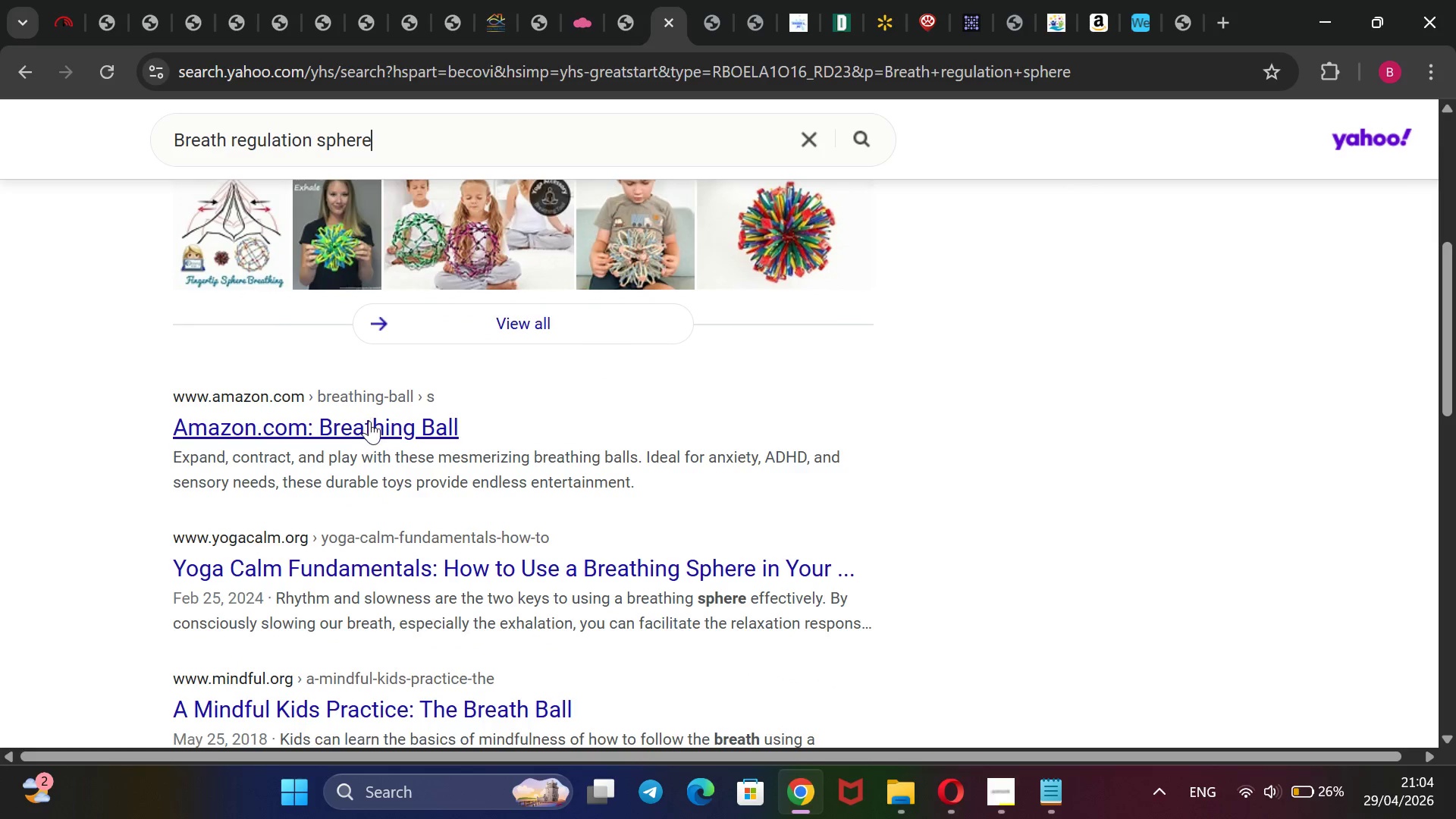 
left_click([371, 423])
 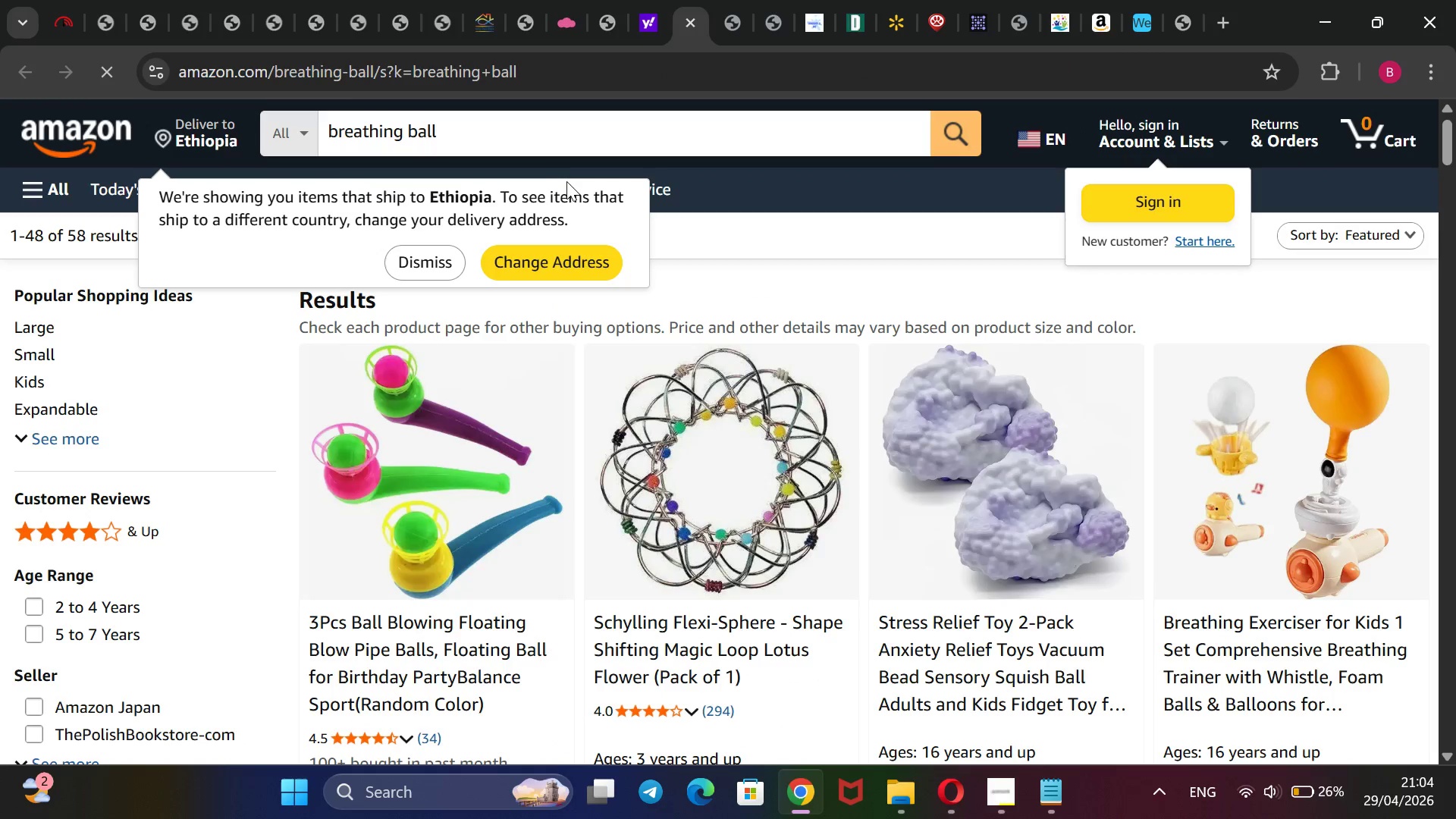 
left_click([554, 80])
 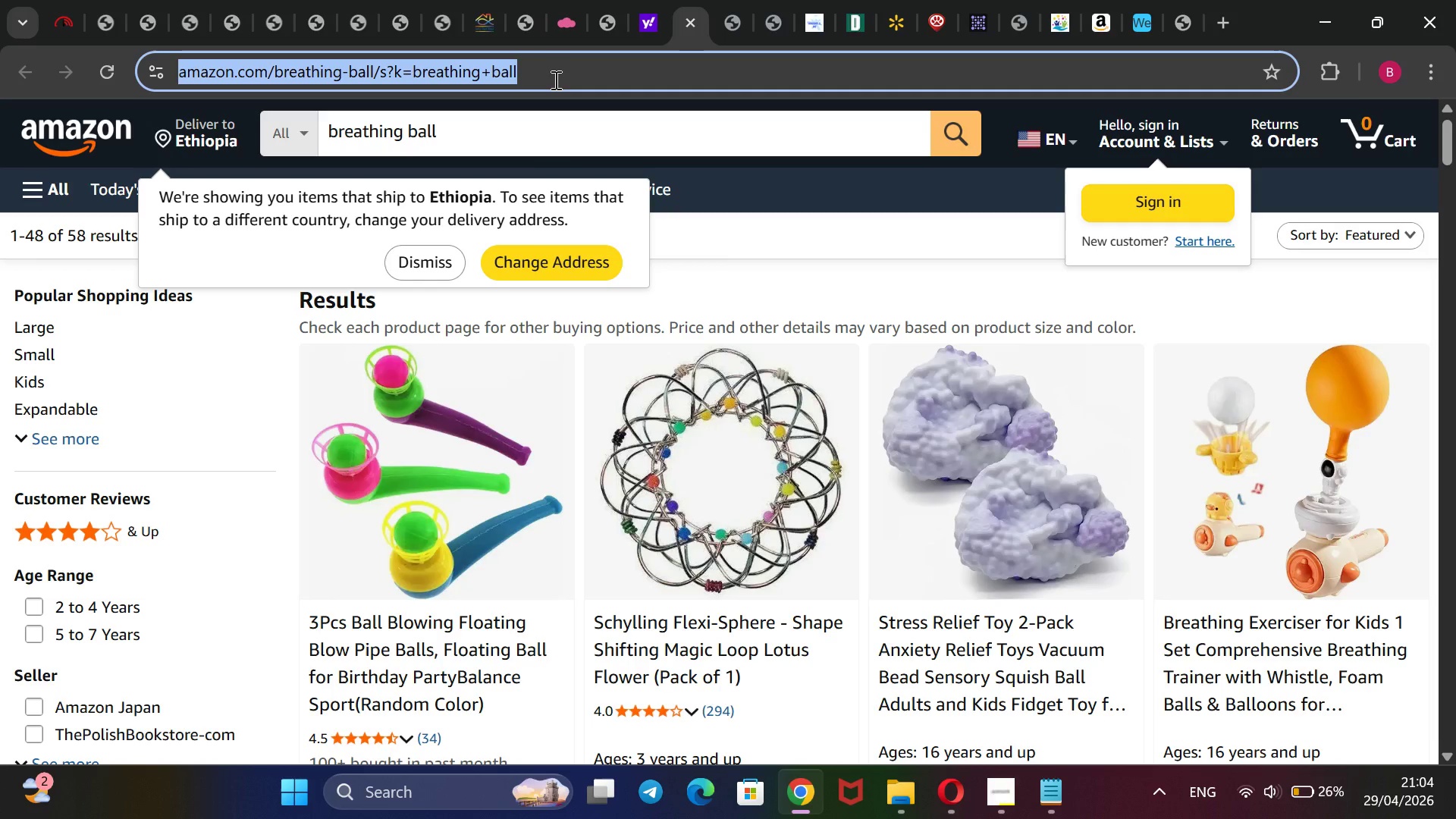 
key(Control+C)
 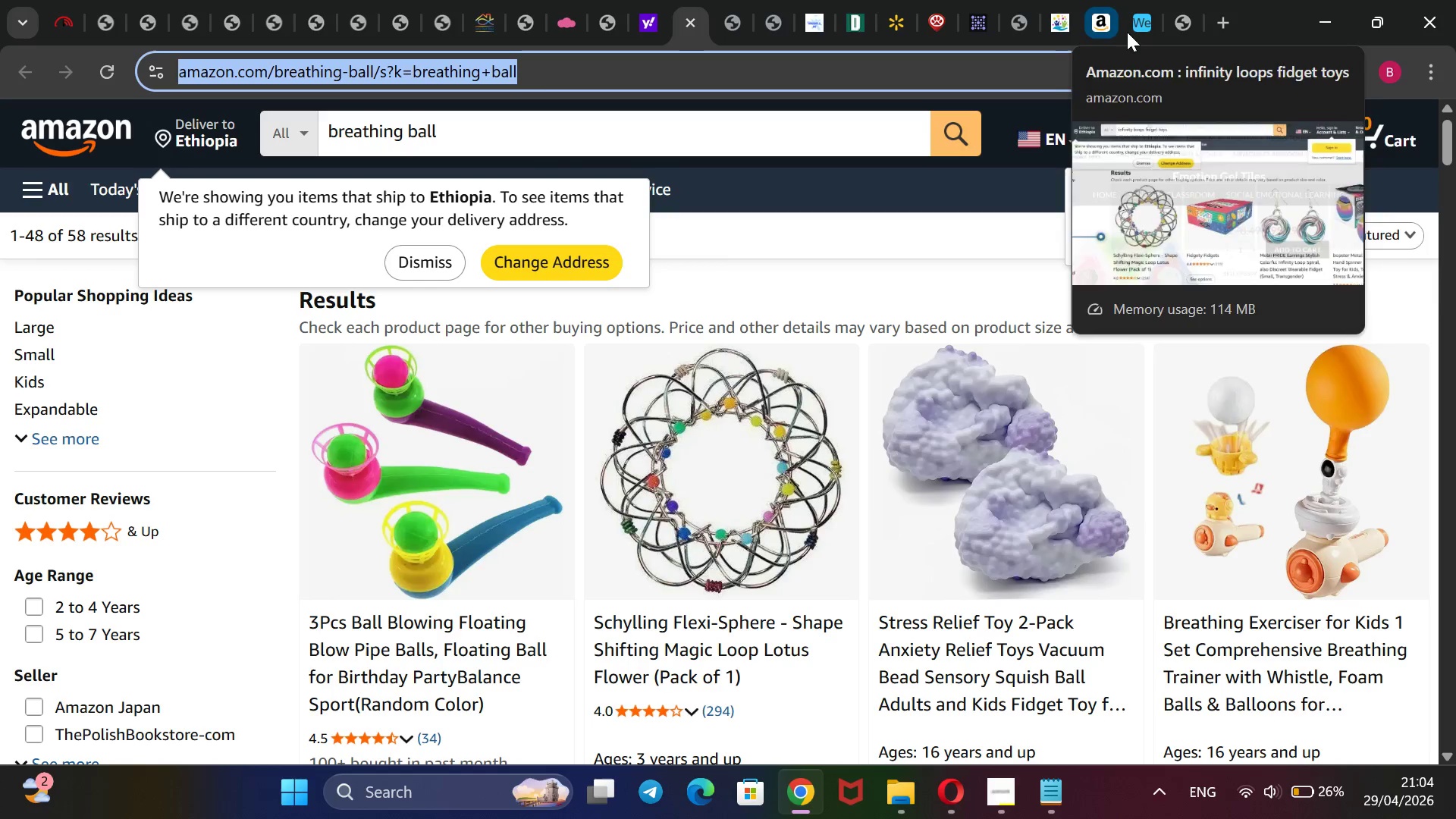 
left_click([1151, 28])
 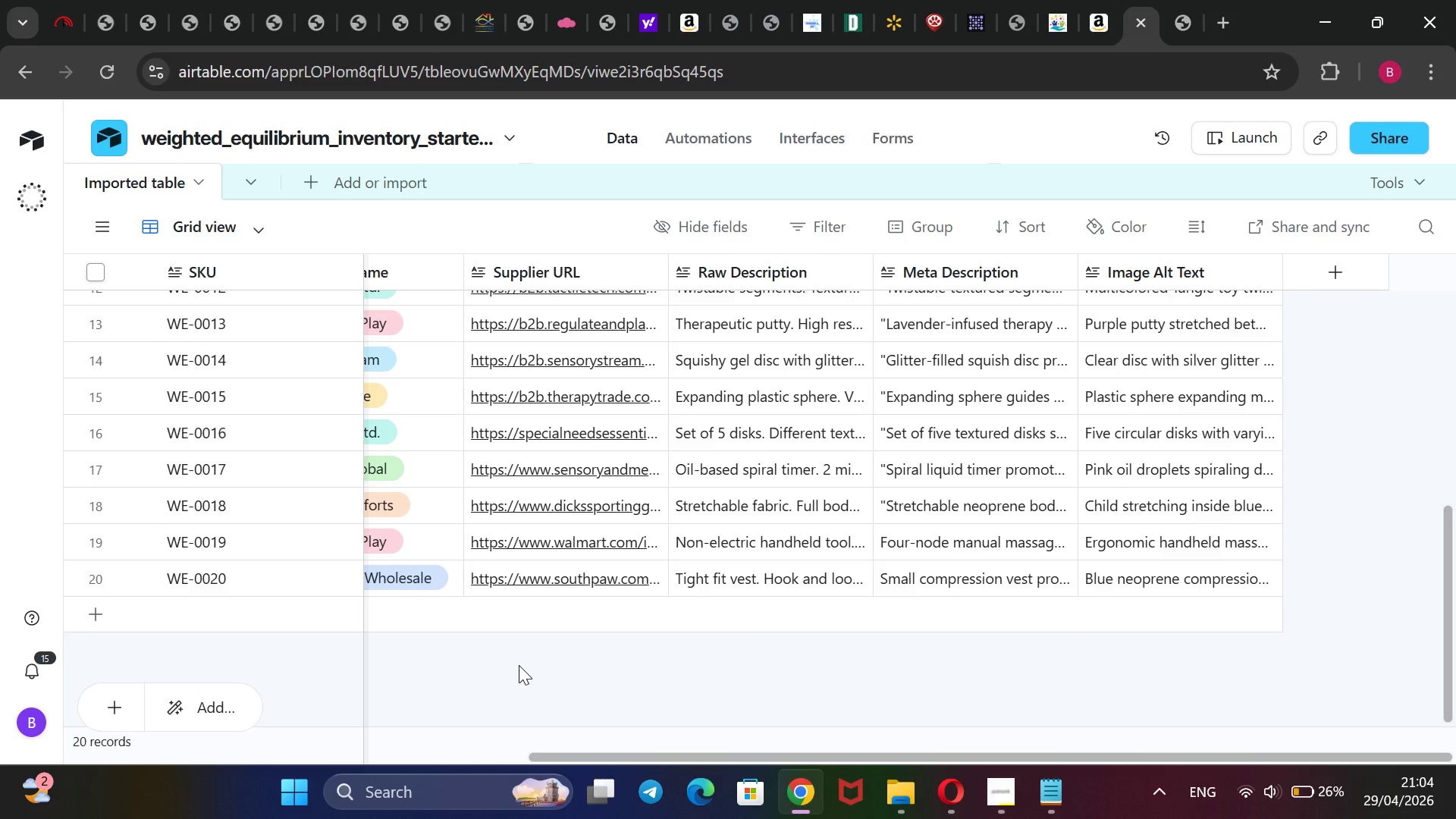 
wait(8.08)
 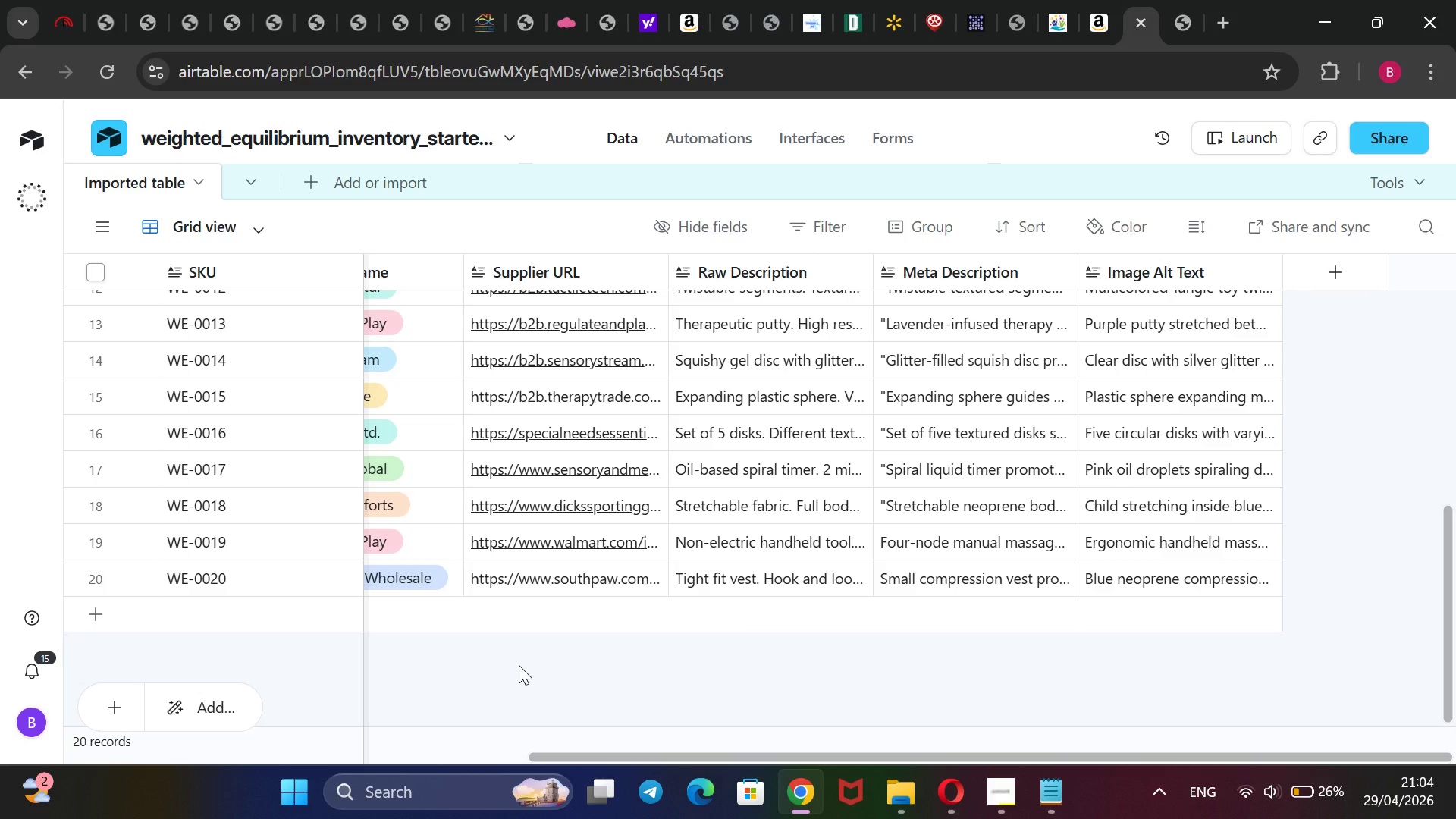 
double_click([513, 403])
 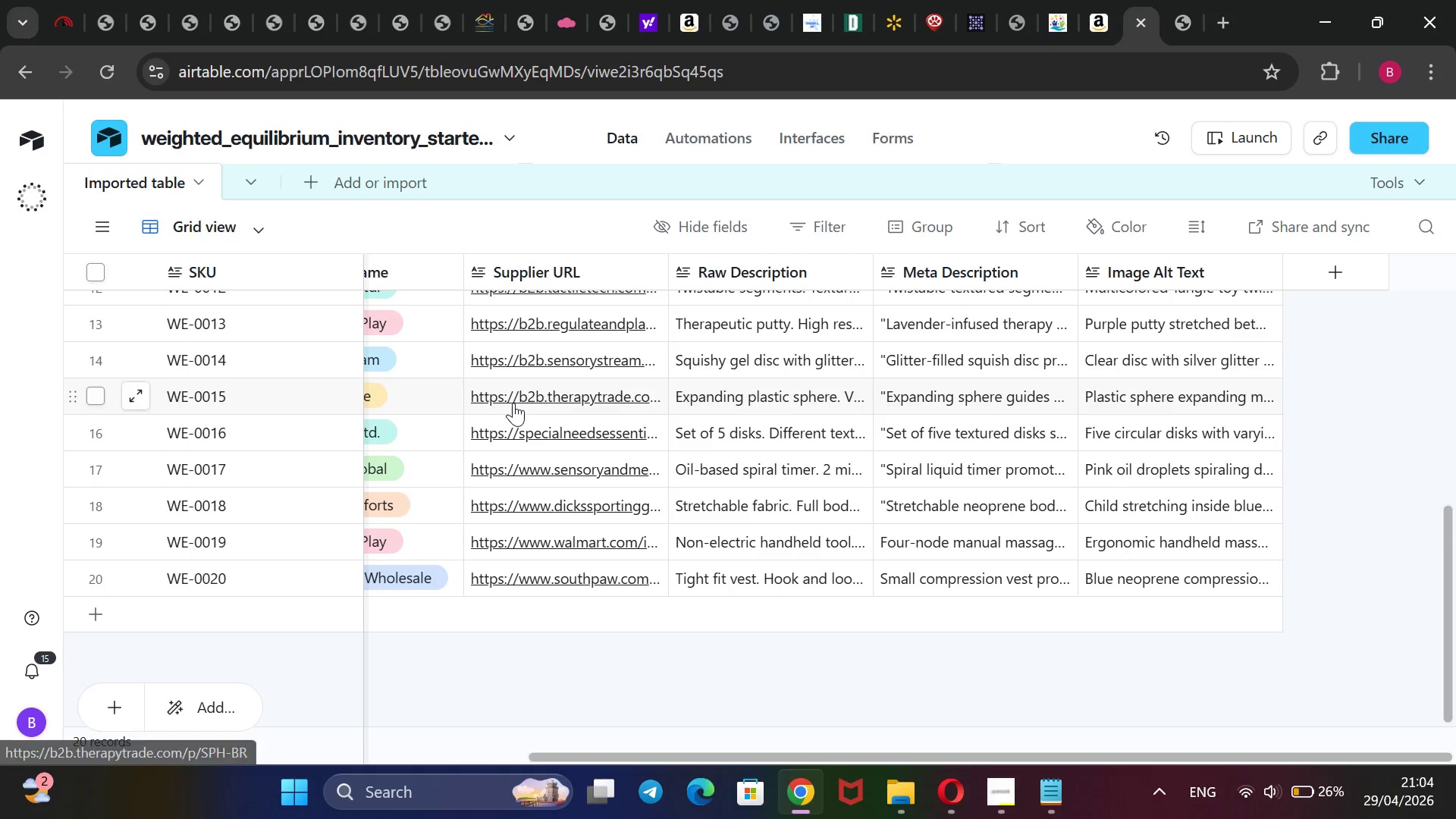 
triple_click([513, 403])
 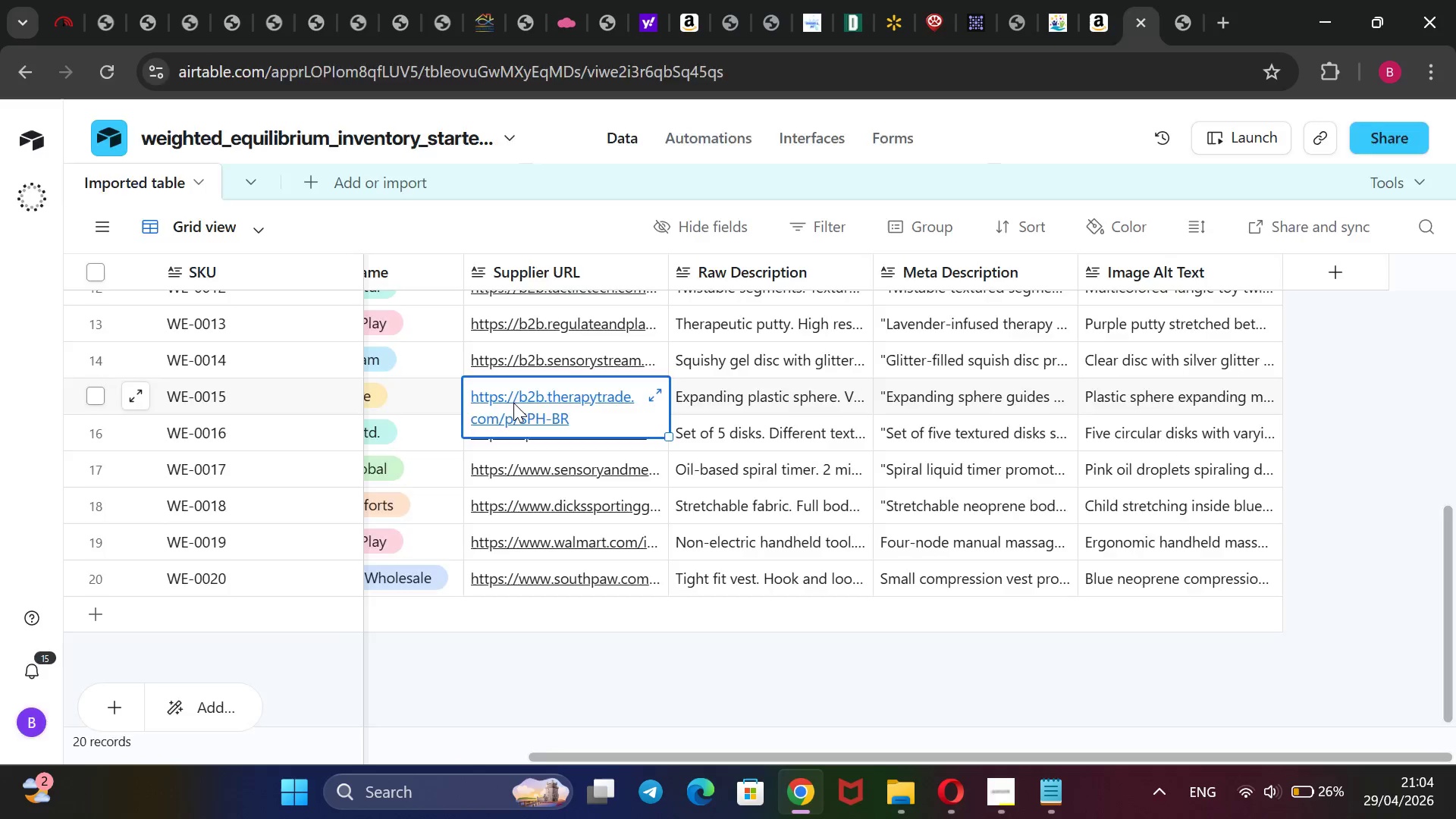 
triple_click([513, 403])
 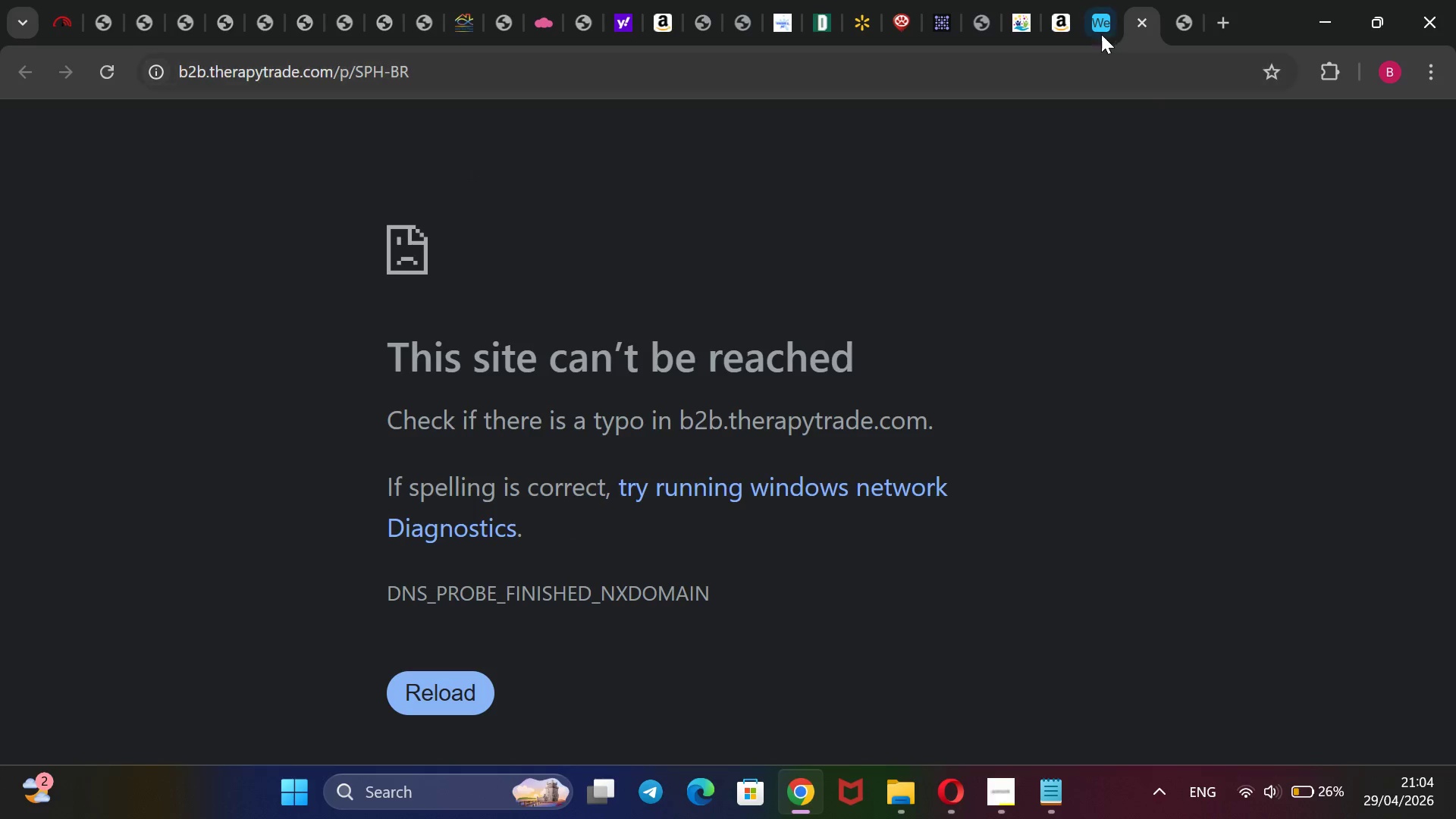 
left_click([1105, 29])
 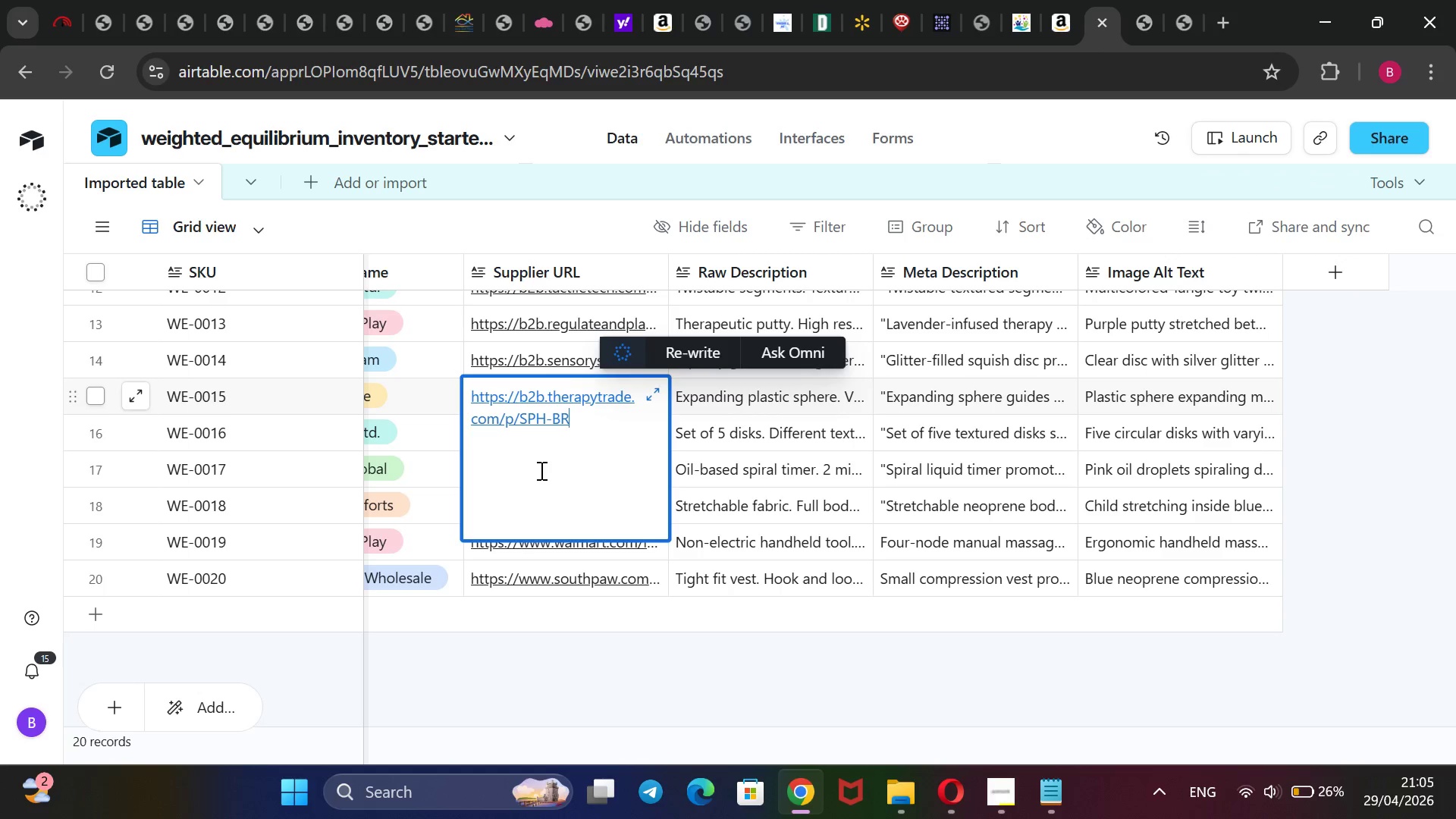 
left_click_drag(start_coordinate=[574, 425], to_coordinate=[467, 394])
 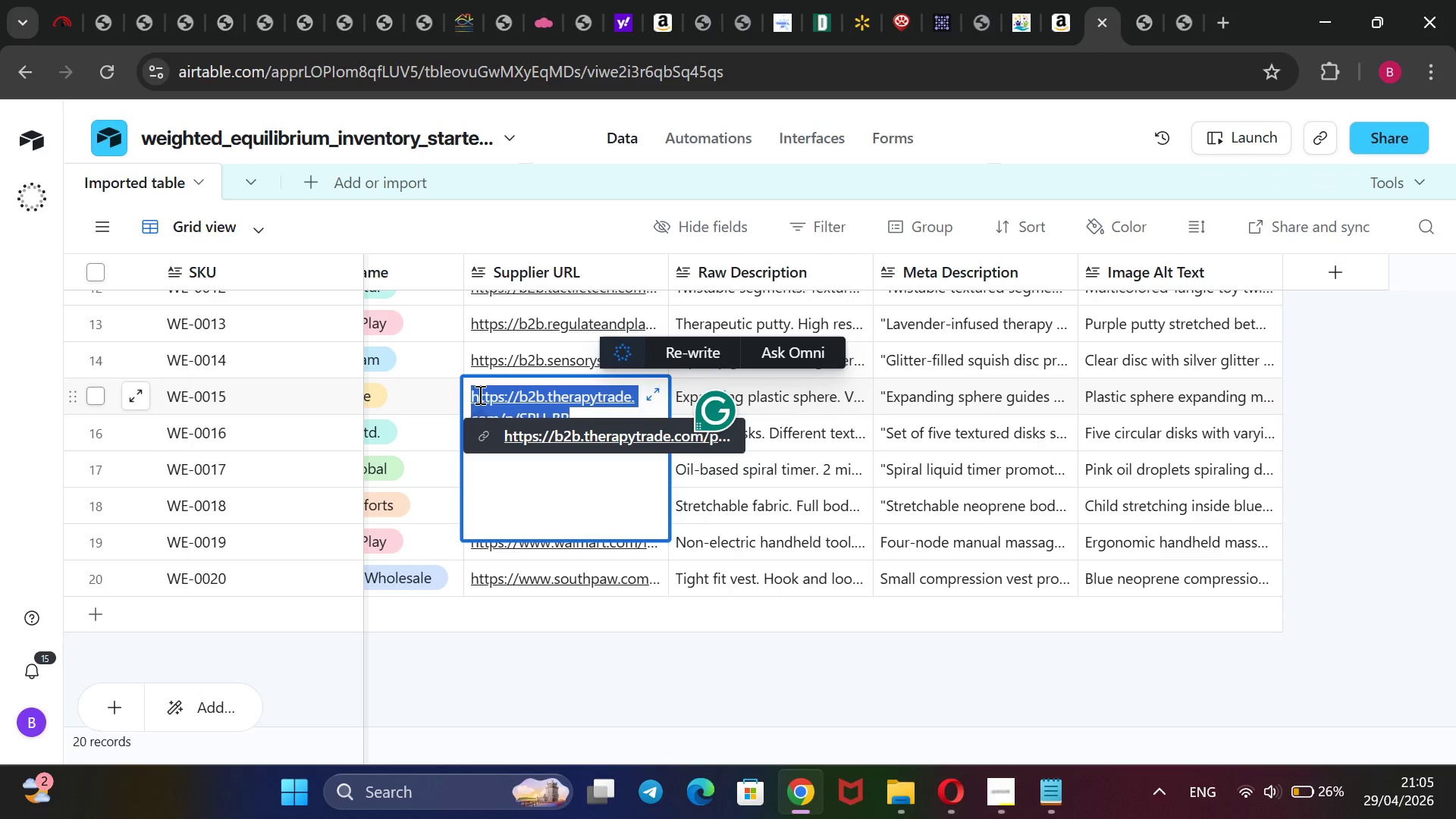 
key(Backspace)
 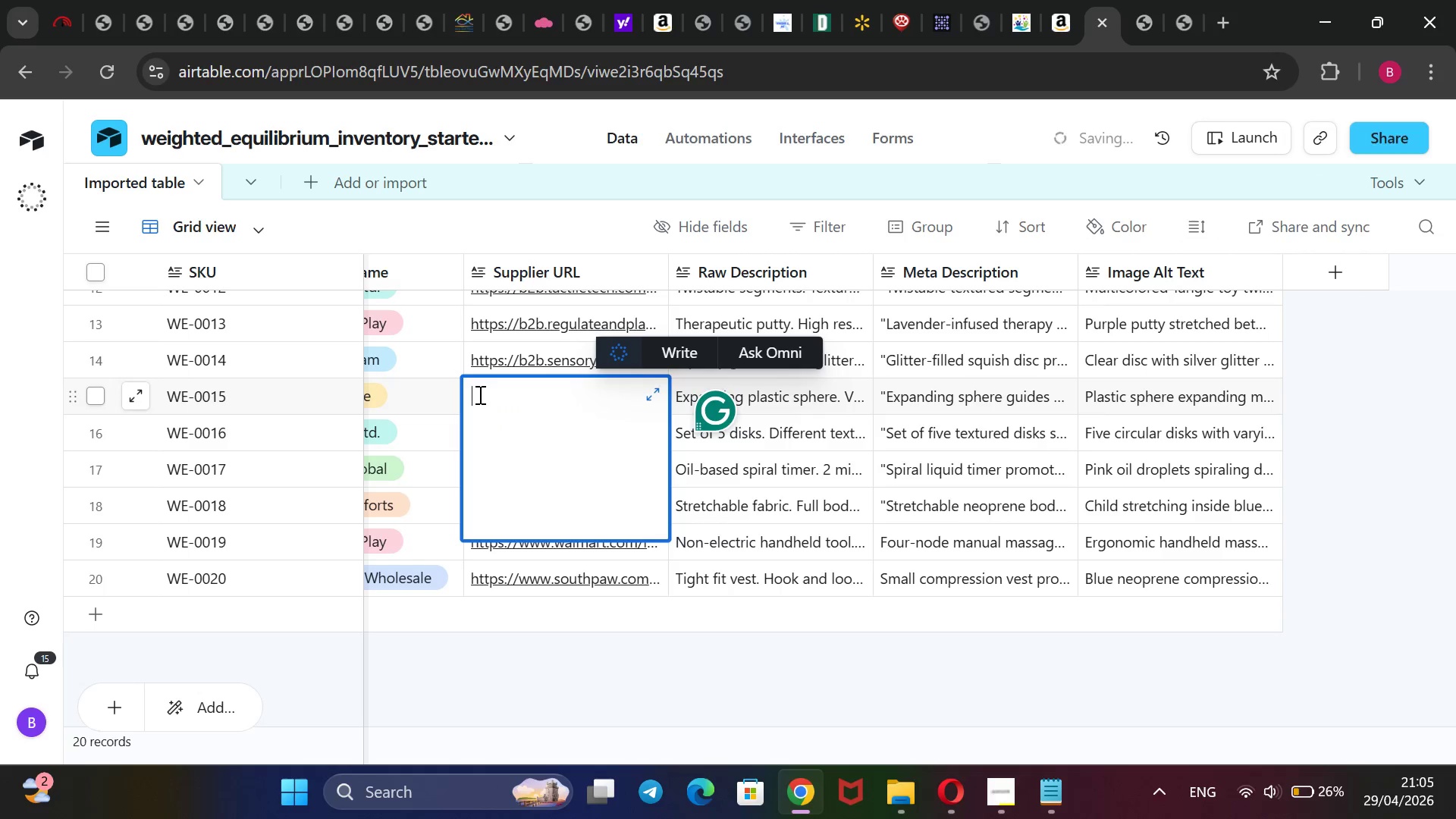 
key(Control+V)
 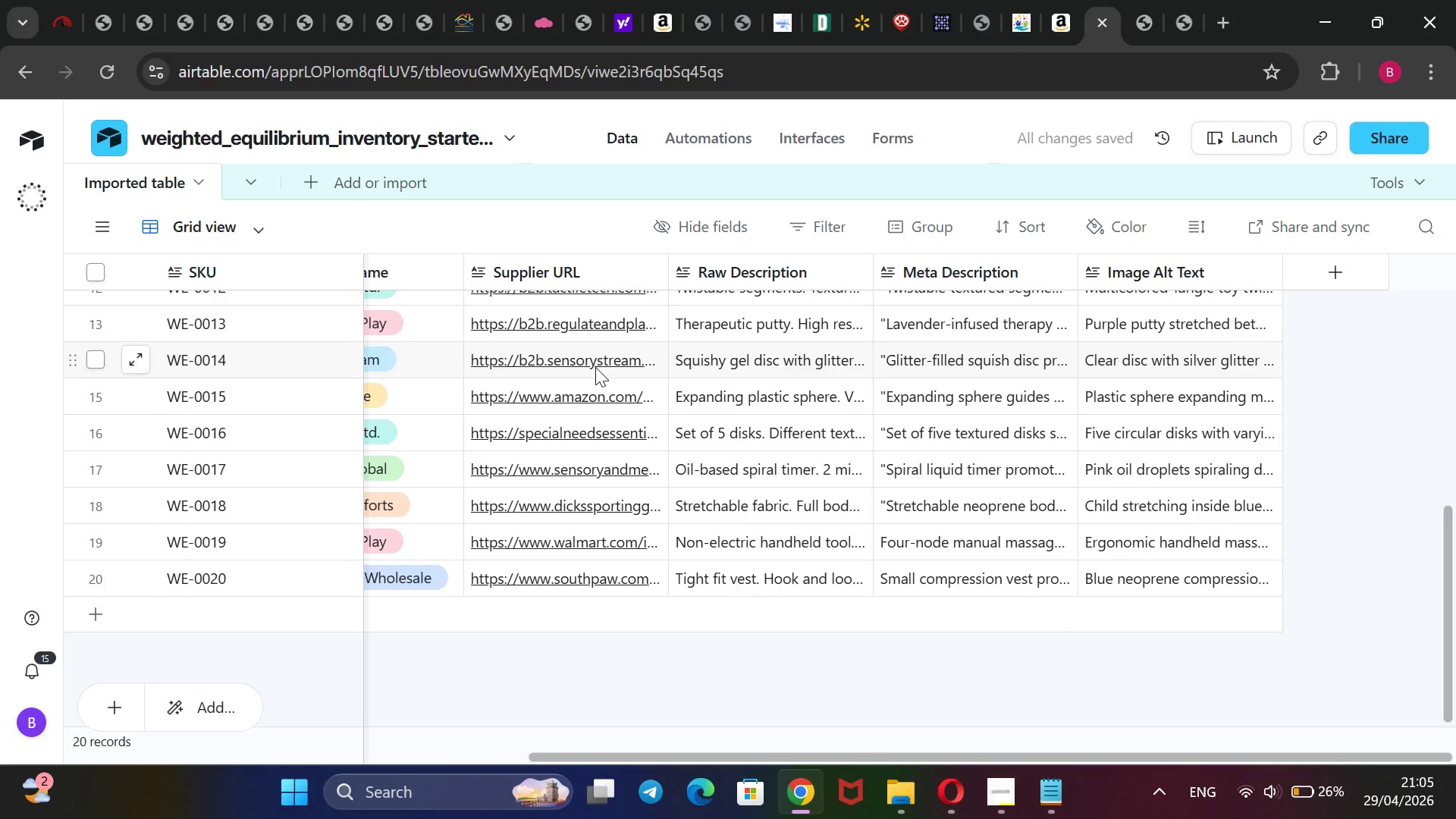 
wait(9.7)
 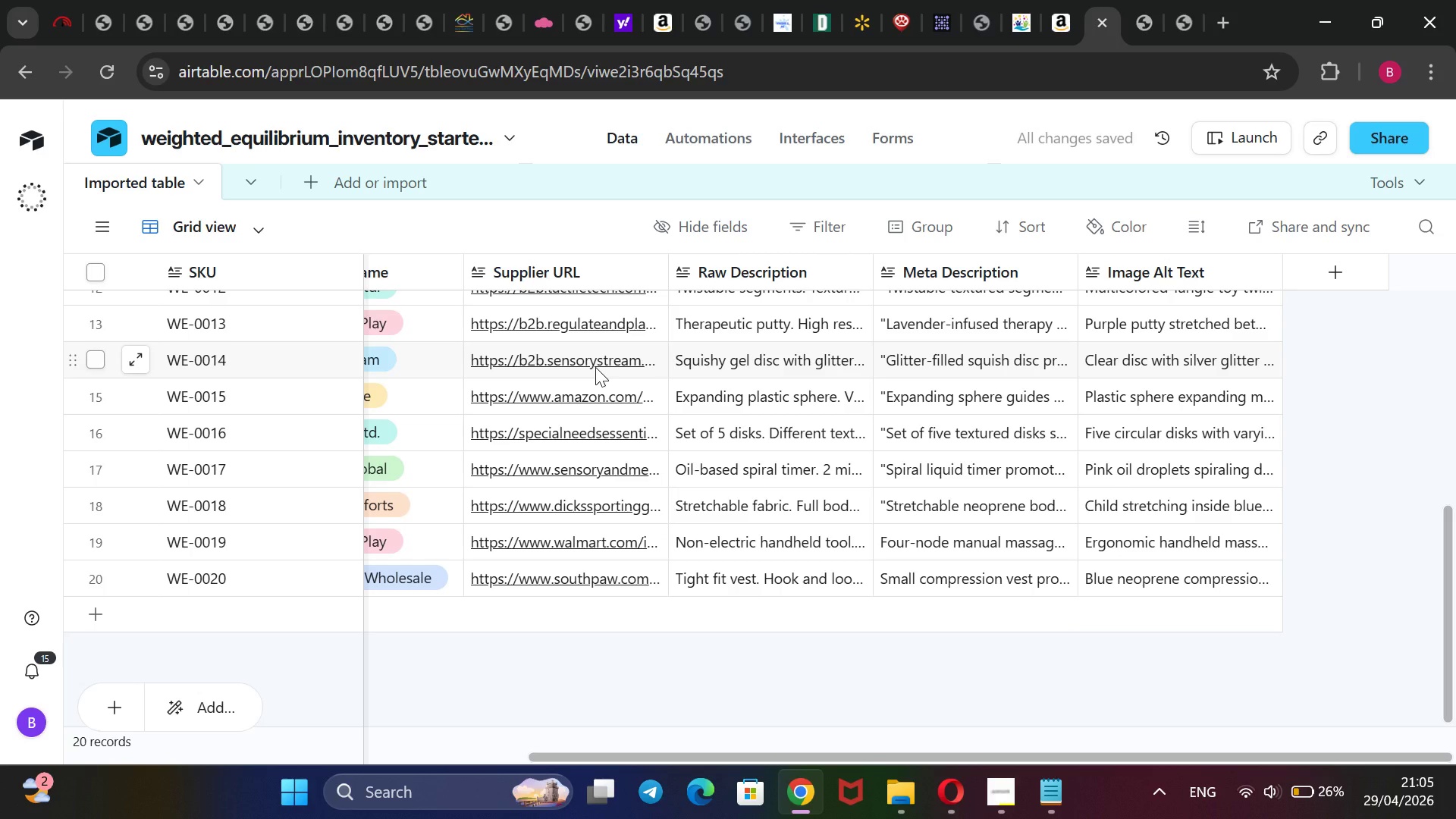 
left_click([825, 144])
 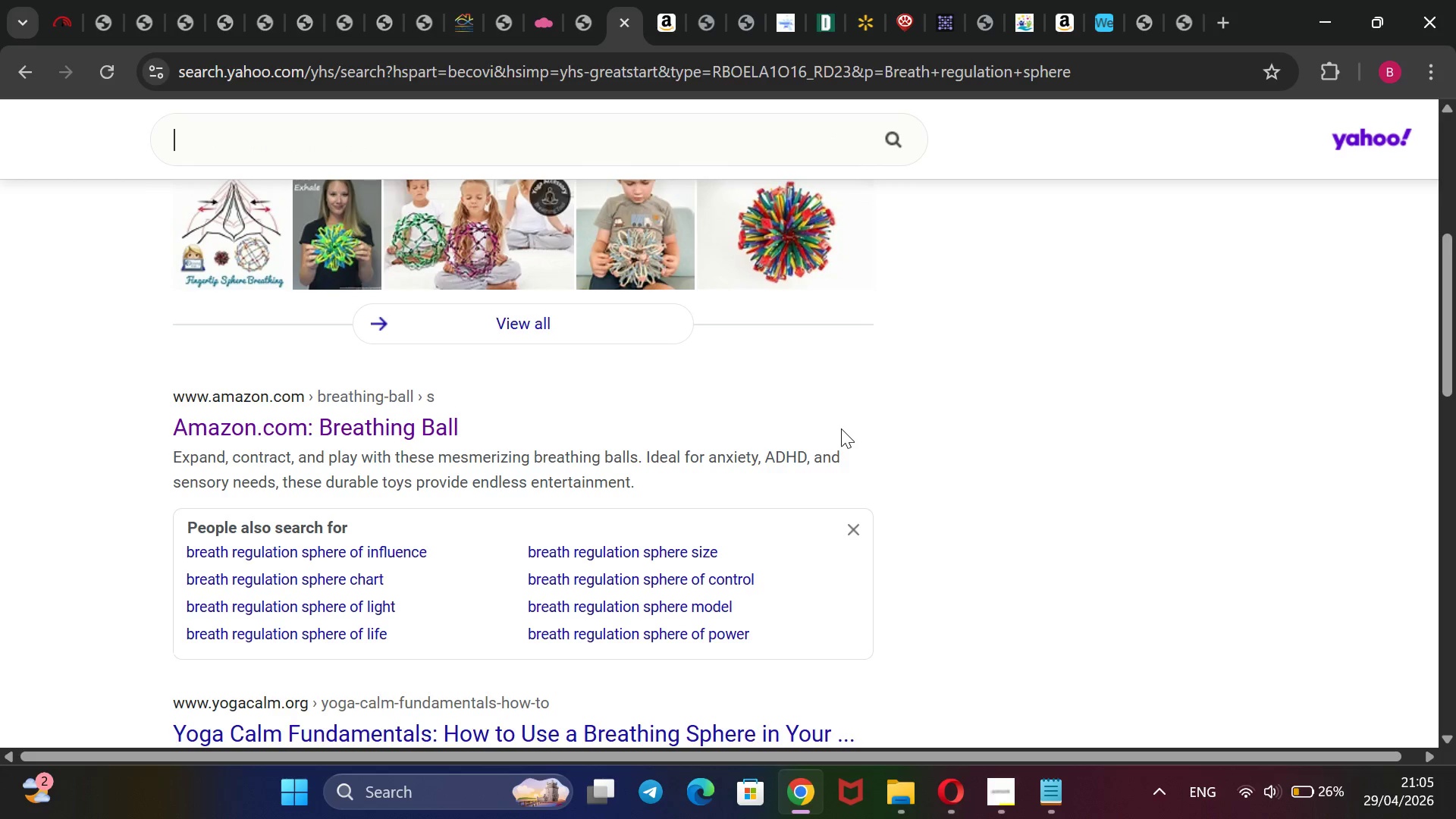 
type(squic)
key(Backspace)
type(sh disc ())
 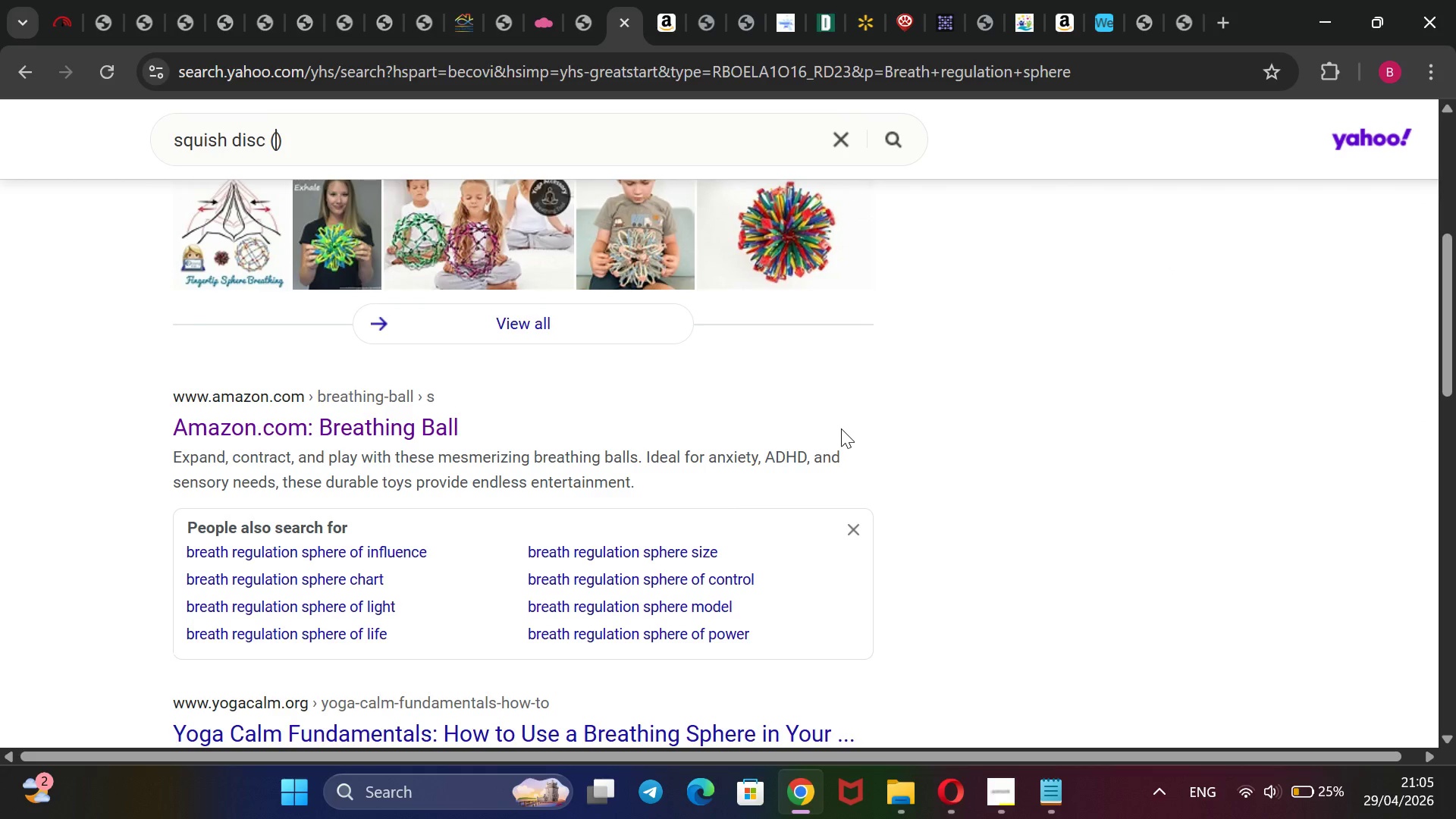 
 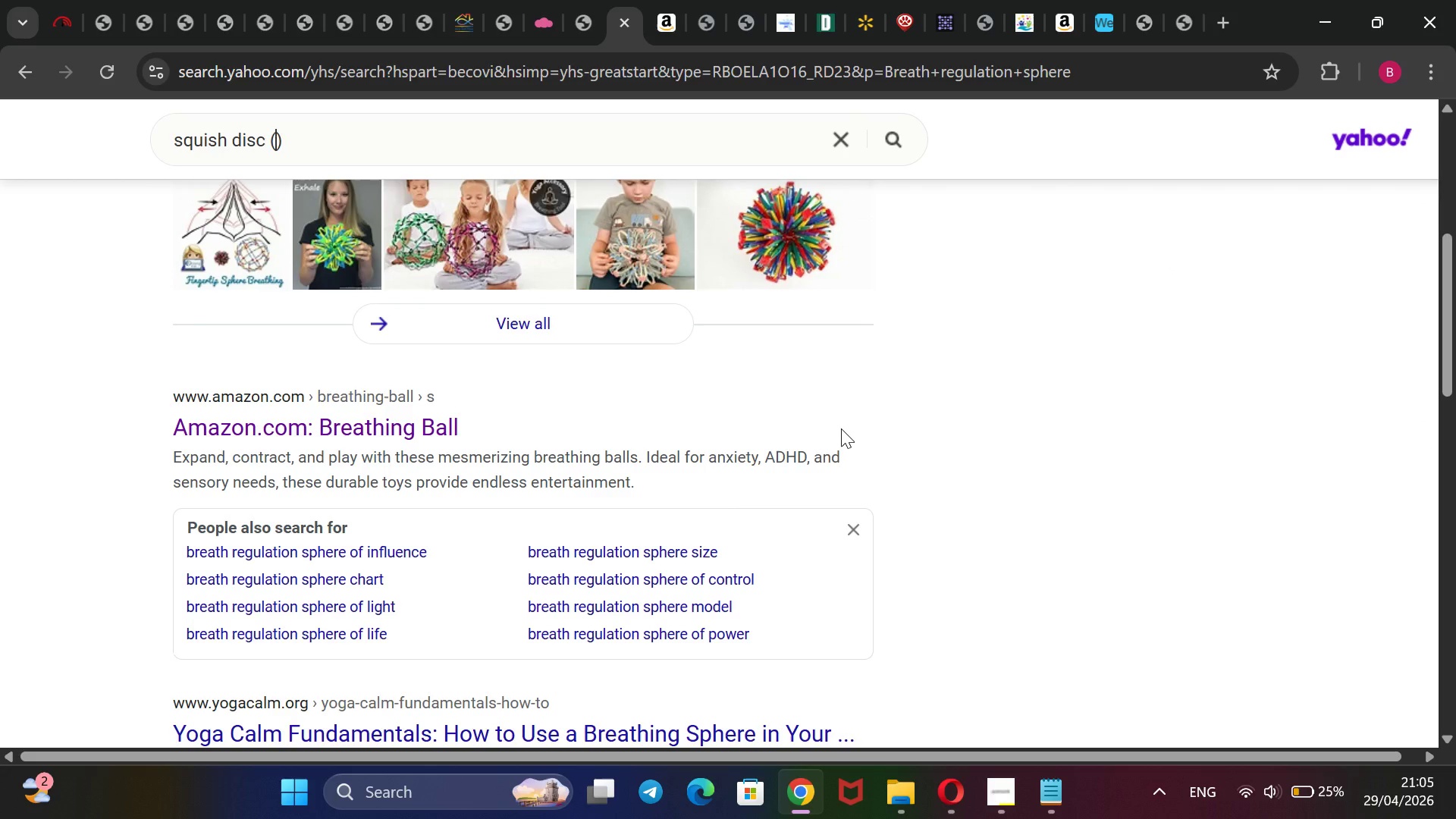 
key(ArrowLeft)
 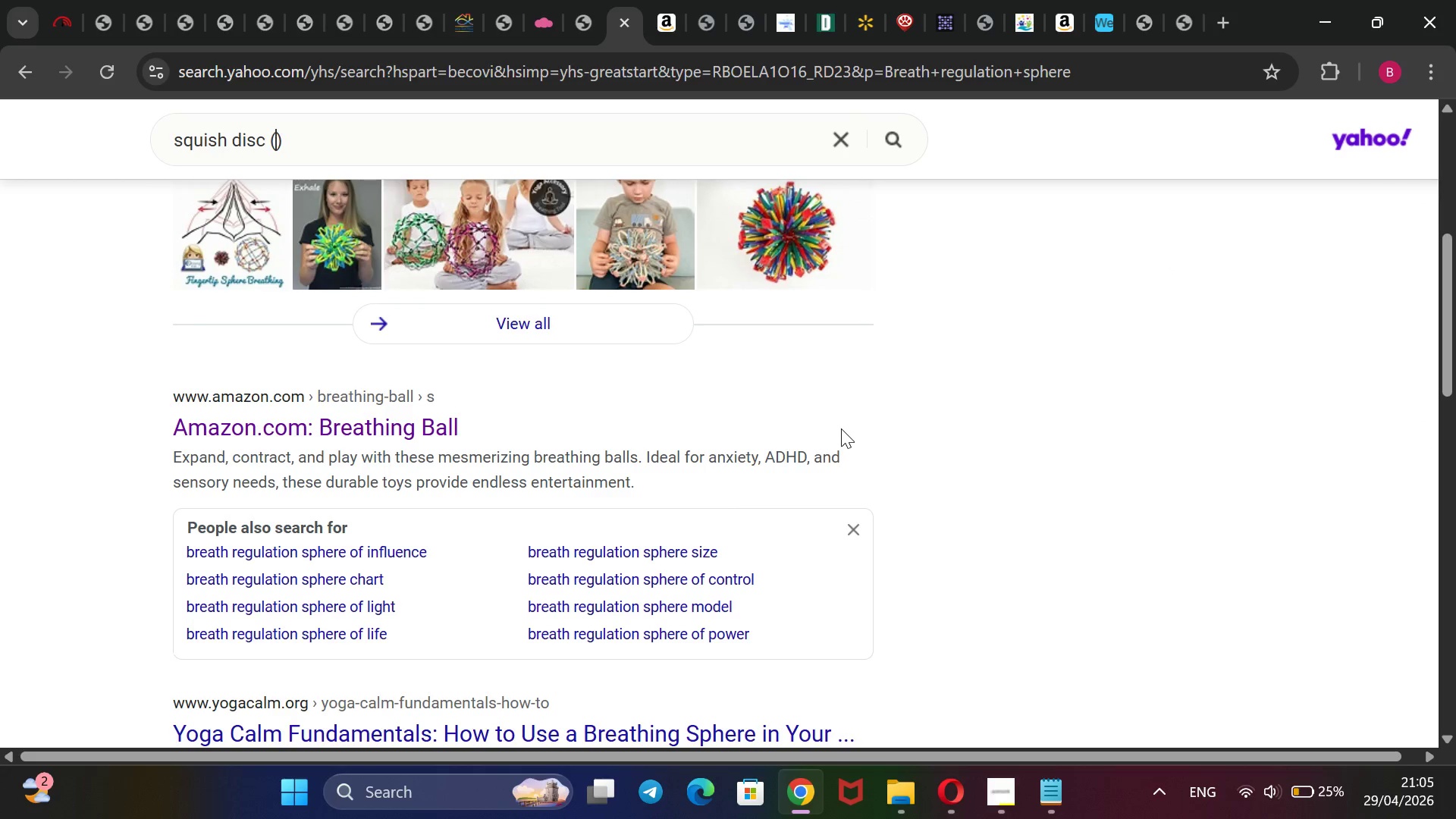 
type(glitter)
 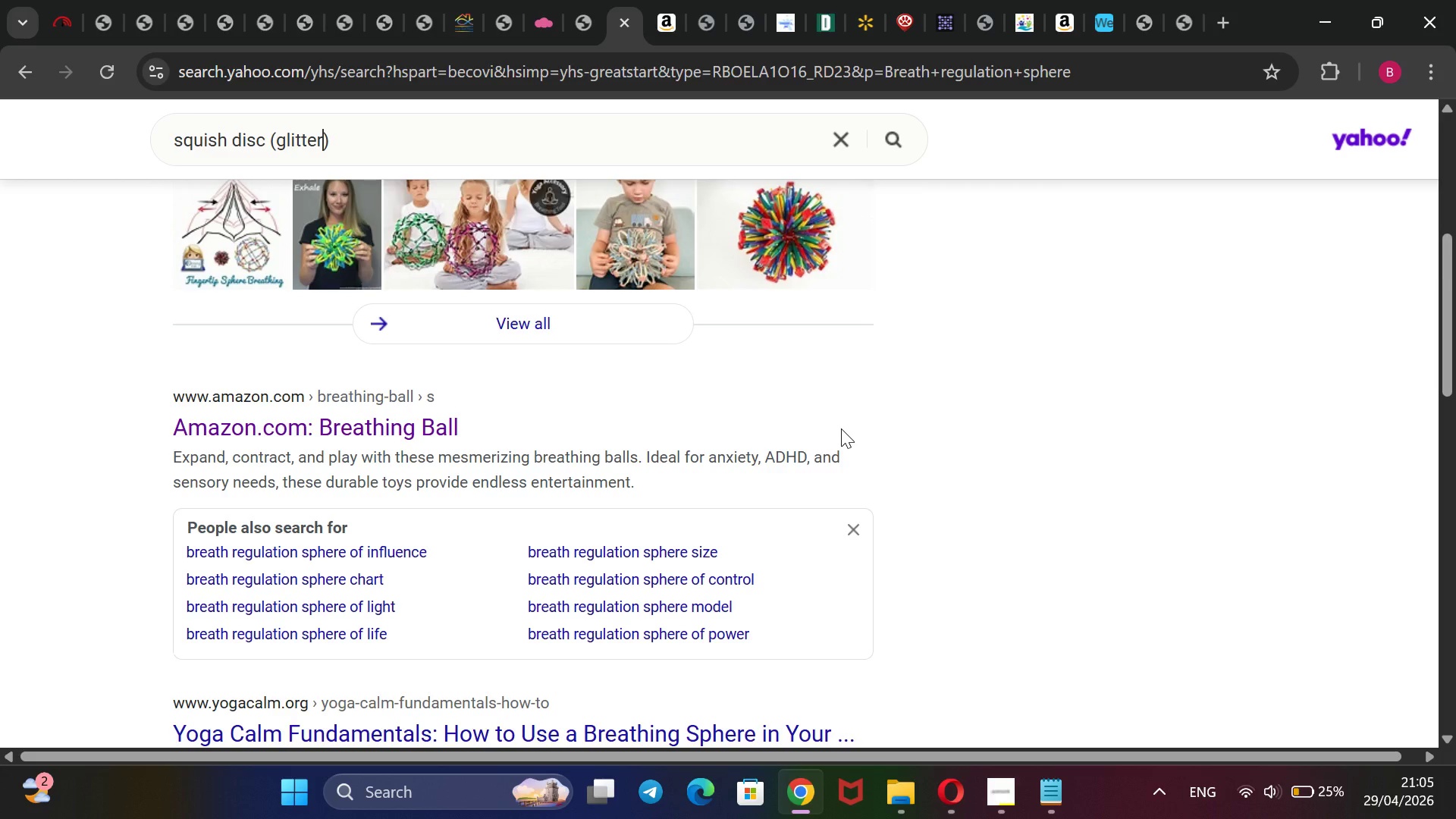 
wait(8.48)
 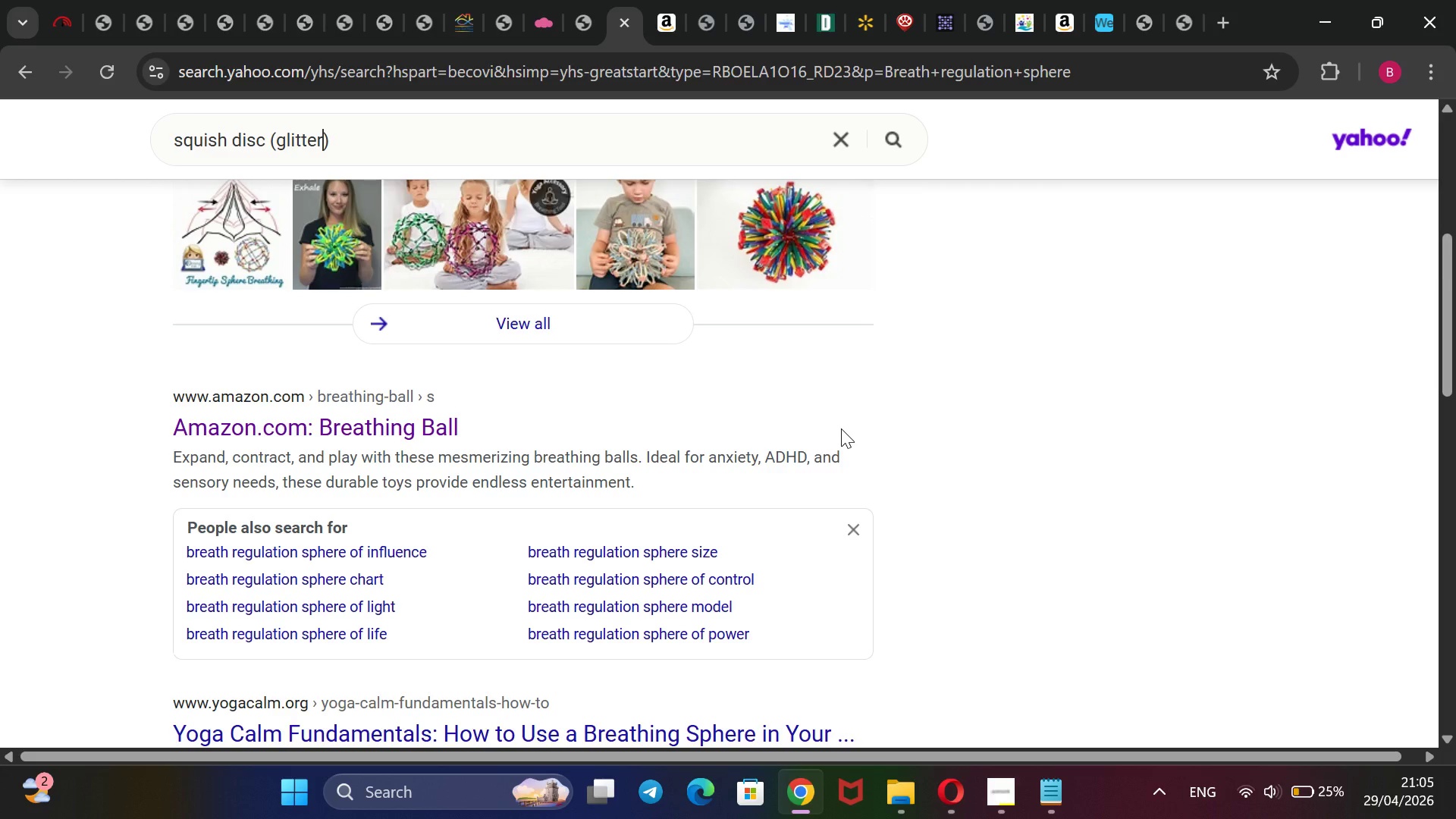 
scroll: coordinate [1153, 449], scroll_direction: down, amount: 4.0
 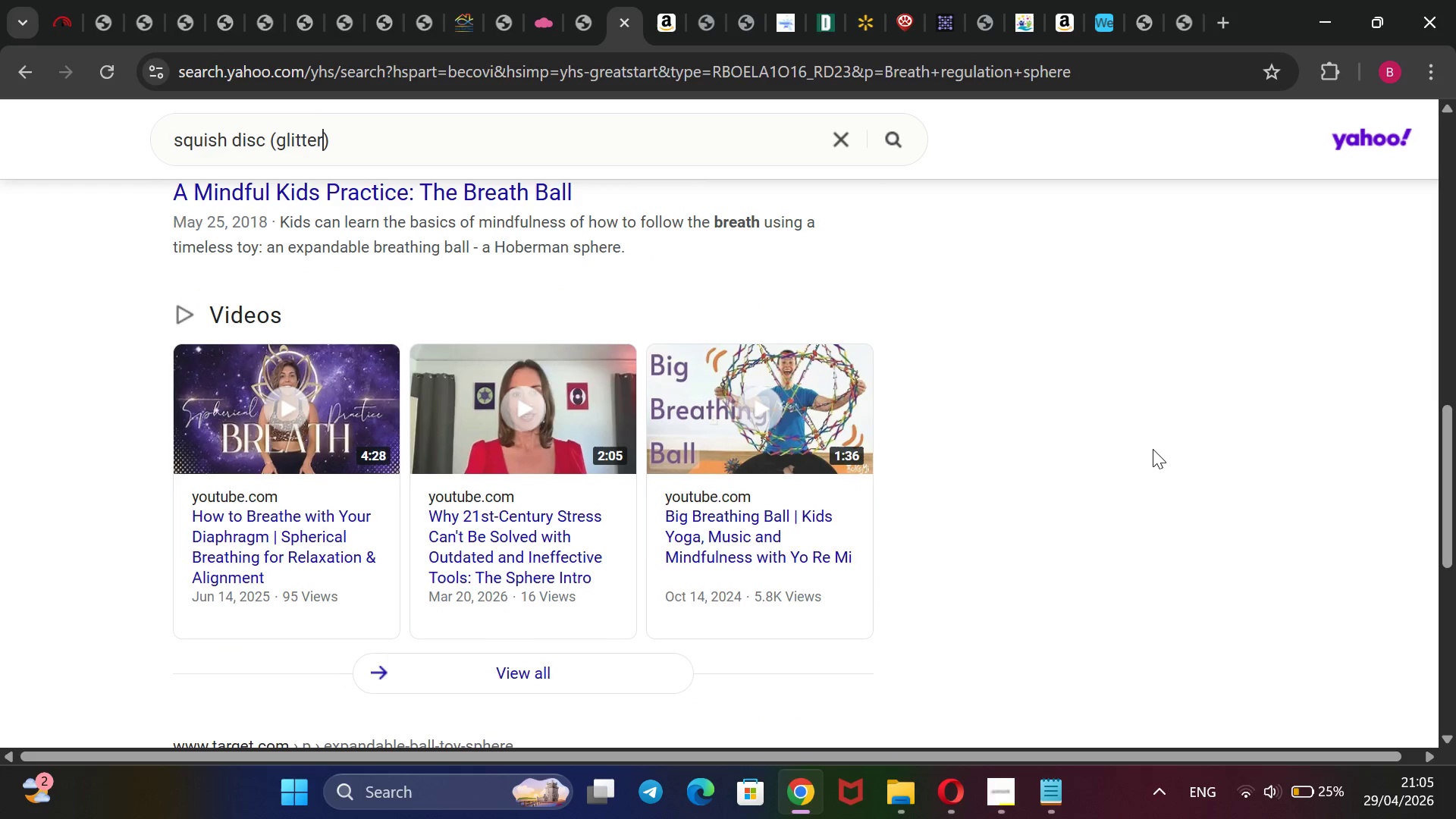 
key(ArrowRight)
 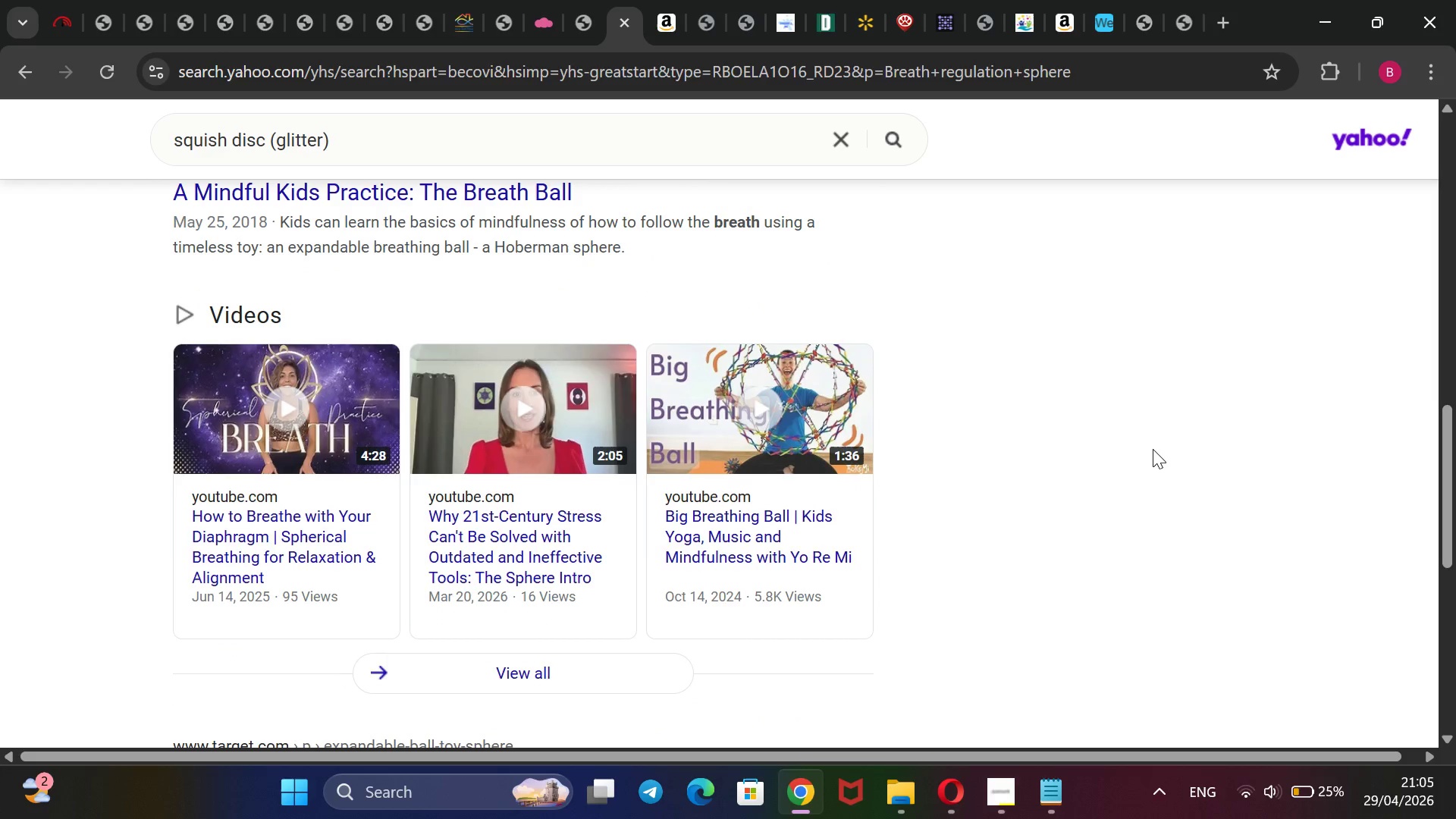 
key(Enter)
 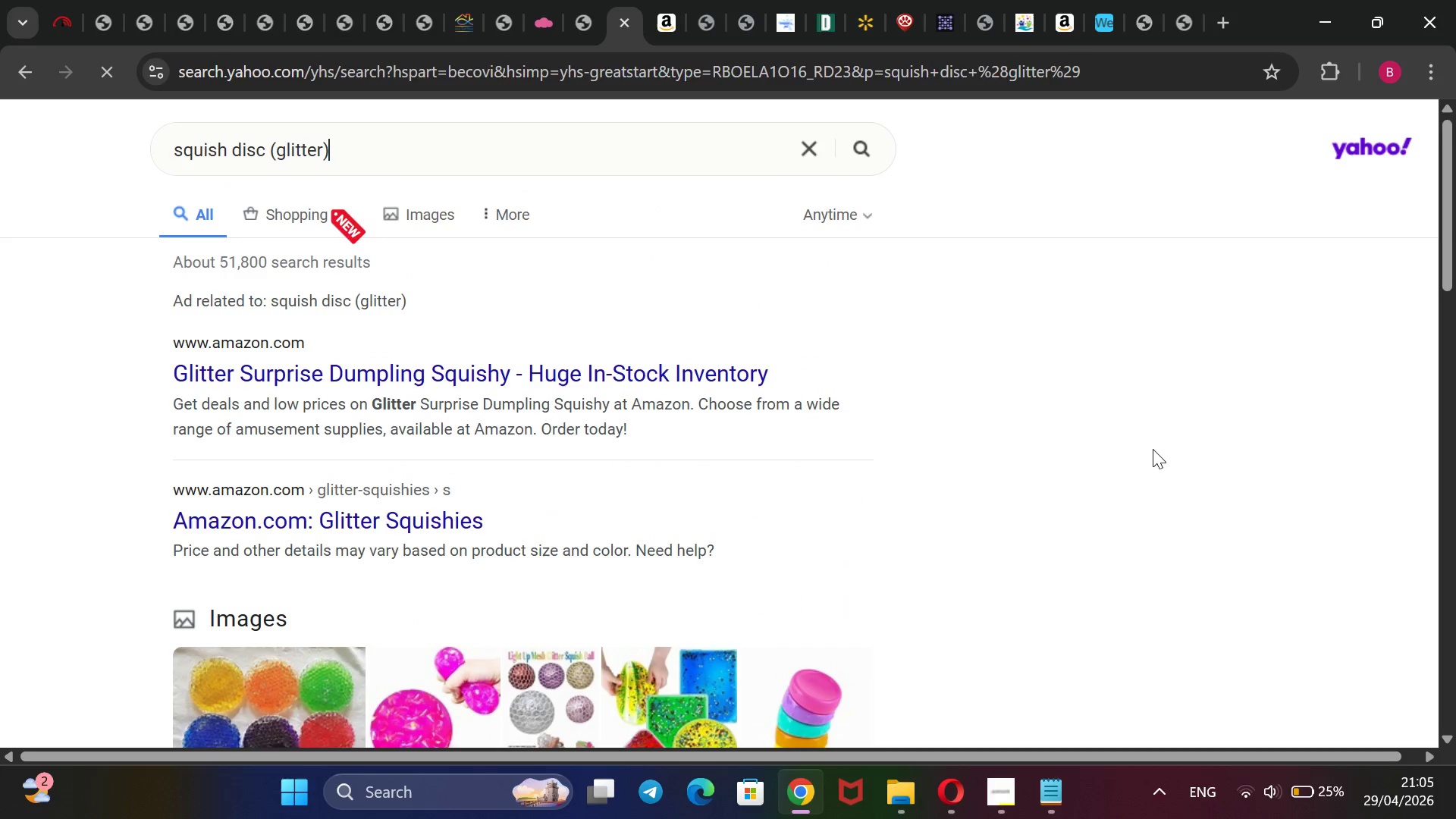 
scroll: coordinate [1153, 449], scroll_direction: down, amount: 1.0
 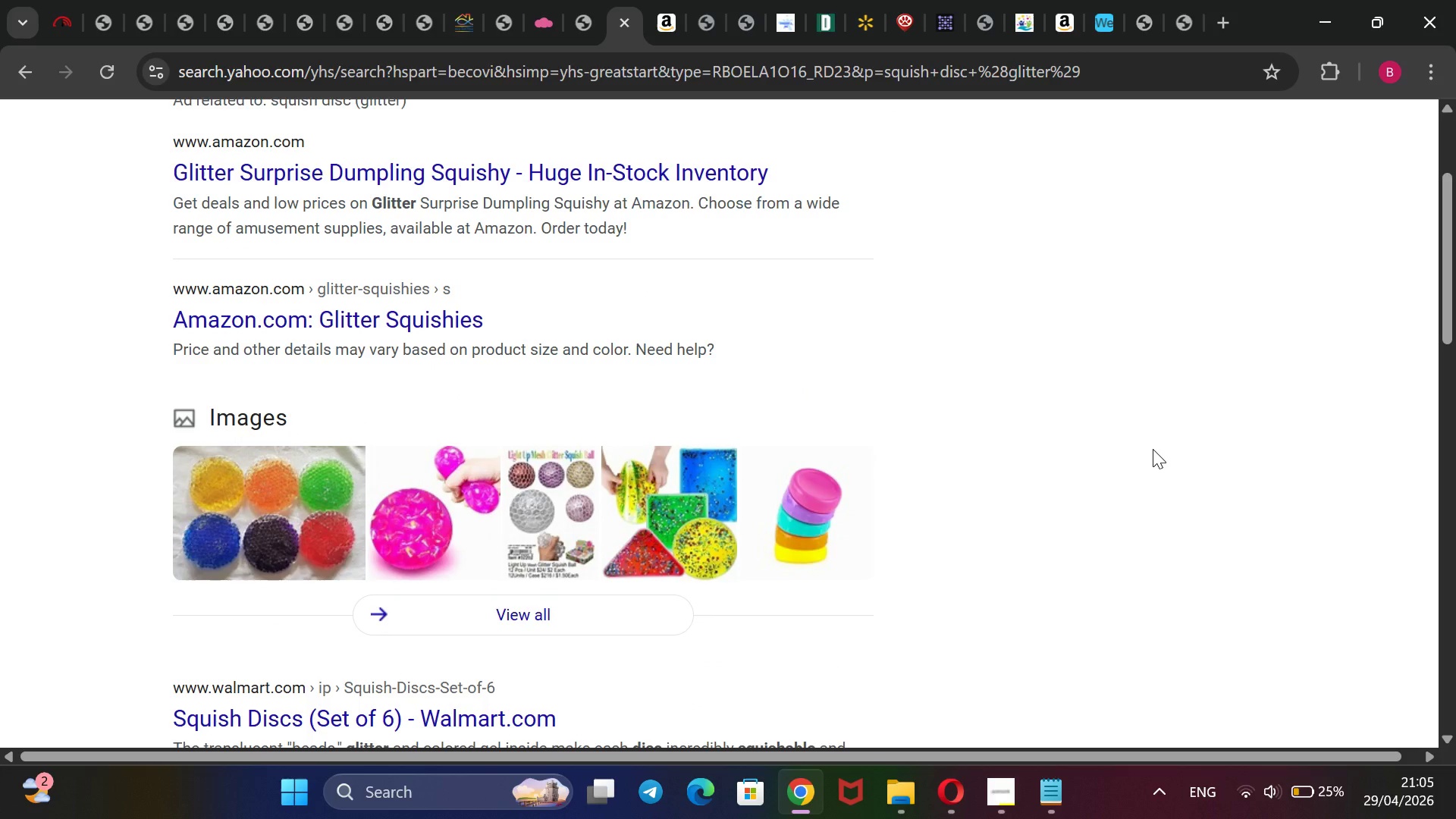 
scroll: coordinate [1153, 449], scroll_direction: up, amount: 5.0
 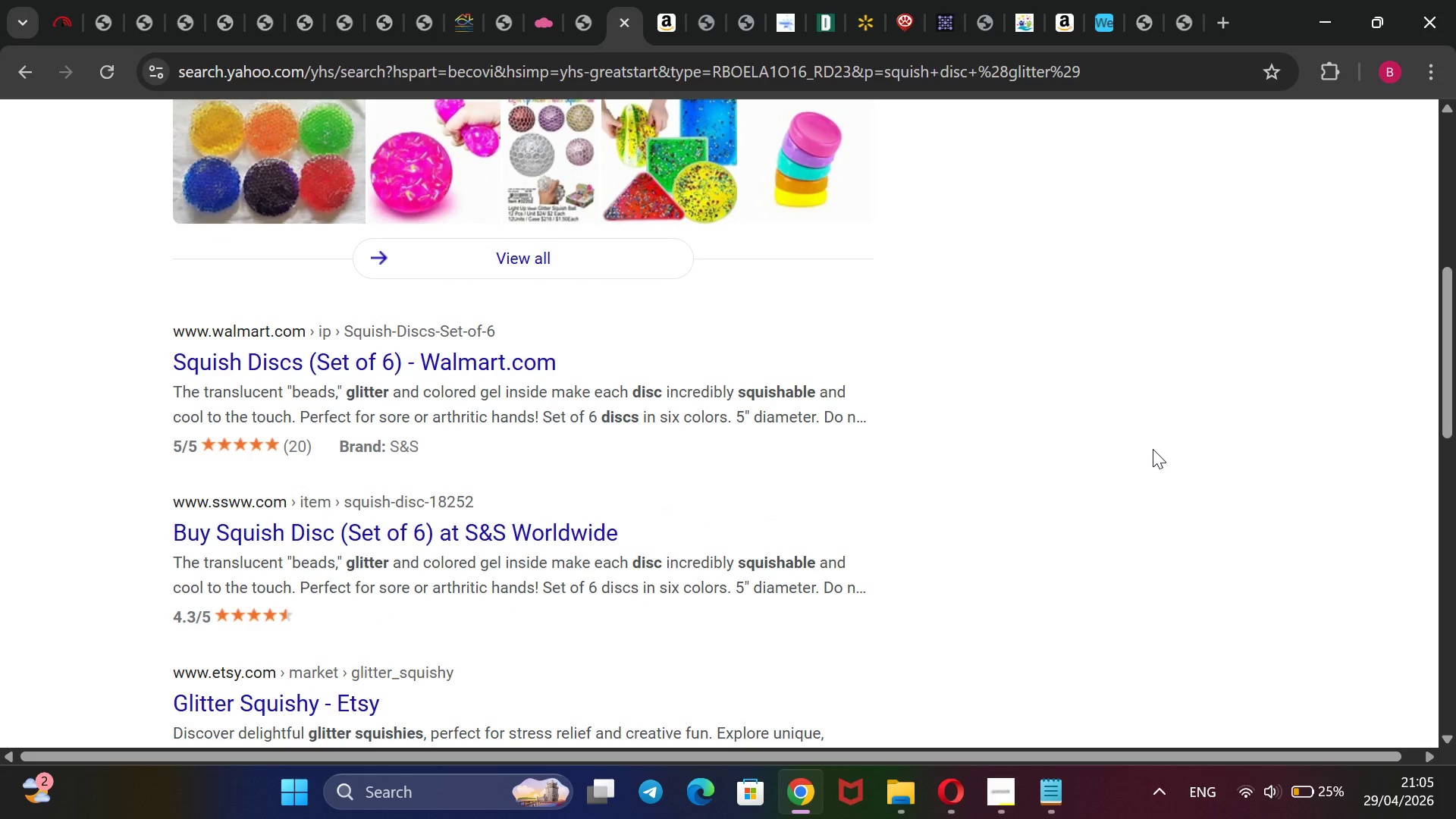 
wait(6.11)
 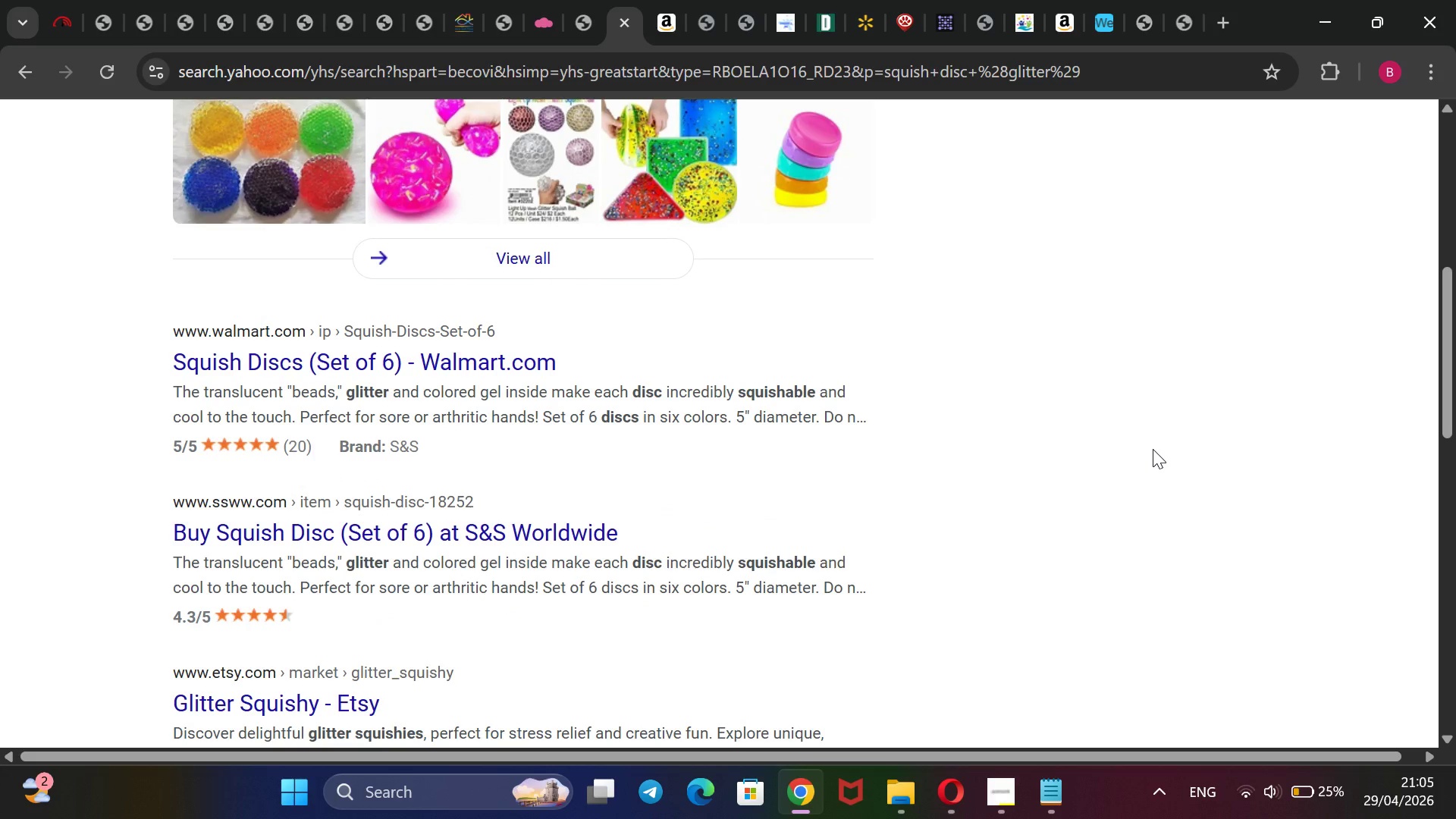 
scroll: coordinate [1153, 449], scroll_direction: down, amount: 2.0
 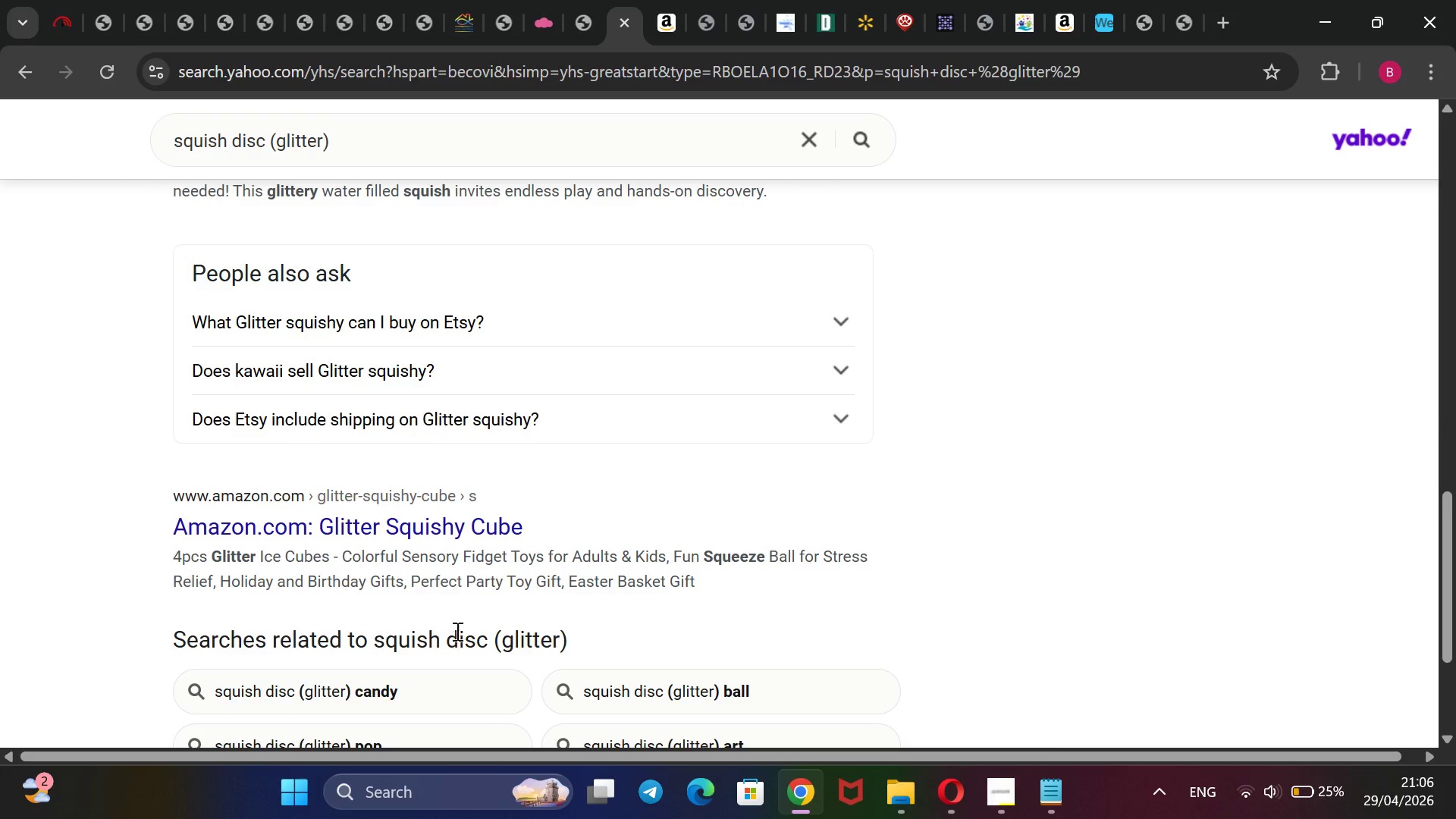 
scroll: coordinate [563, 588], scroll_direction: up, amount: 3.0
 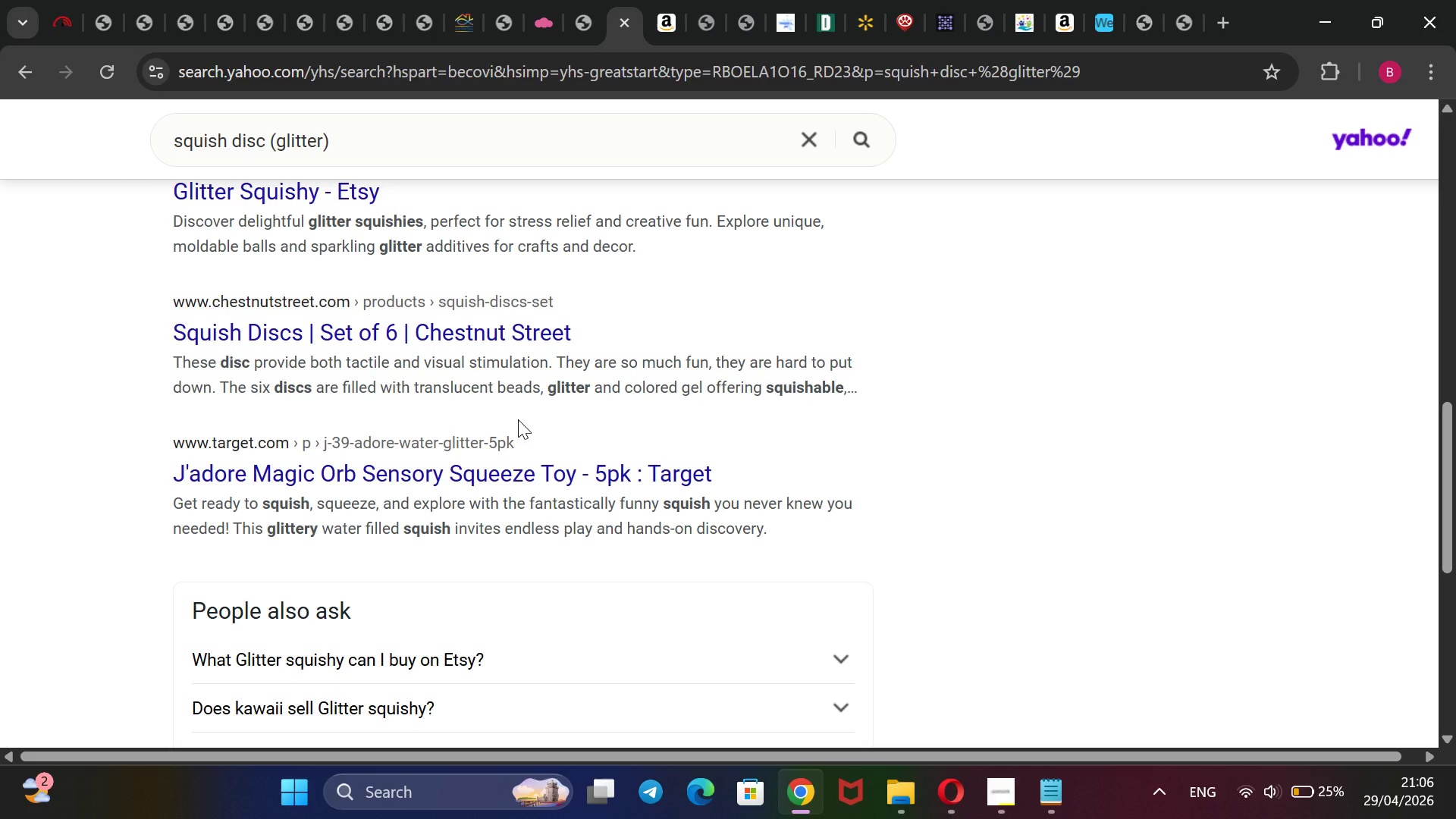 
wait(6.78)
 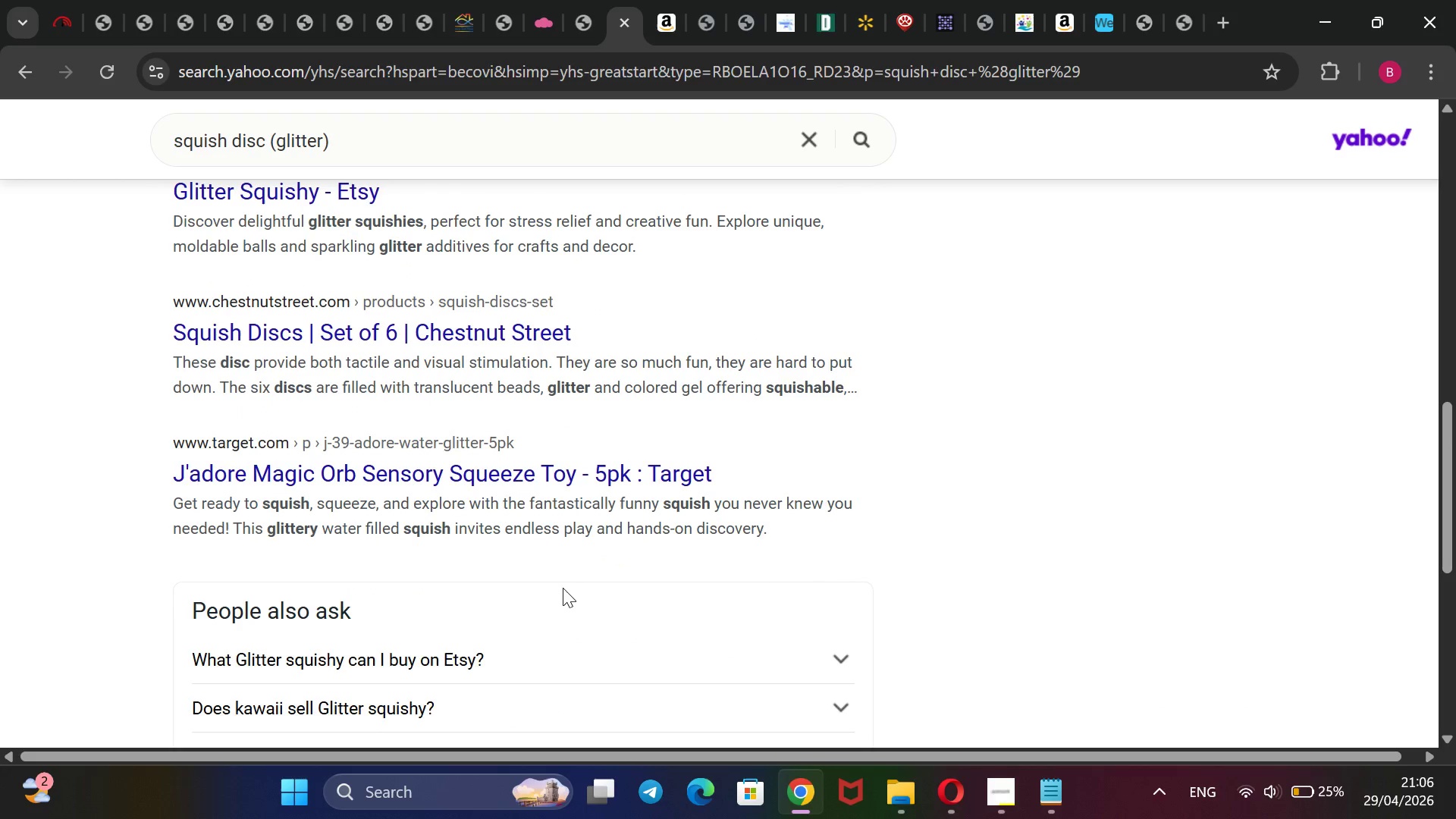 
left_click([416, 320])
 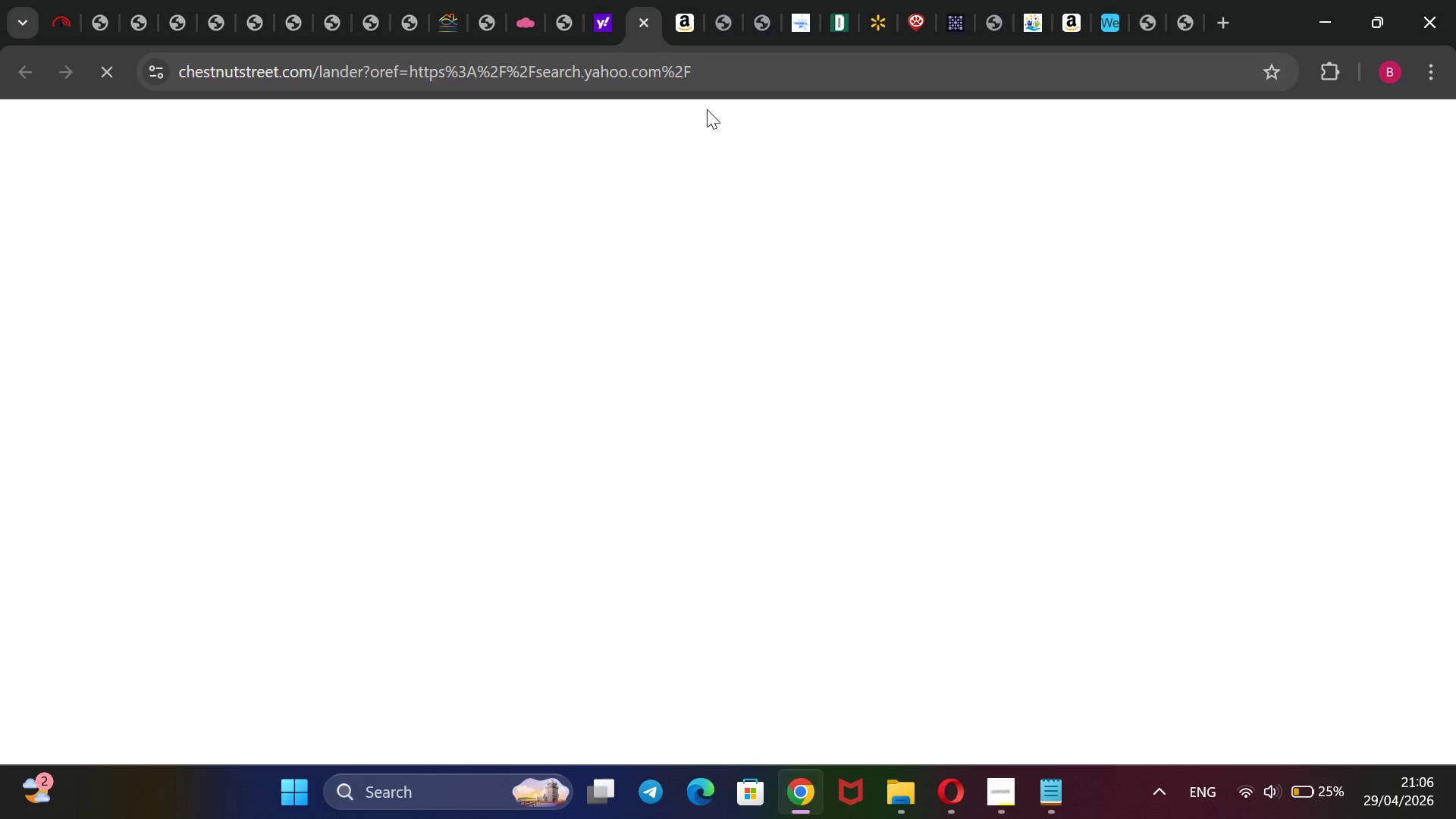 
left_click([709, 84])
 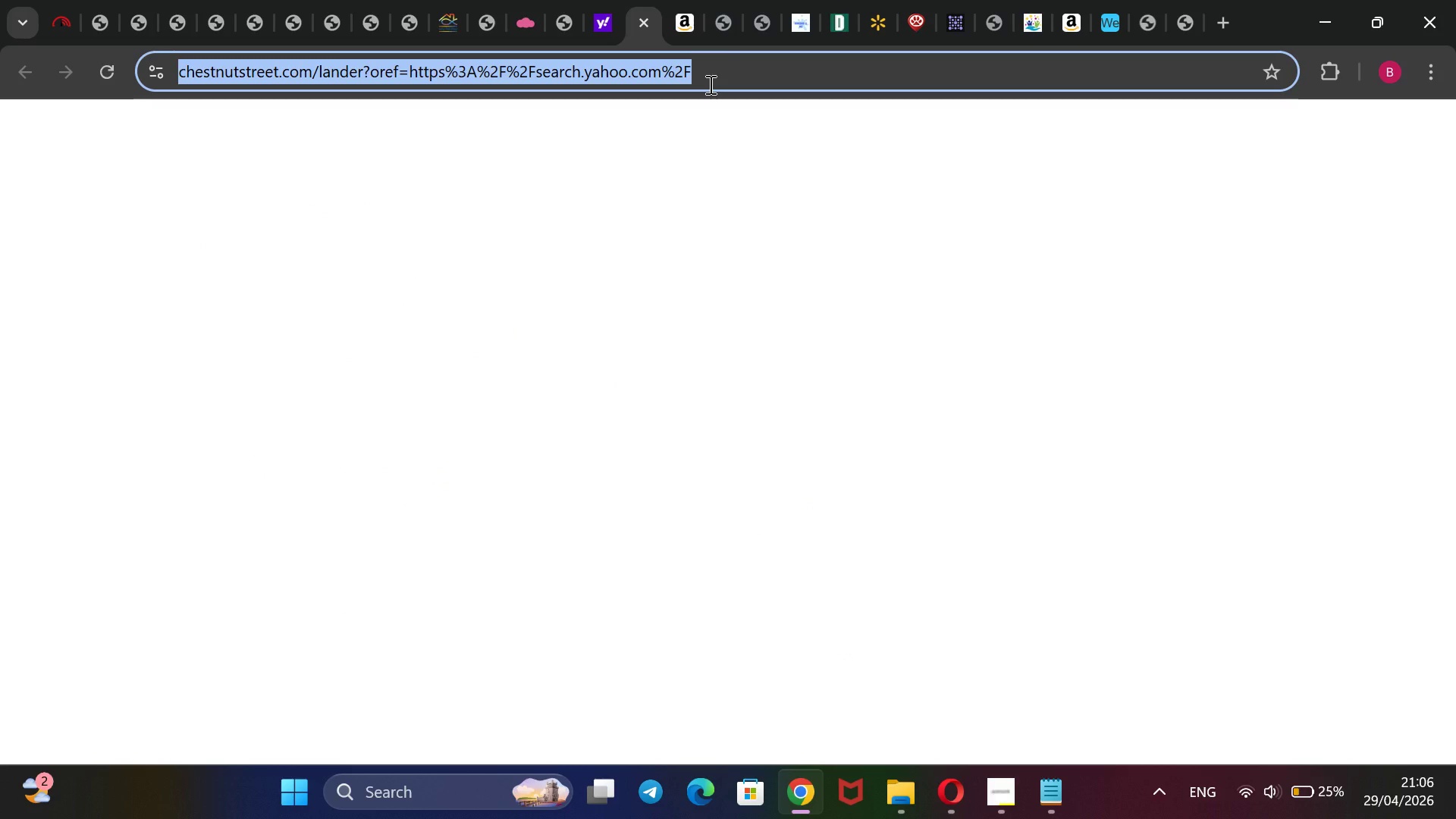 
key(Control+C)
 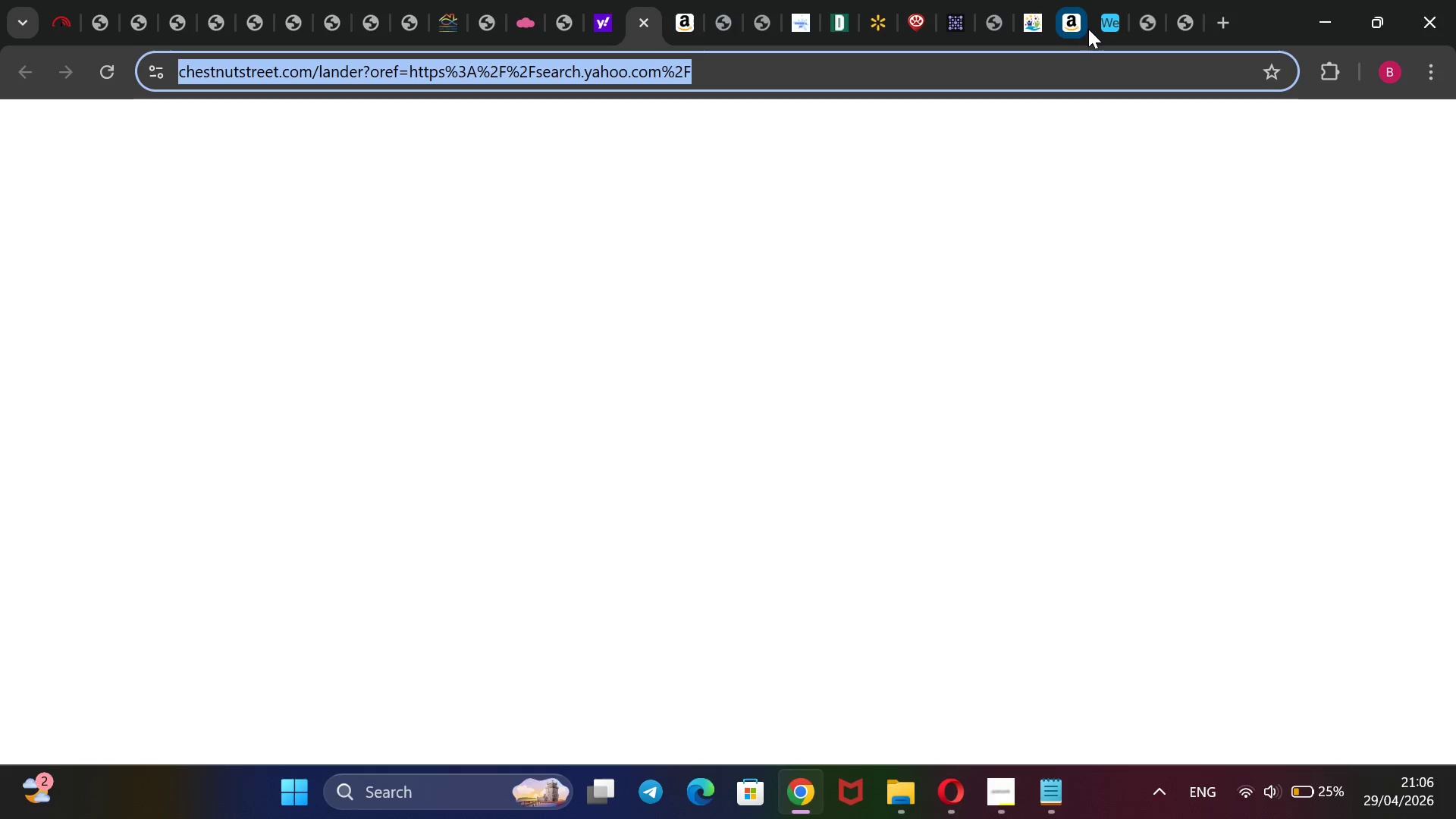 
left_click([1110, 33])
 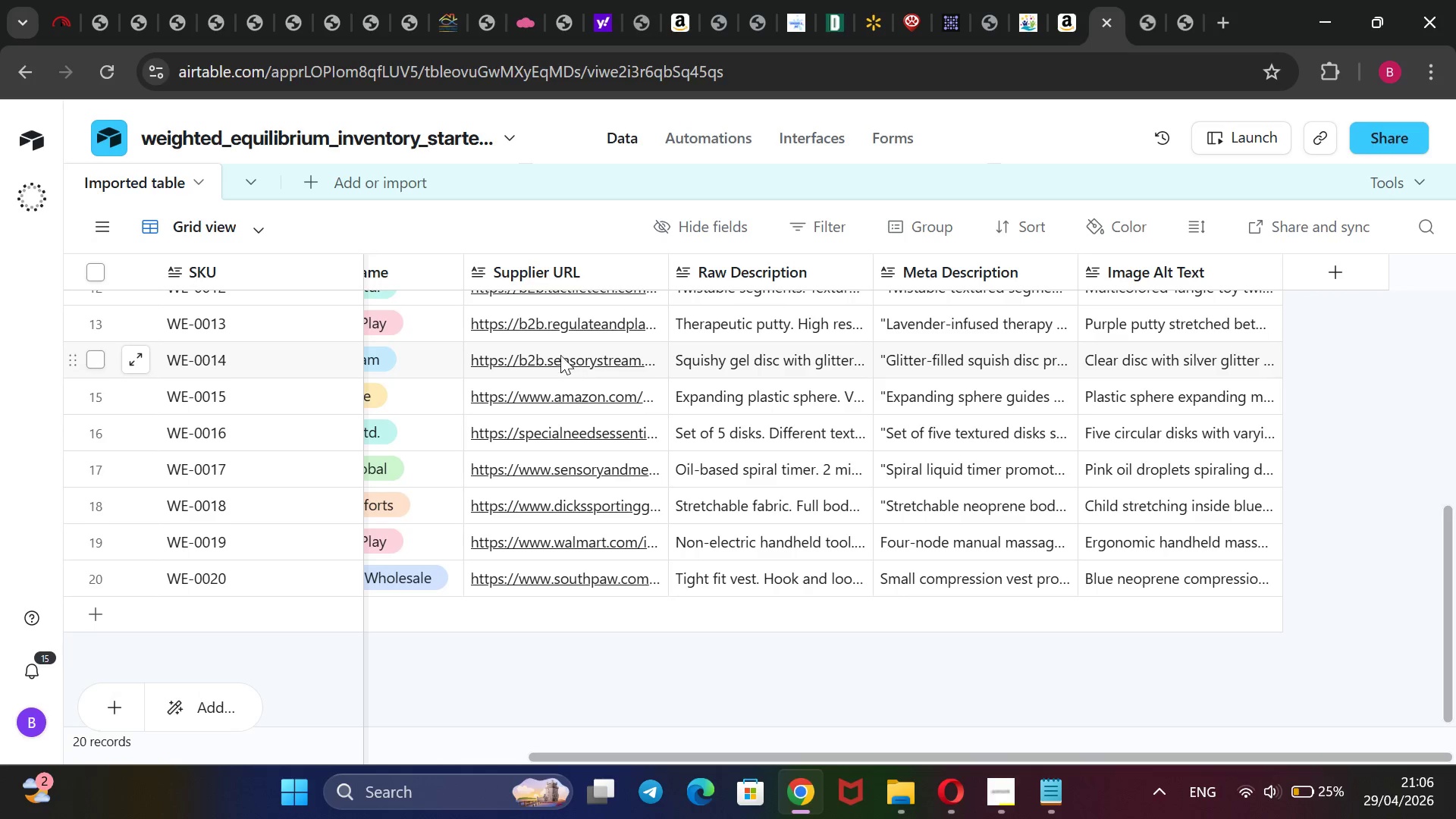 
double_click([562, 359])
 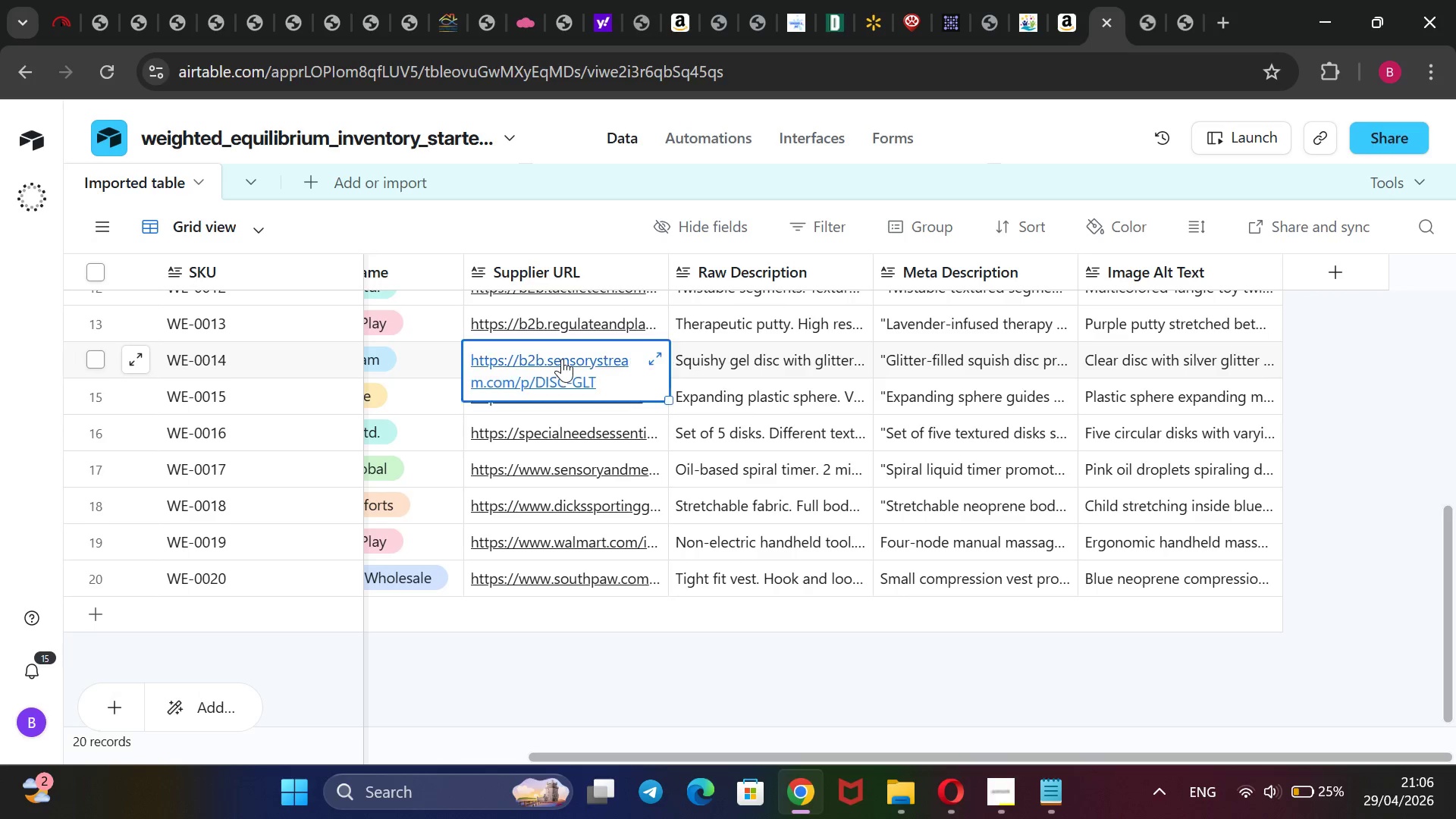 
triple_click([562, 359])
 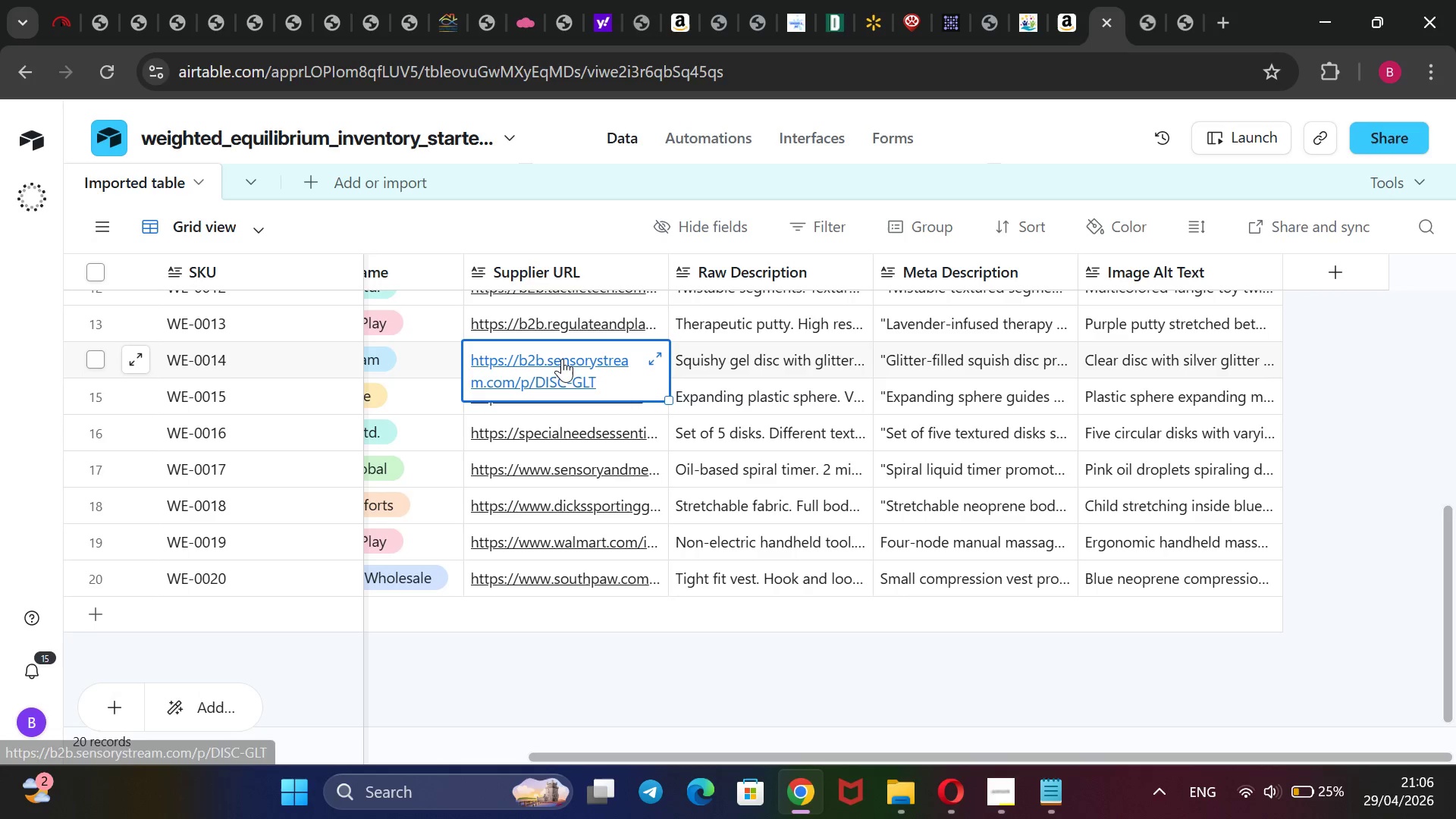 
triple_click([562, 359])
 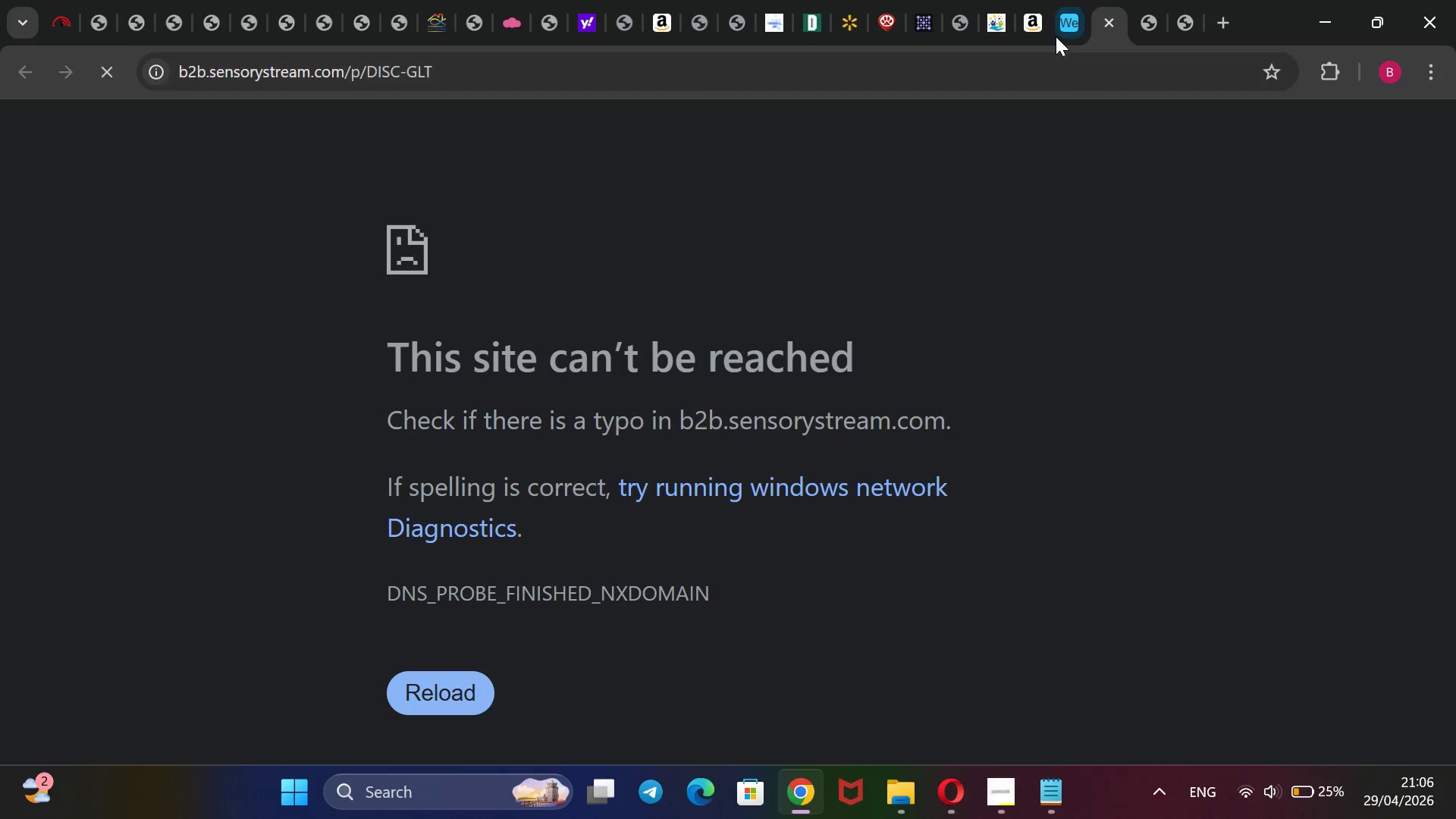 
left_click([1066, 26])
 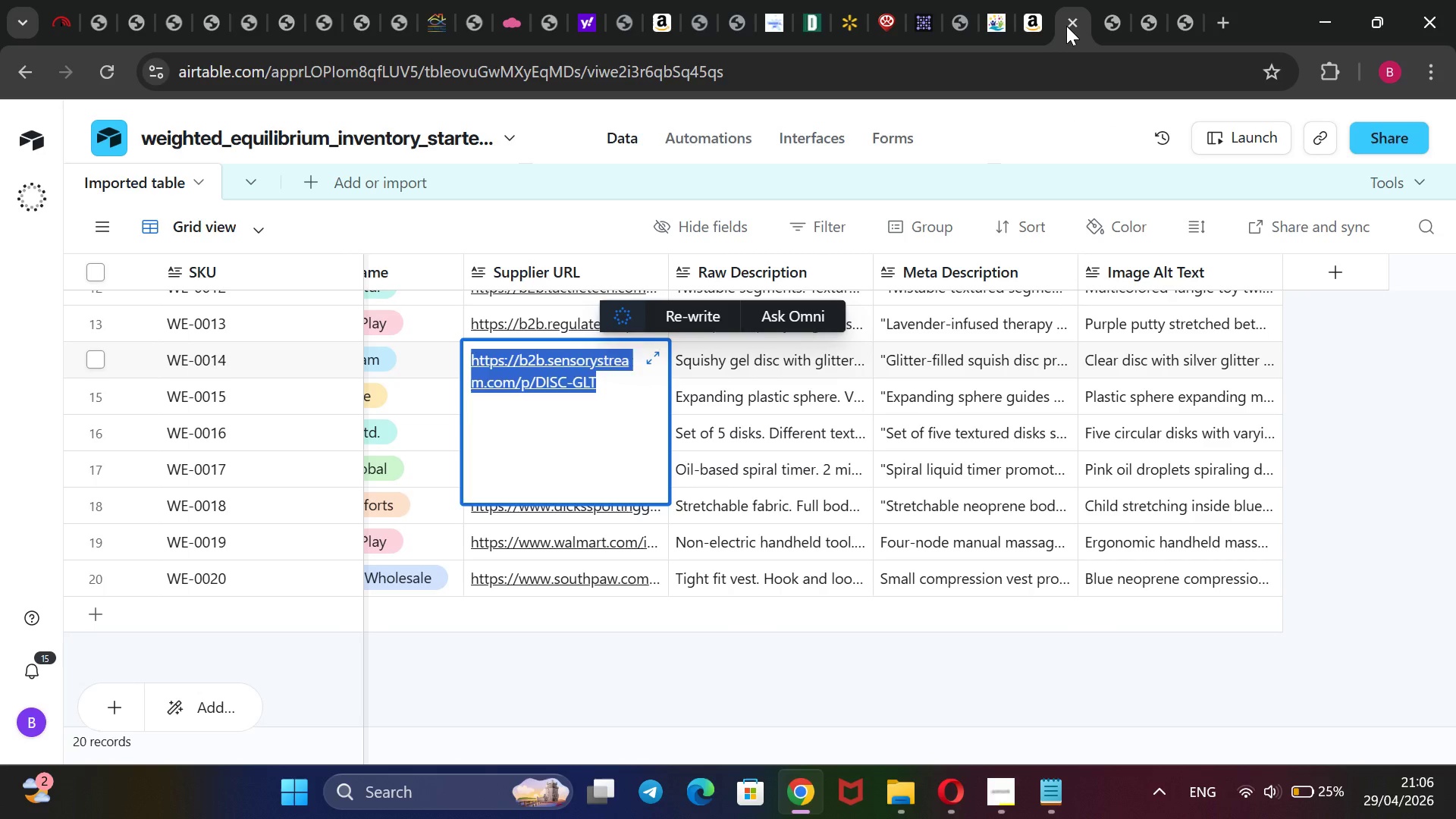 
key(Backspace)
 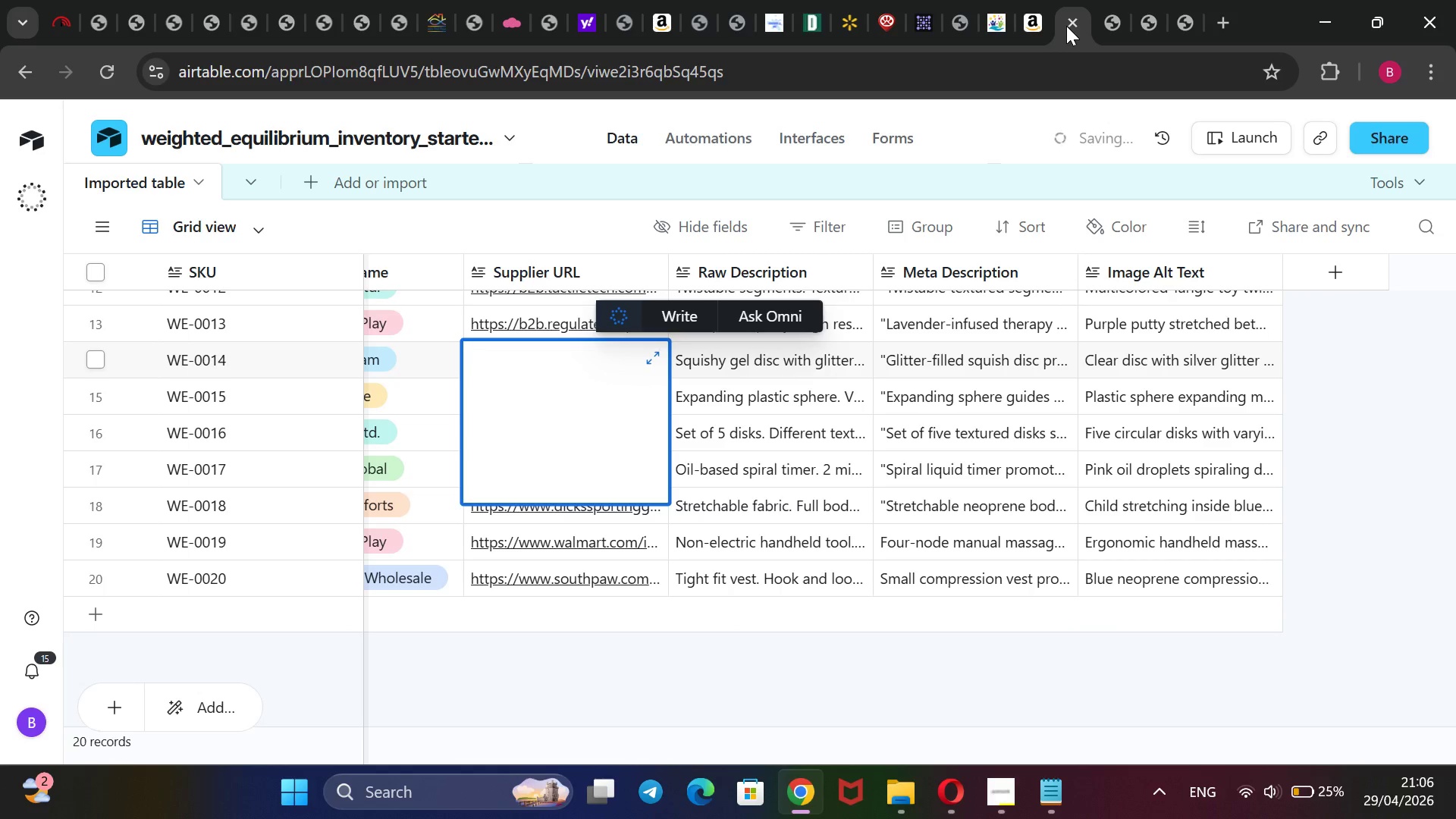 
key(Control+V)
 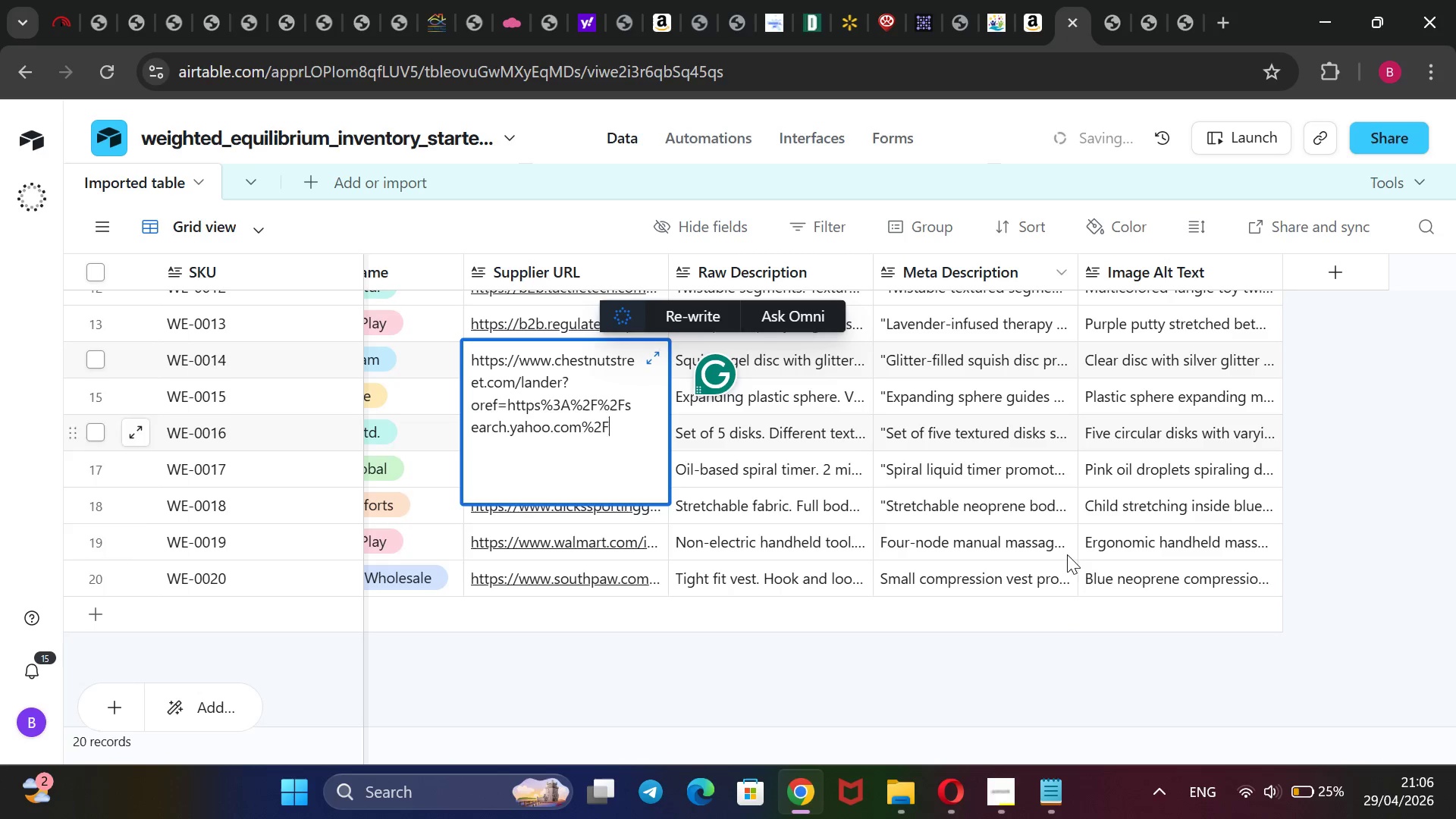 
left_click([1069, 647])
 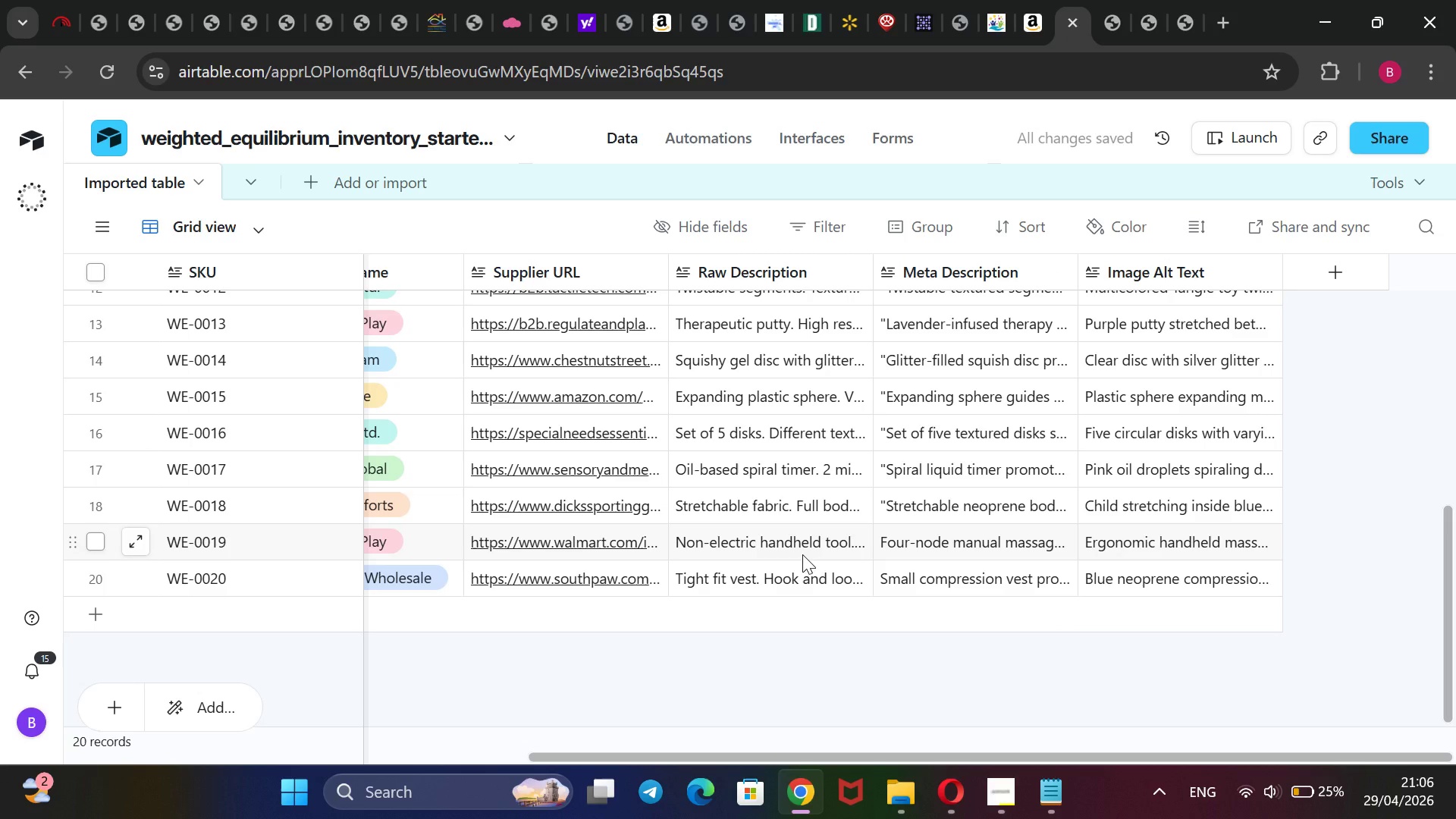 
scroll: coordinate [802, 554], scroll_direction: none, amount: 0.0
 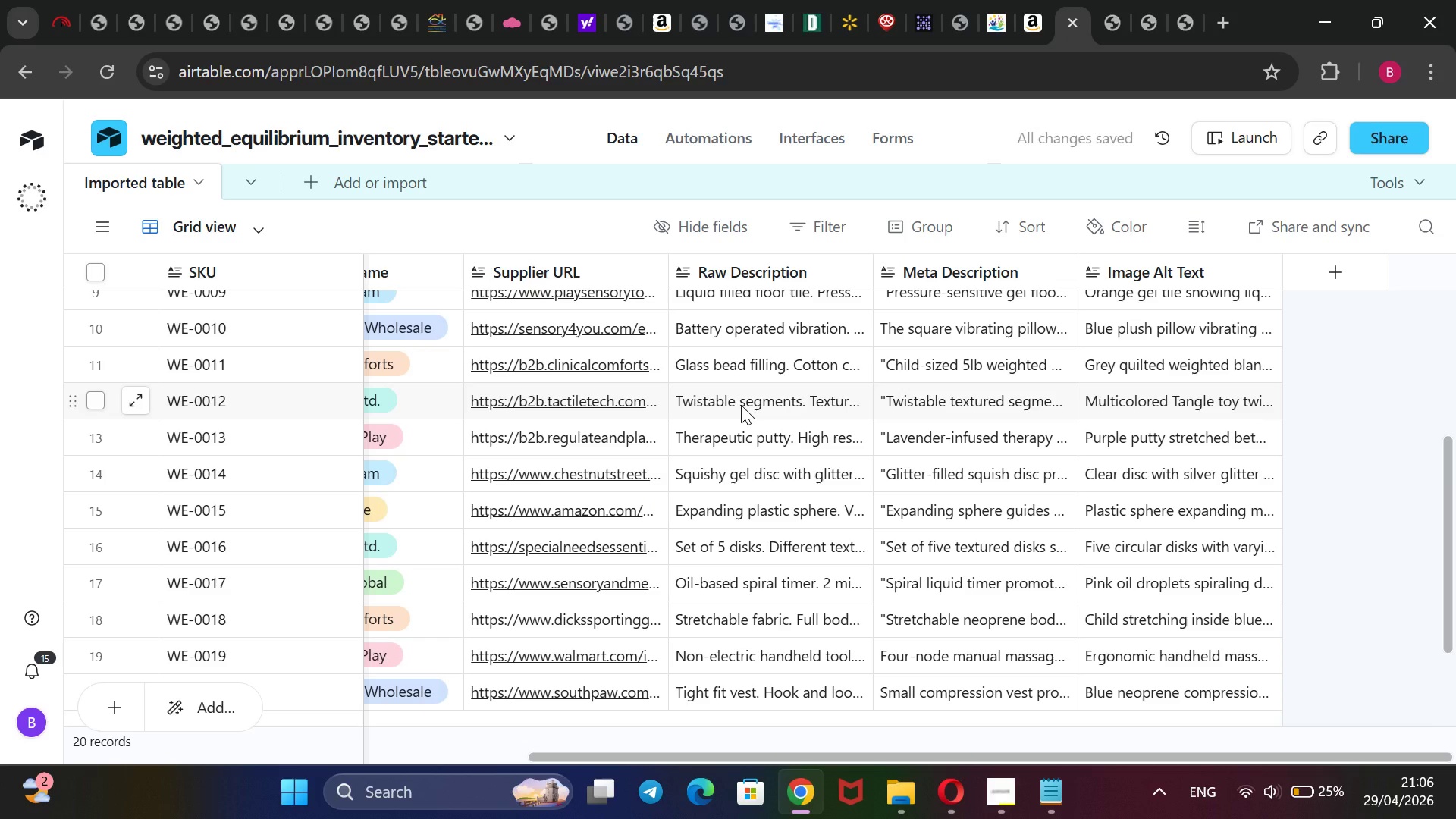 
scroll: coordinate [741, 405], scroll_direction: up, amount: 1.0
 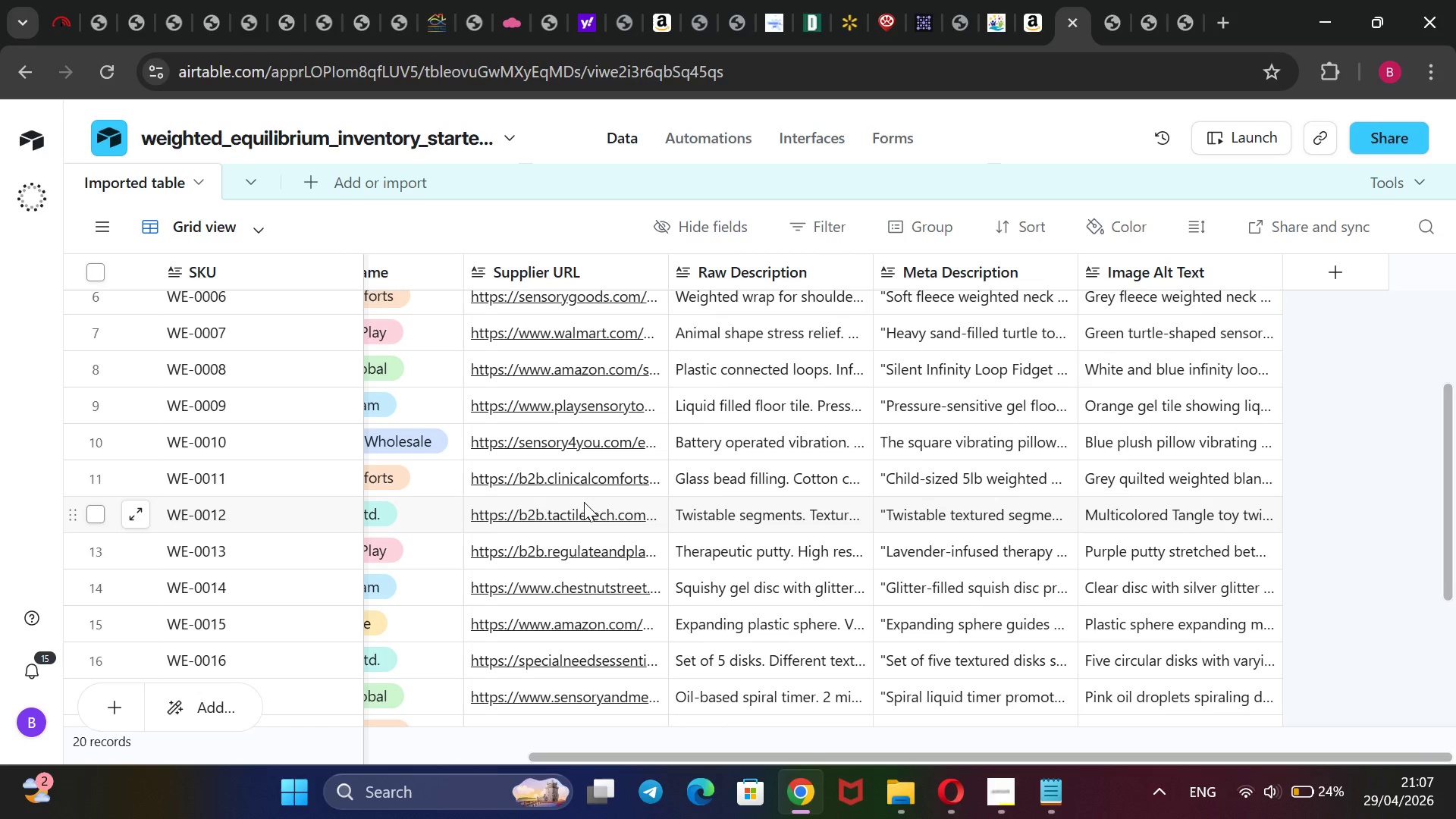 
wait(69.86)
 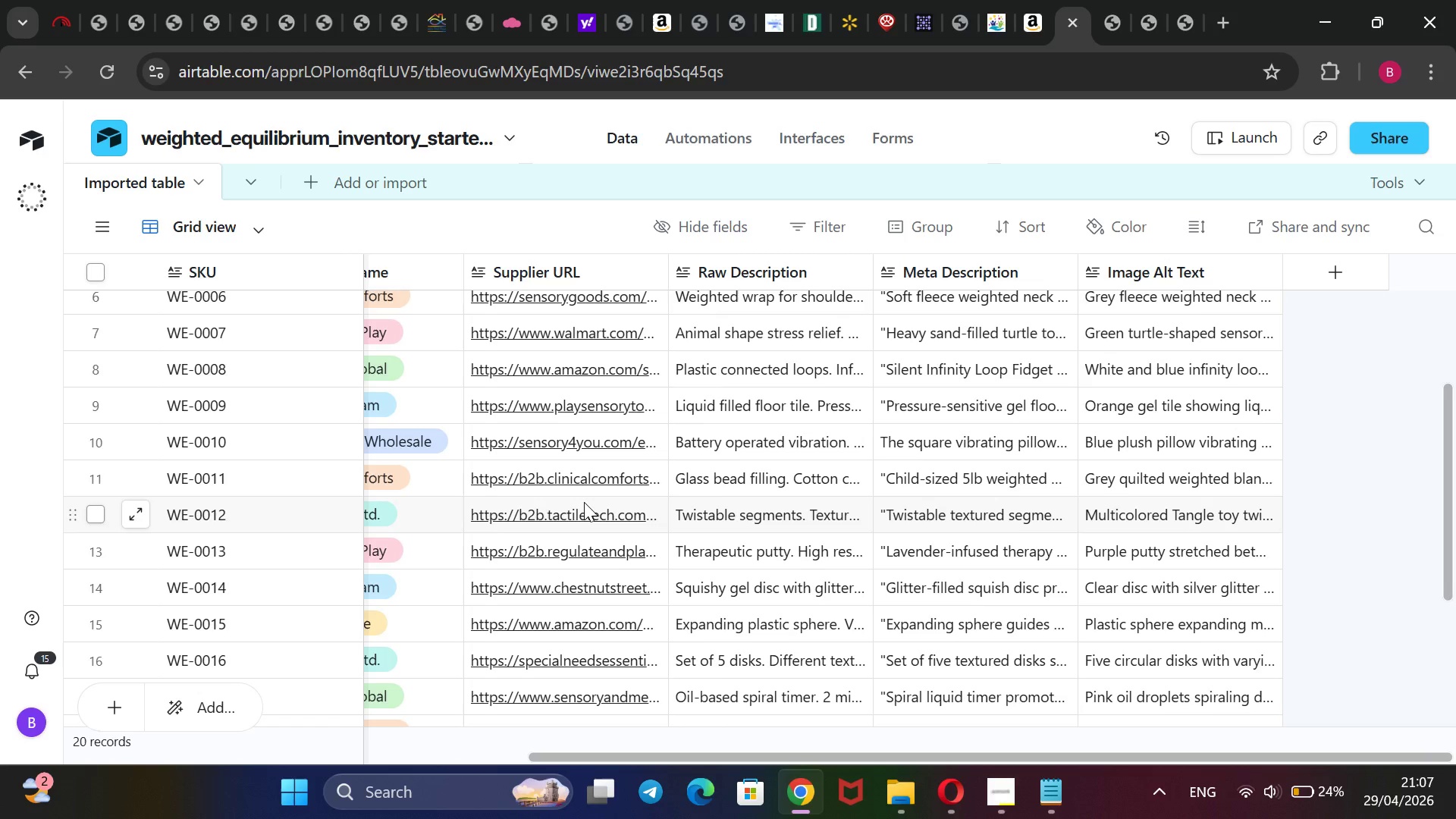 
left_click([793, 146])
 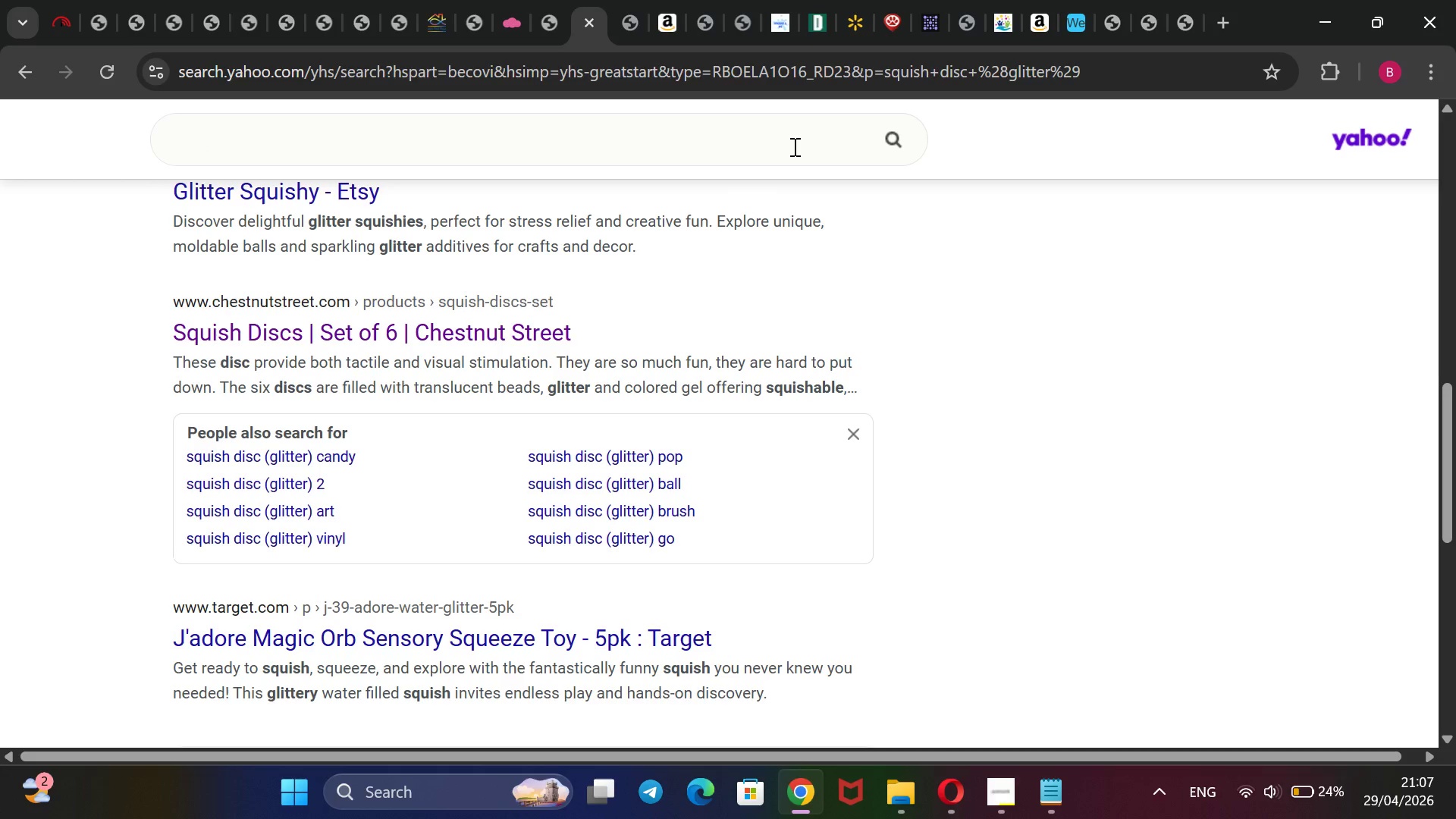 
type(Scented Putty())
 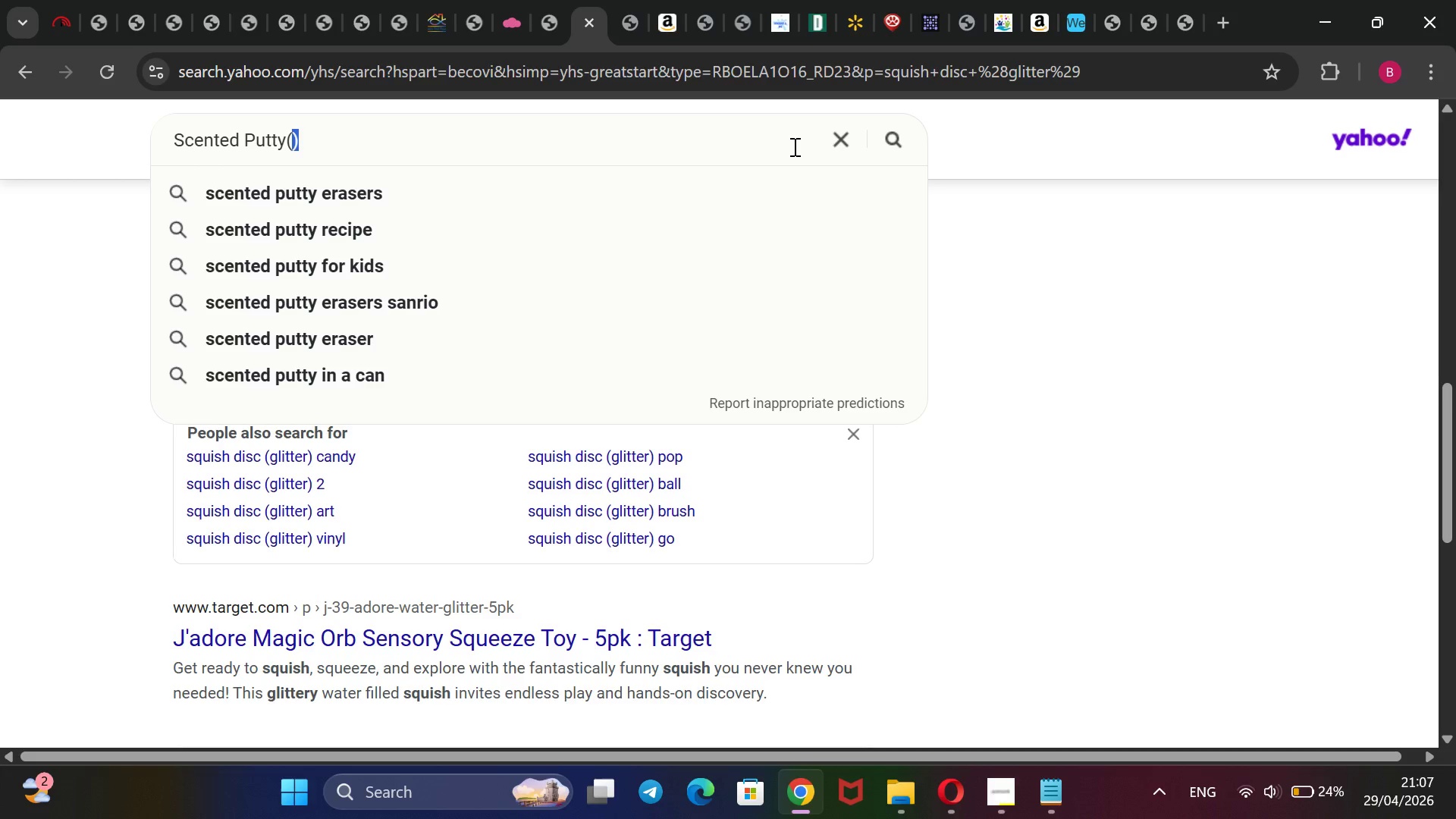 
key(Shift+ArrowLeft)
 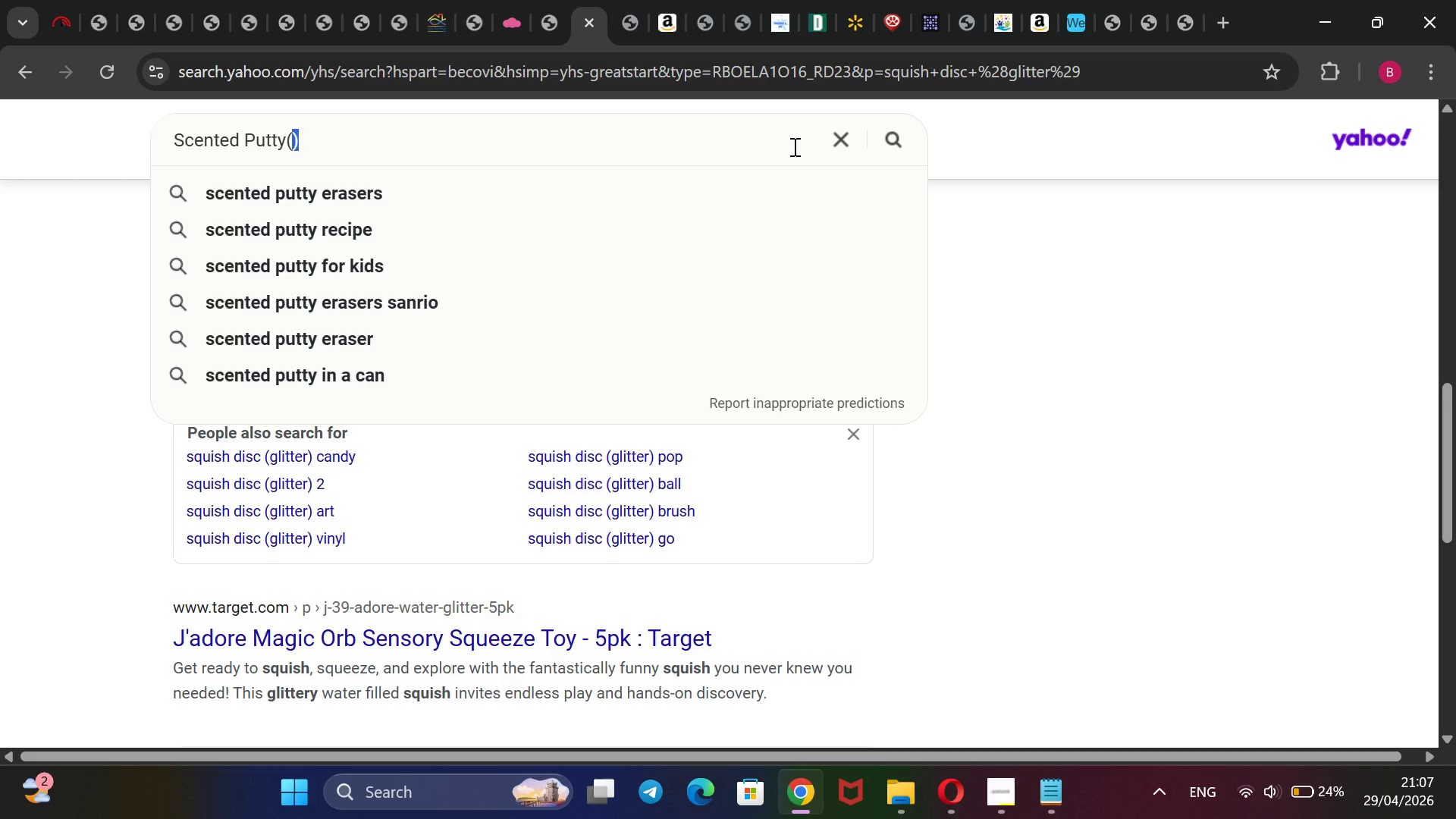 
type(Lave)
 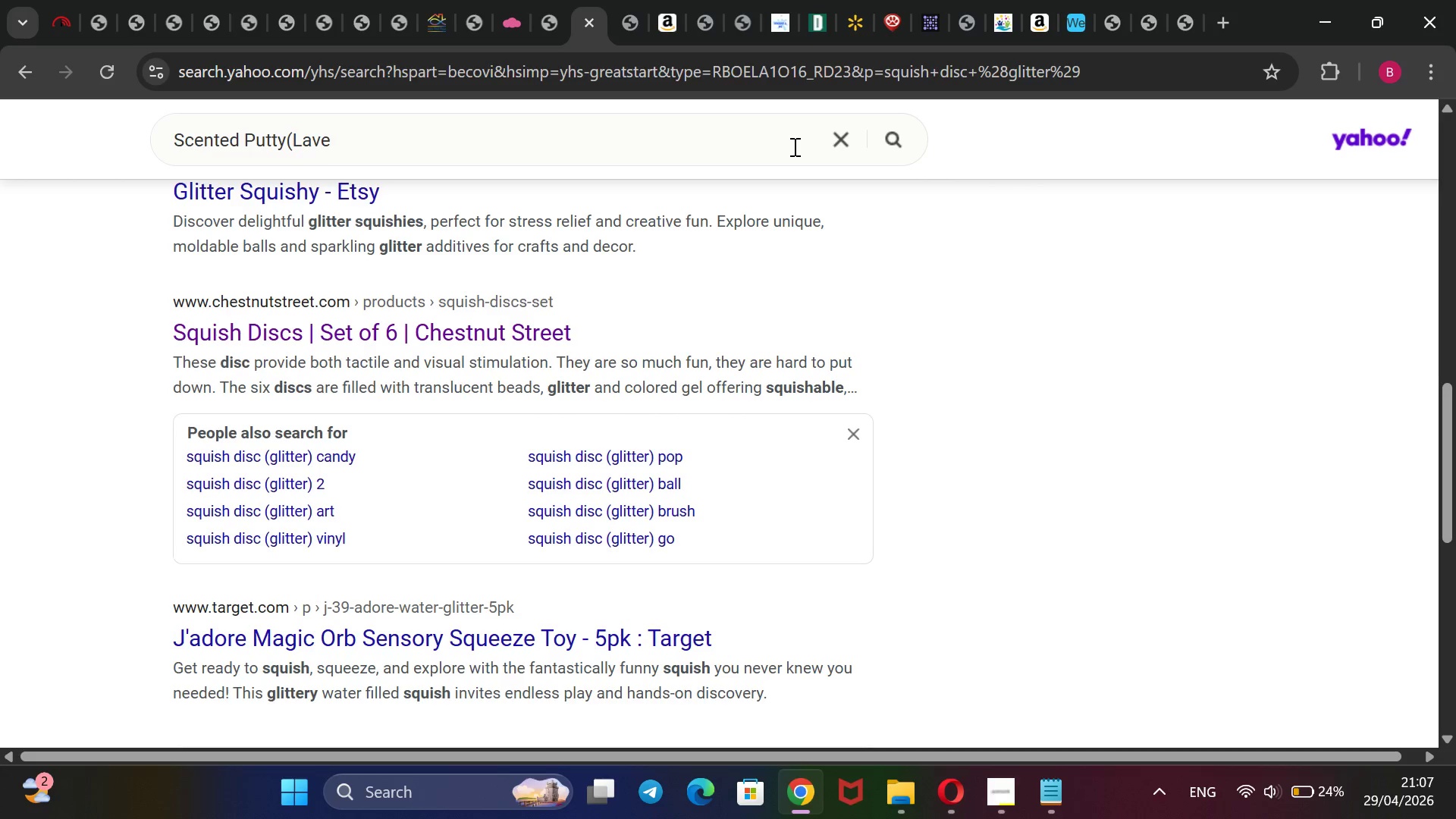 
type(nder))
 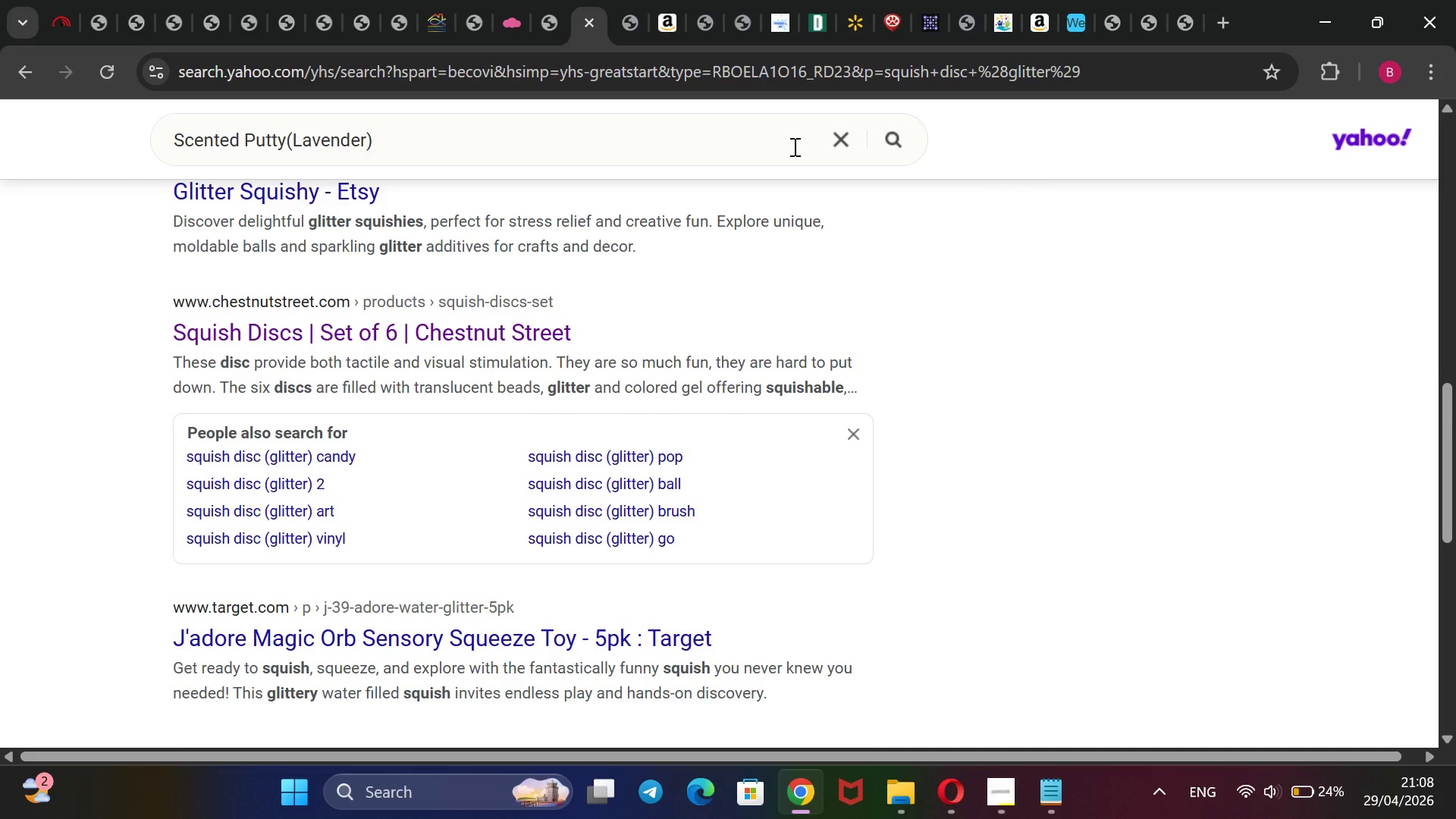 
key(Enter)
 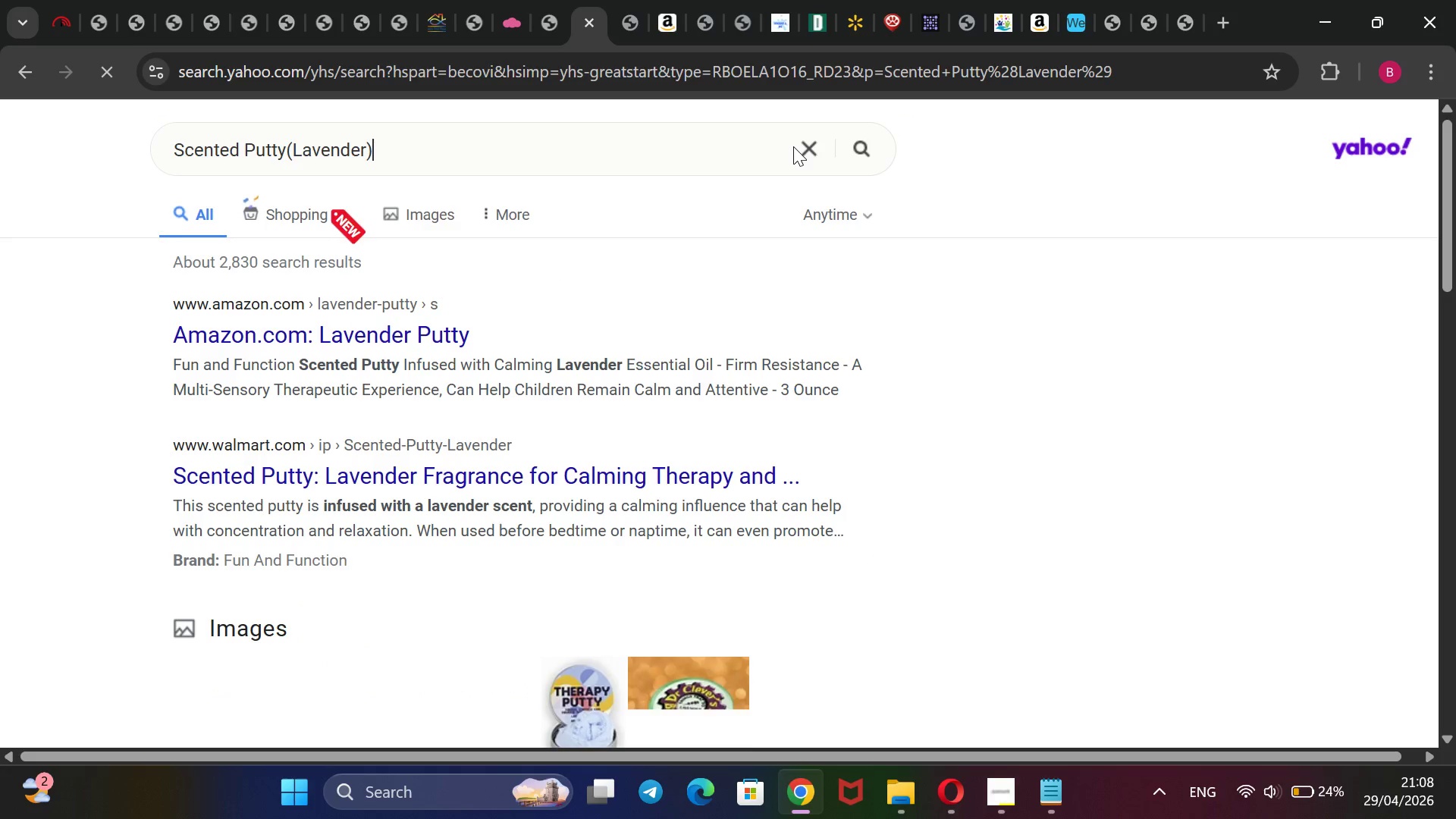 
scroll: coordinate [793, 146], scroll_direction: down, amount: 3.0
 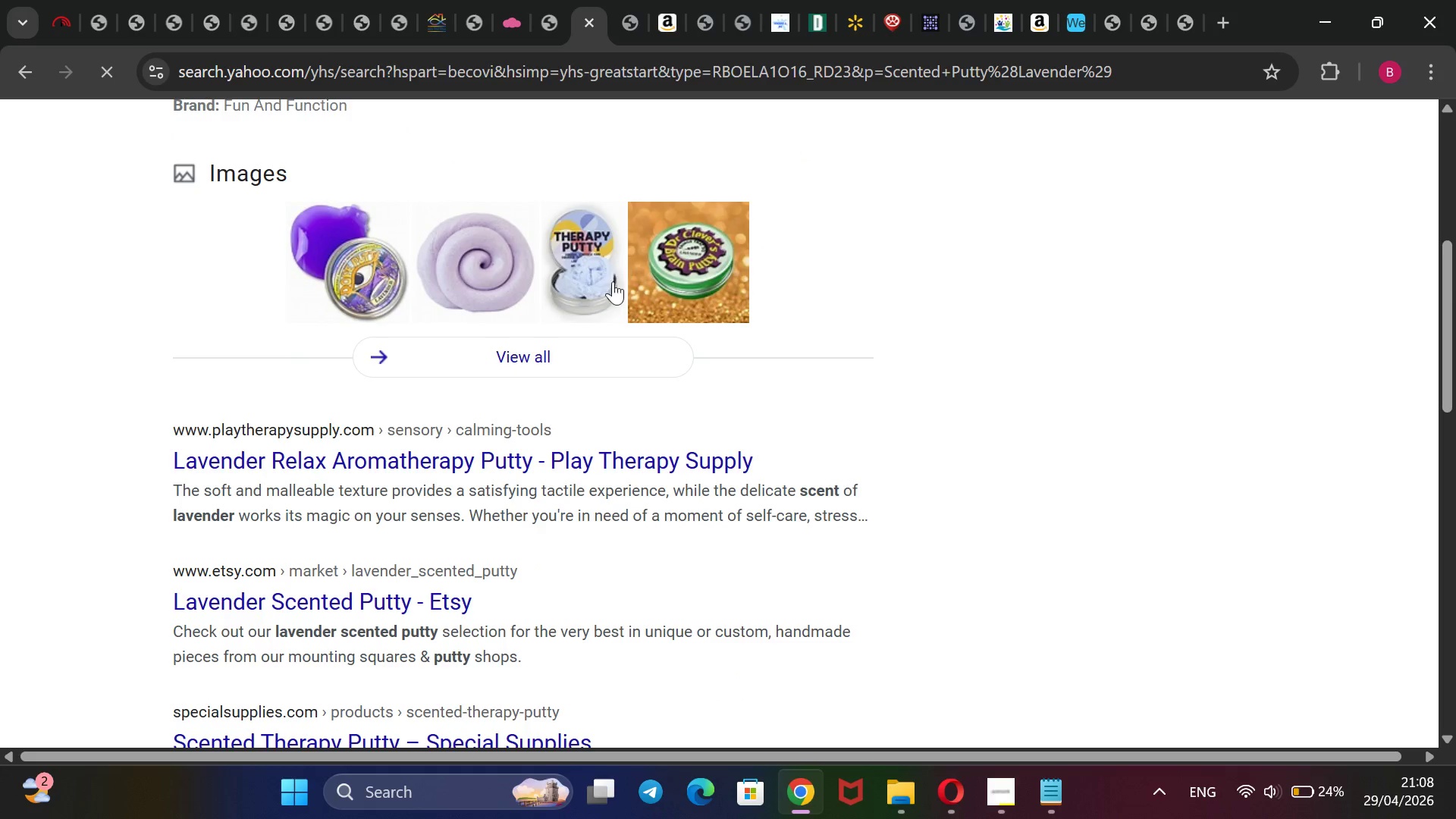 
left_click([543, 457])
 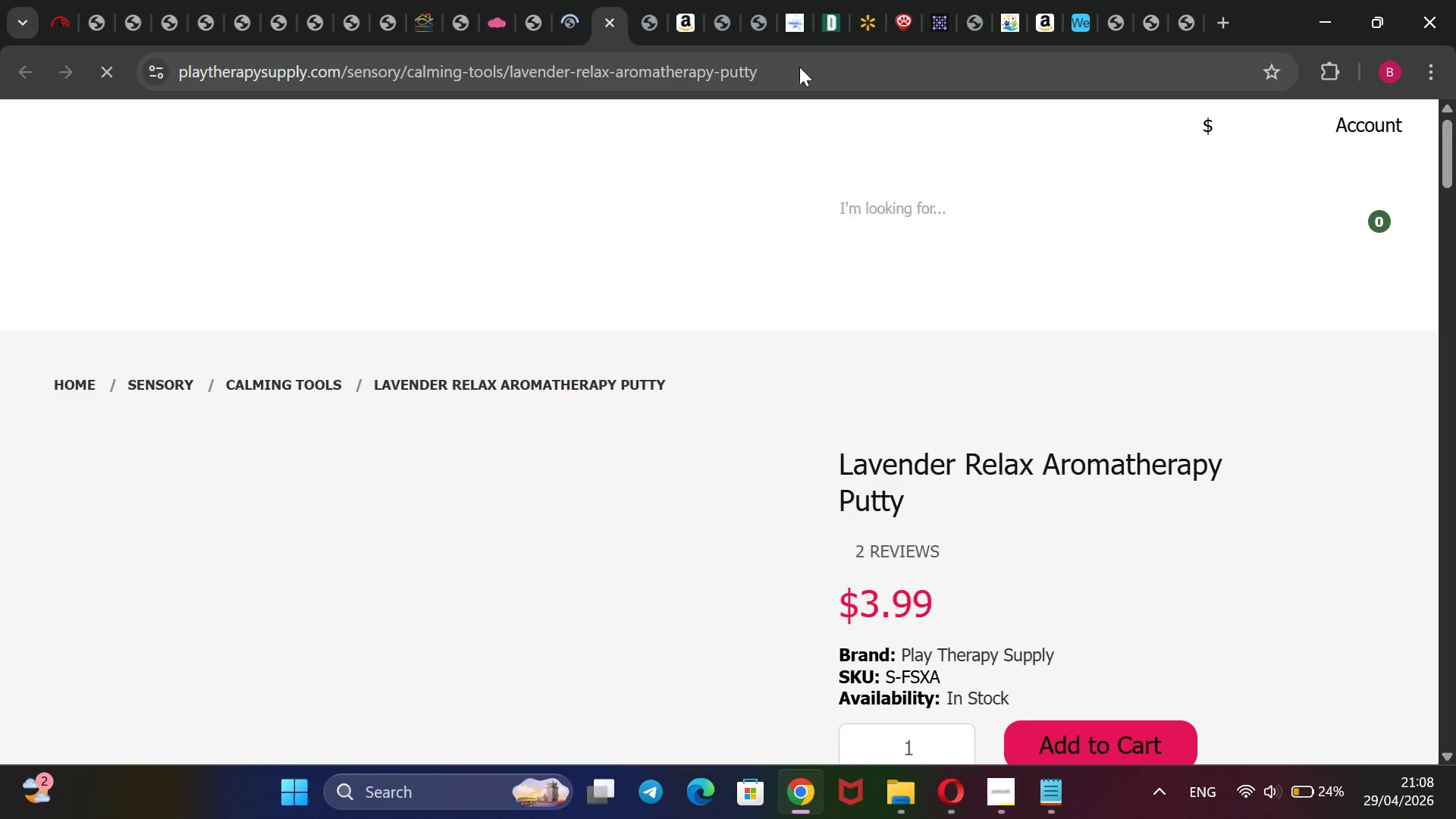 
left_click([788, 74])
 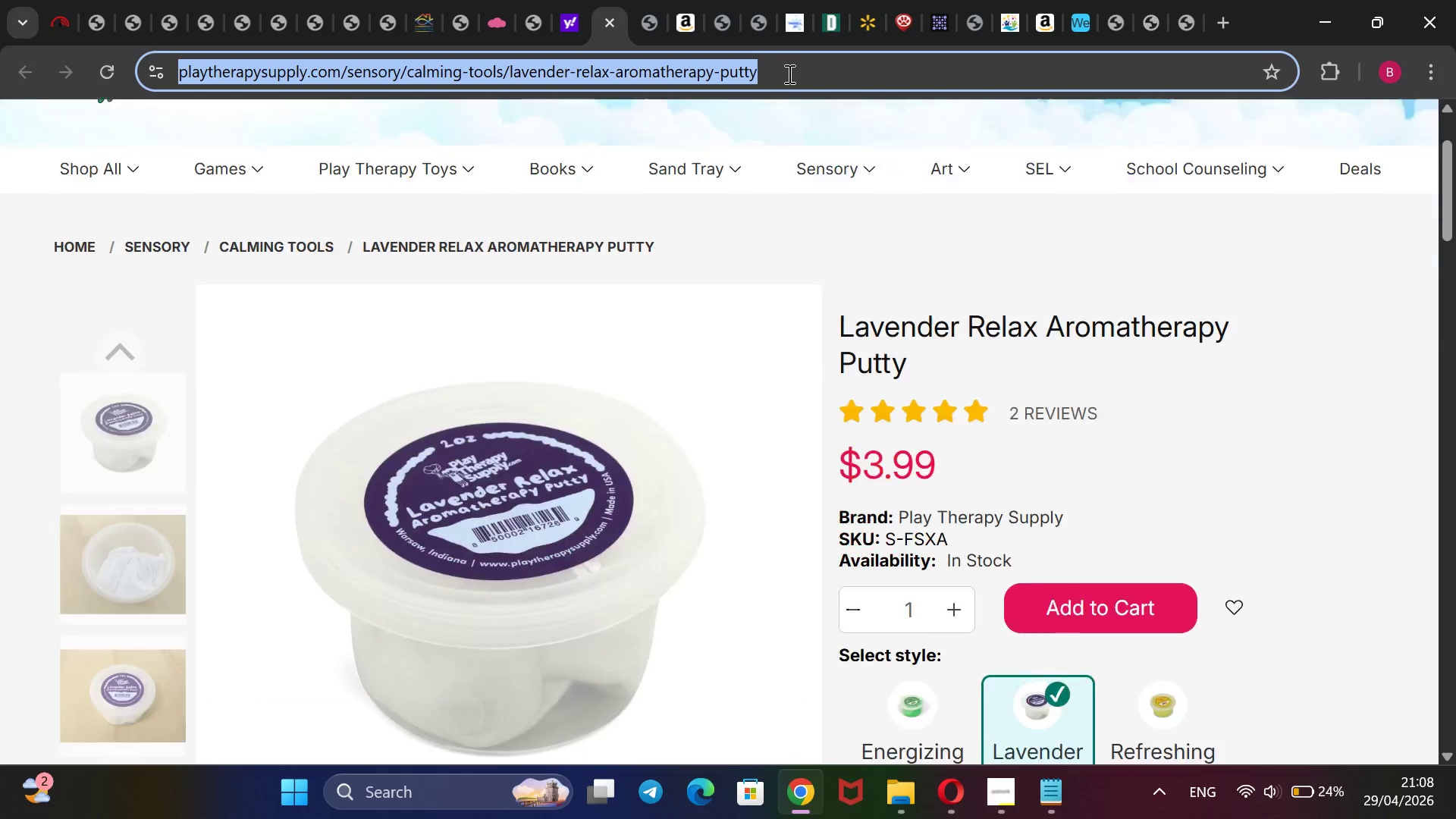 
key(Control+ControlLeft)
 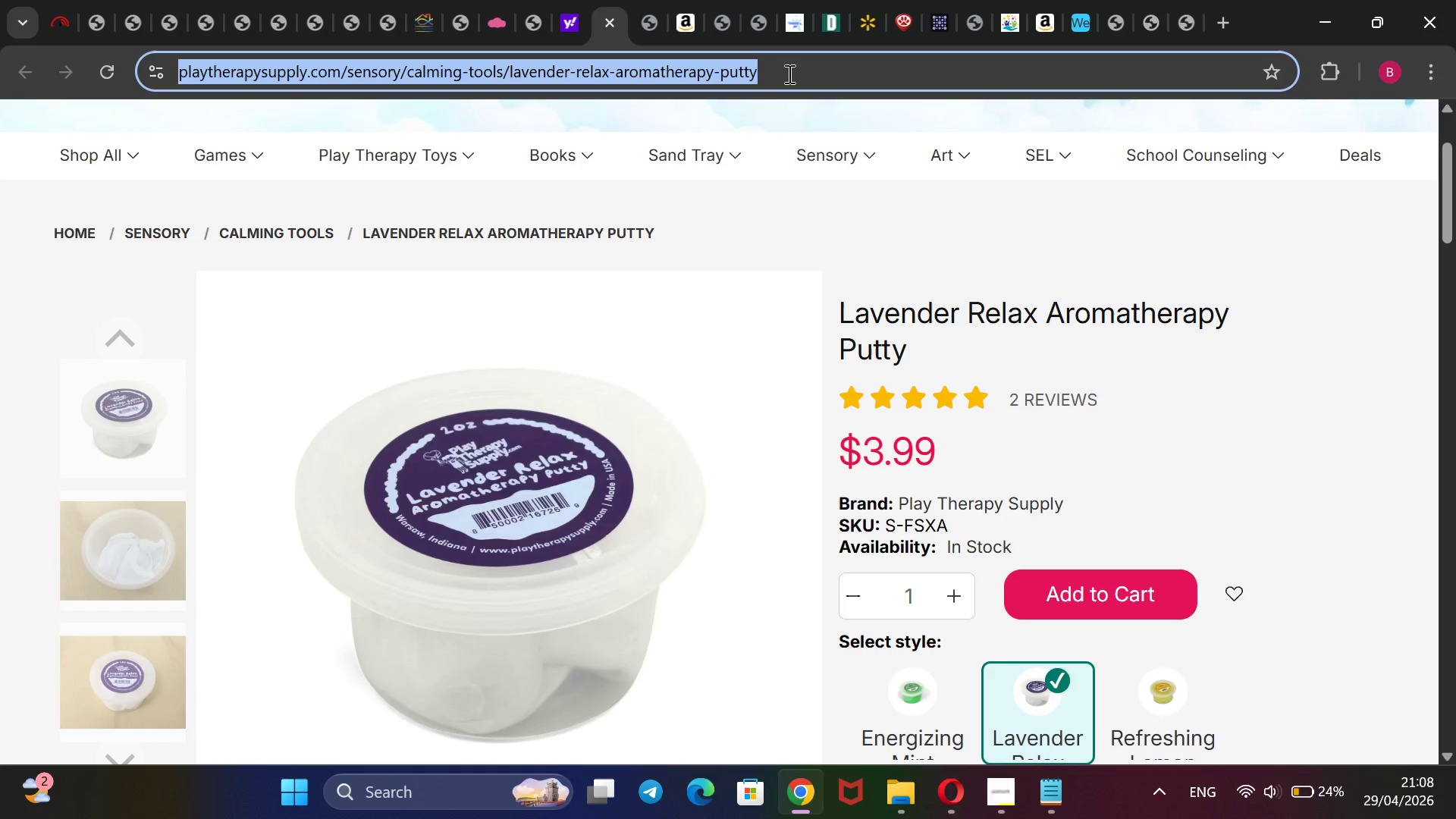 
key(Control+C)
 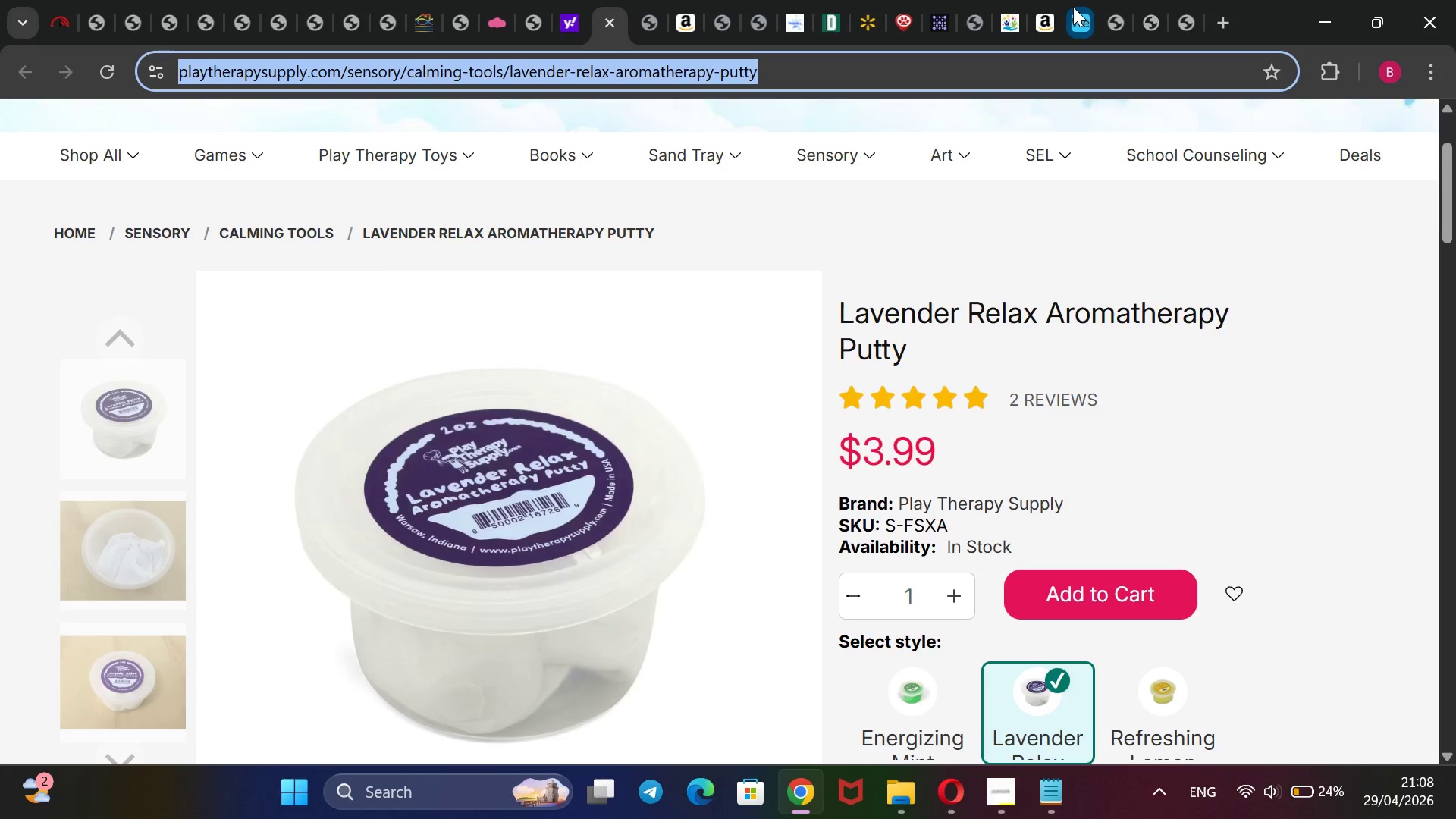 
left_click([1079, 17])
 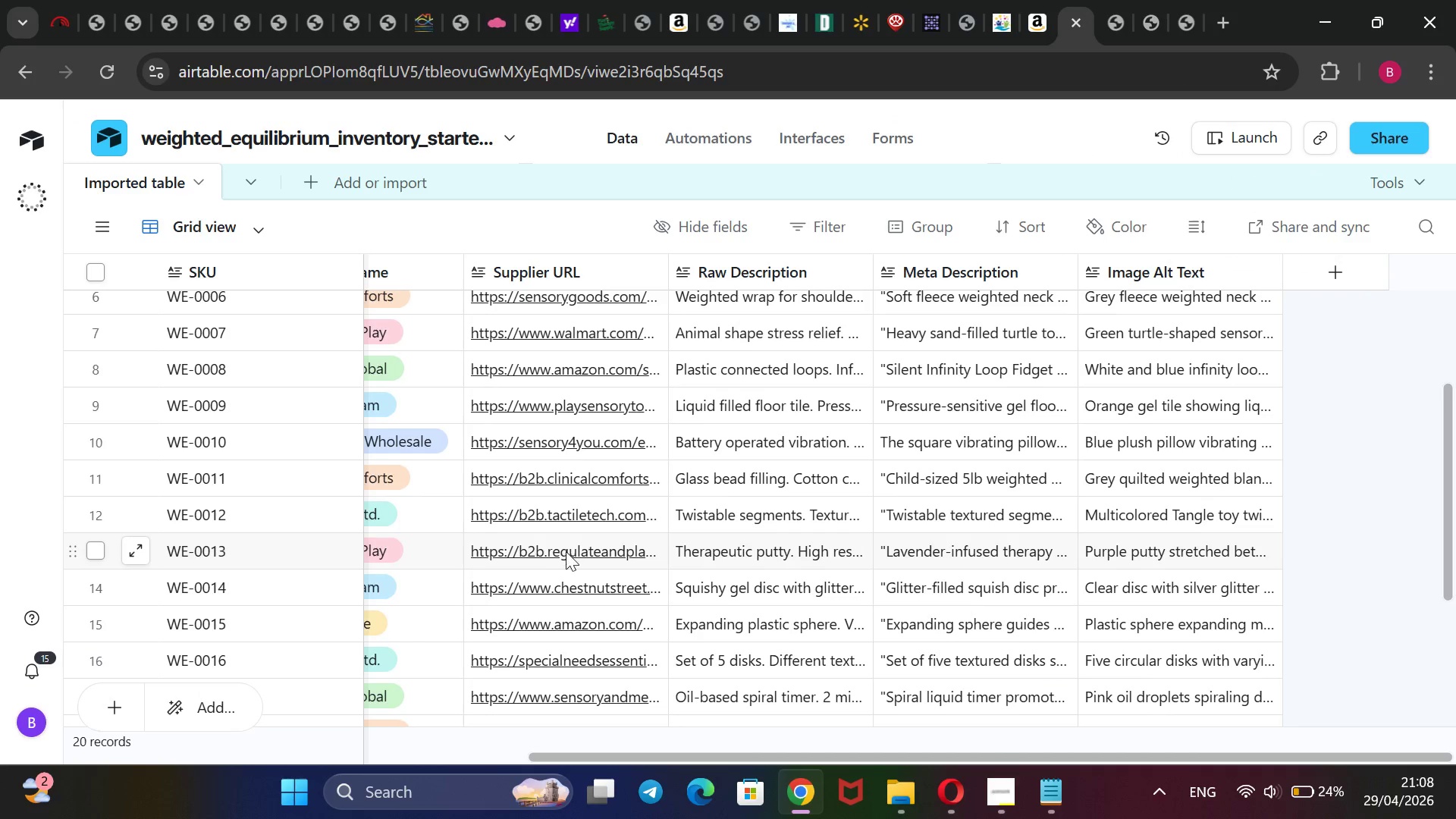 
left_click_drag(start_coordinate=[569, 554], to_coordinate=[565, 552])
 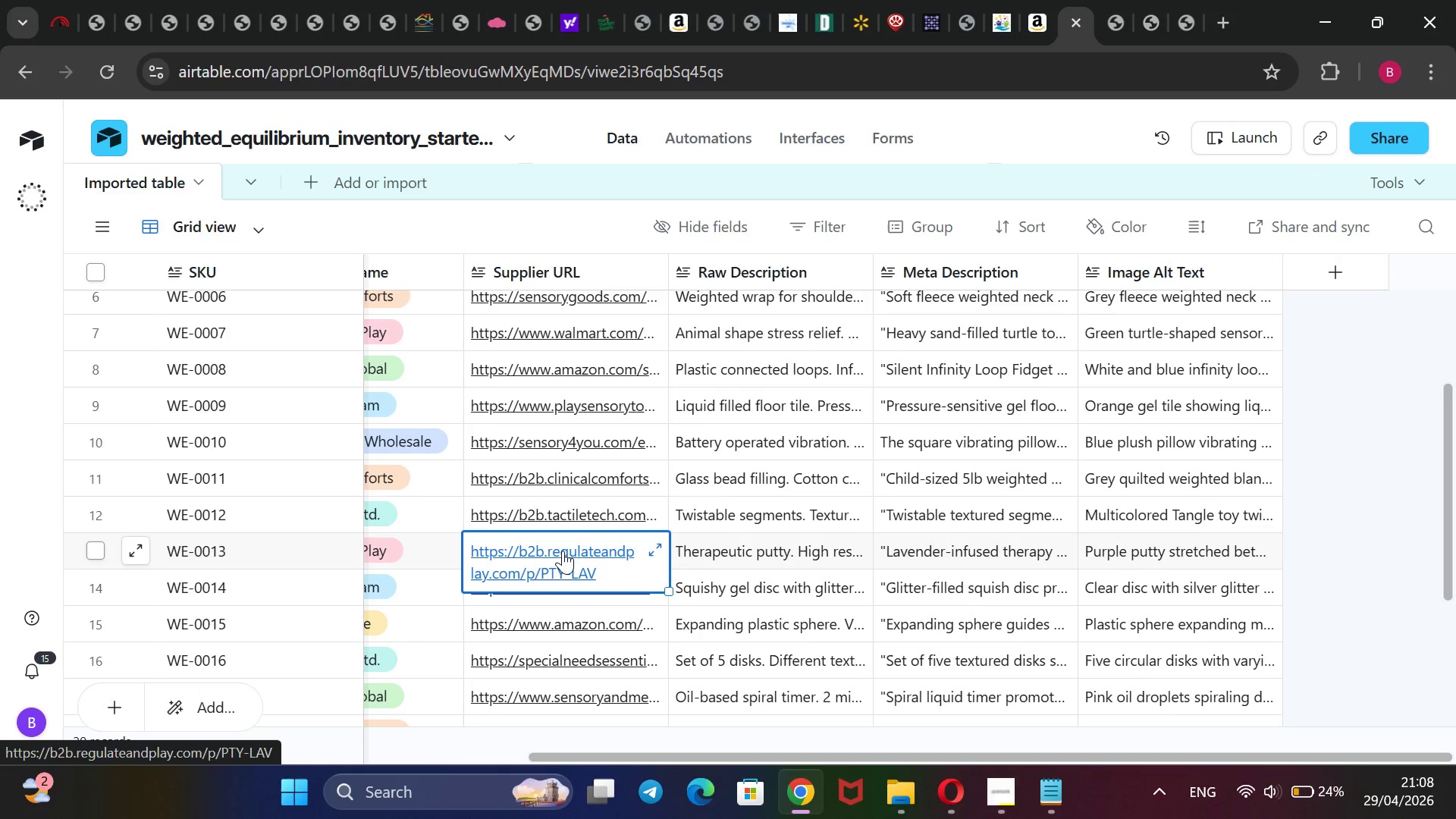 
triple_click([563, 551])
 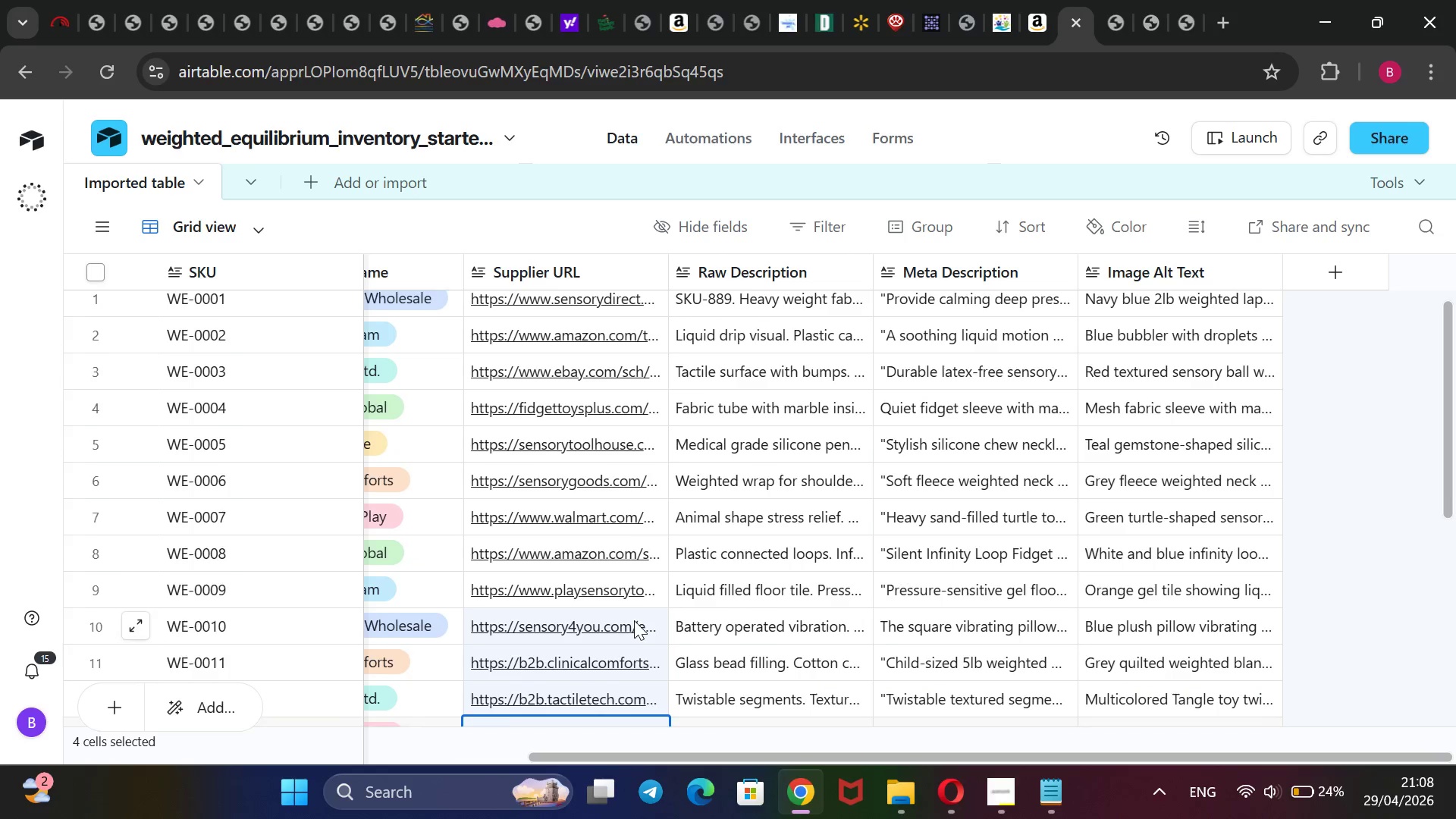 
wait(7.17)
 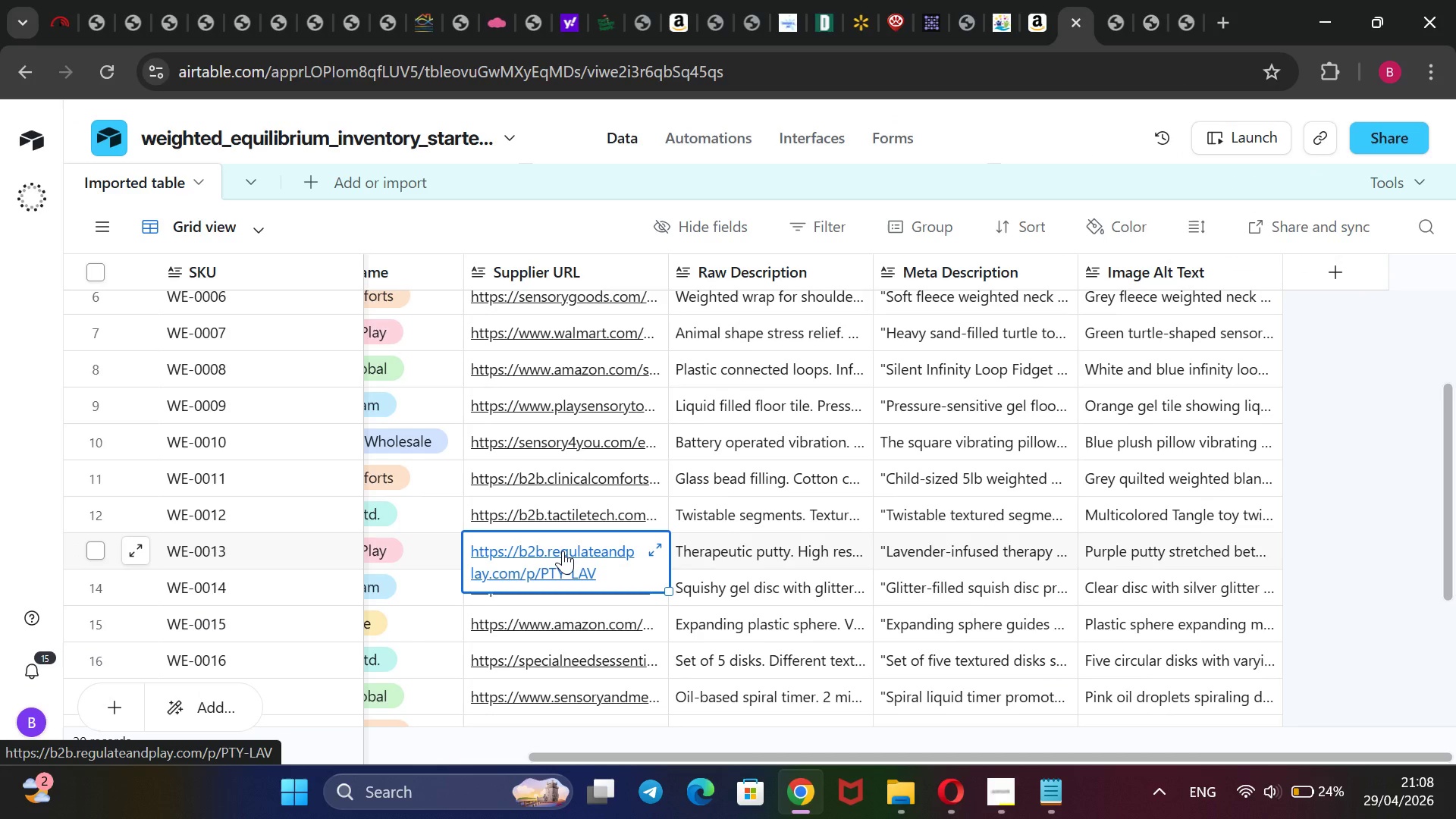 
scroll: coordinate [633, 601], scroll_direction: down, amount: 2.0
 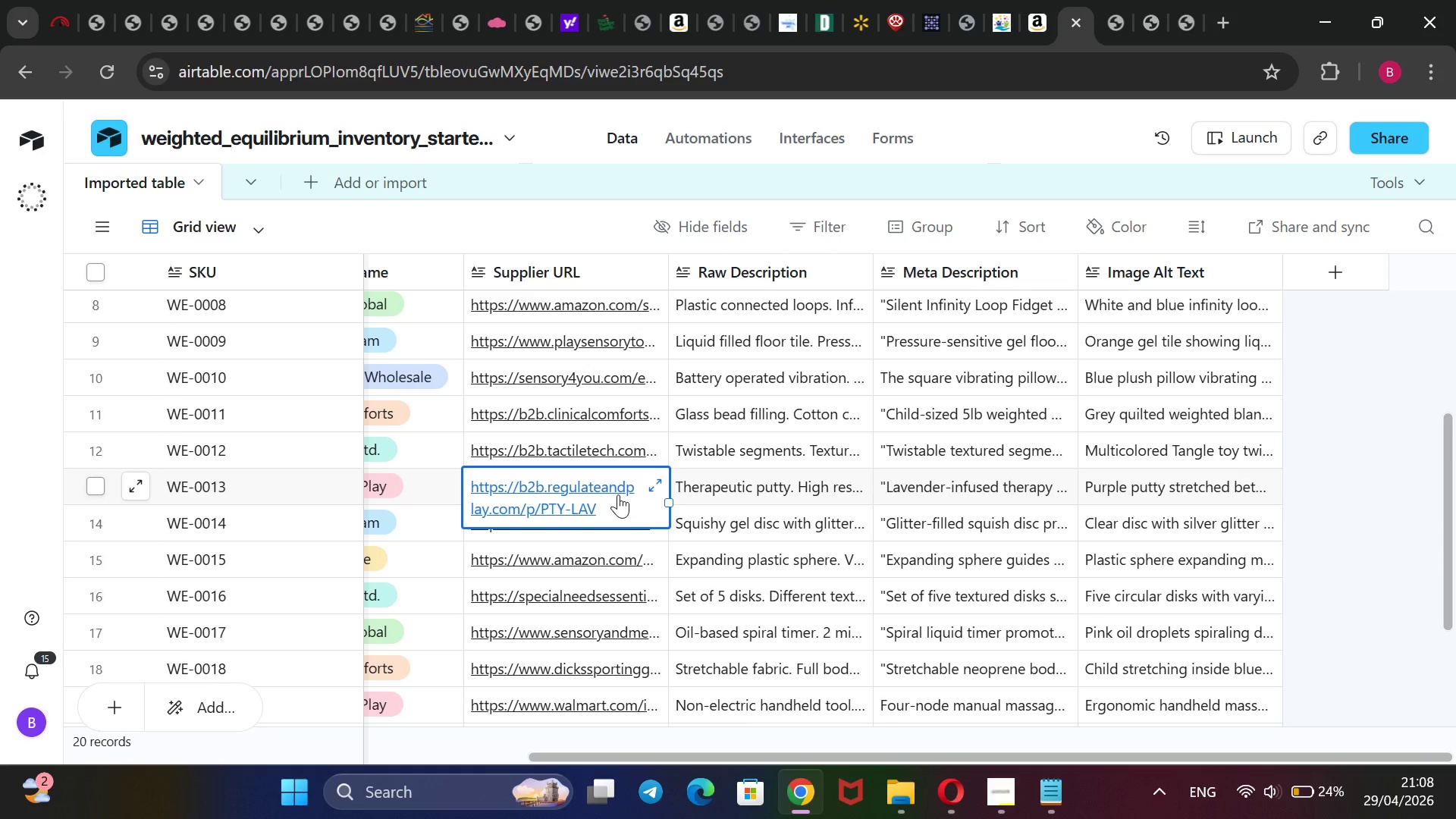 
double_click([620, 494])
 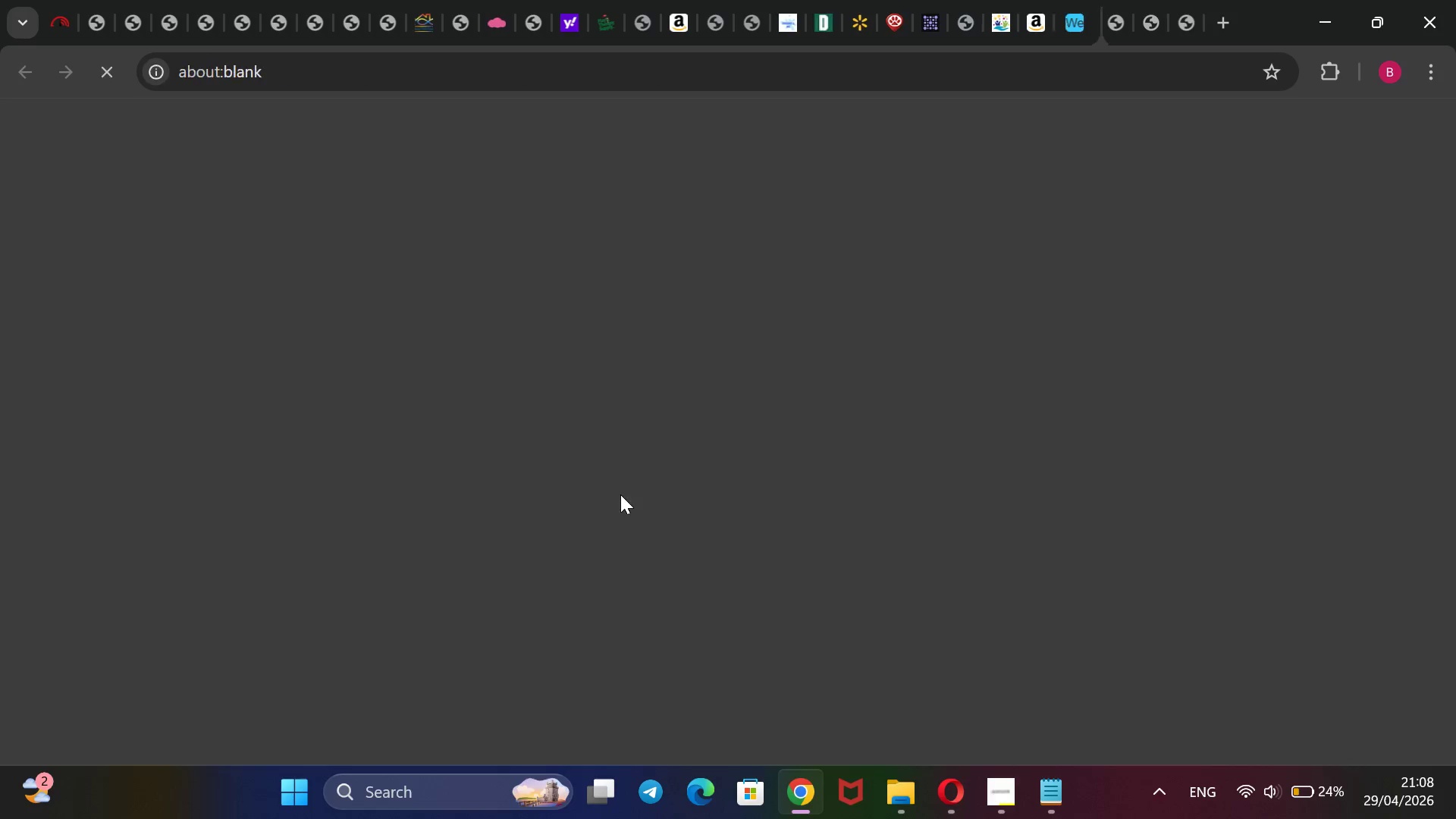 
triple_click([620, 494])
 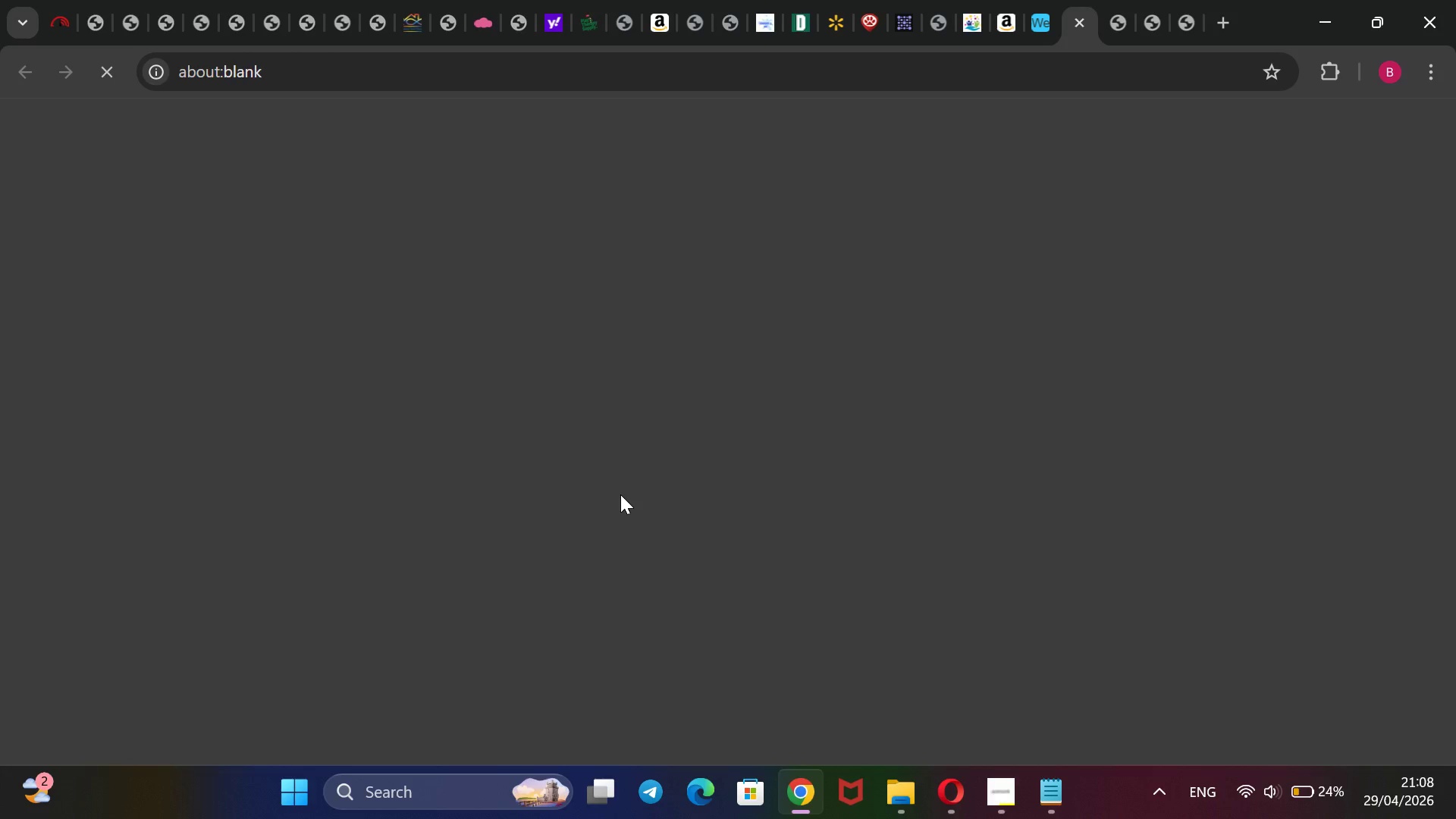 
triple_click([620, 494])
 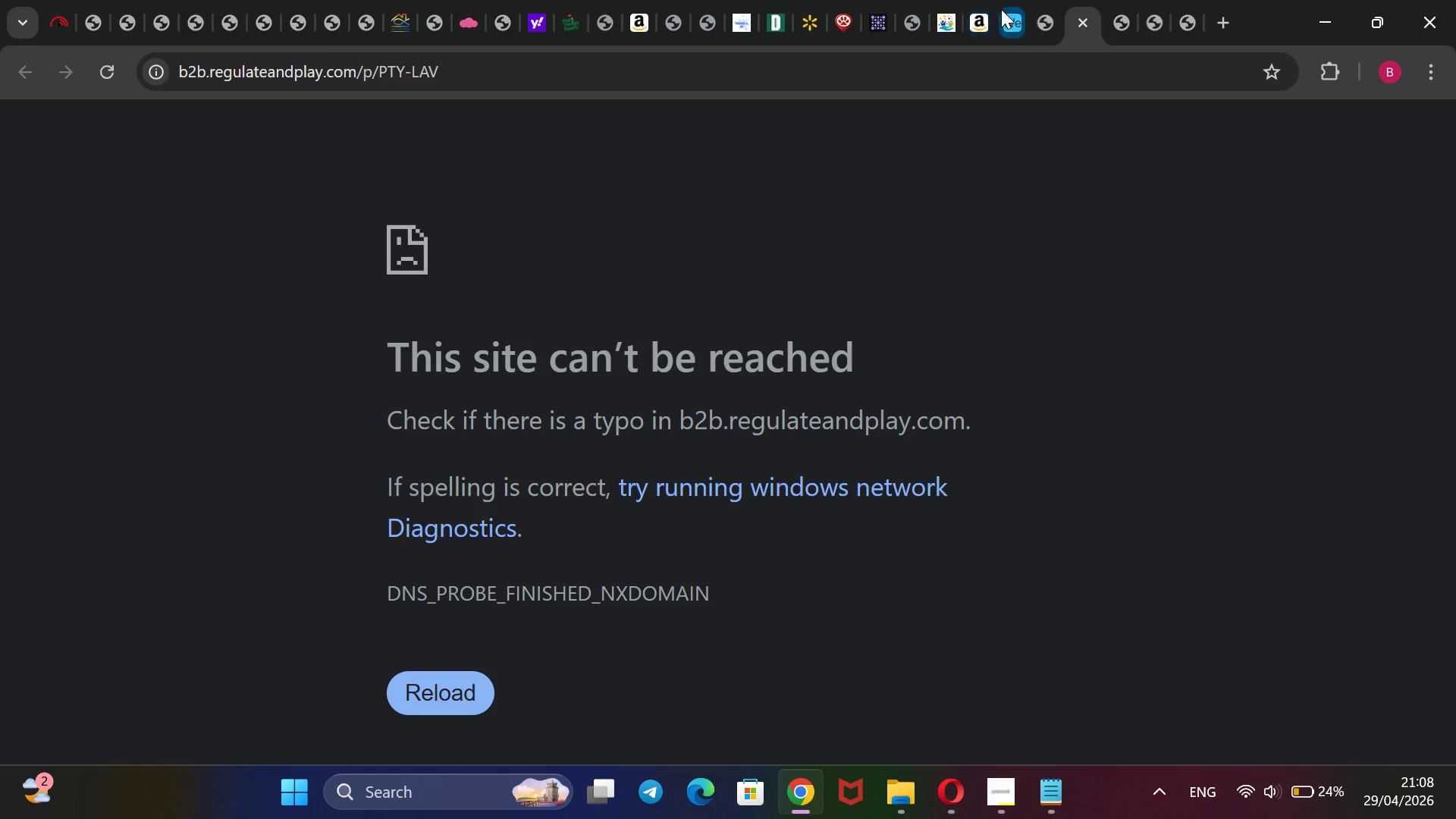 
left_click([1009, 23])
 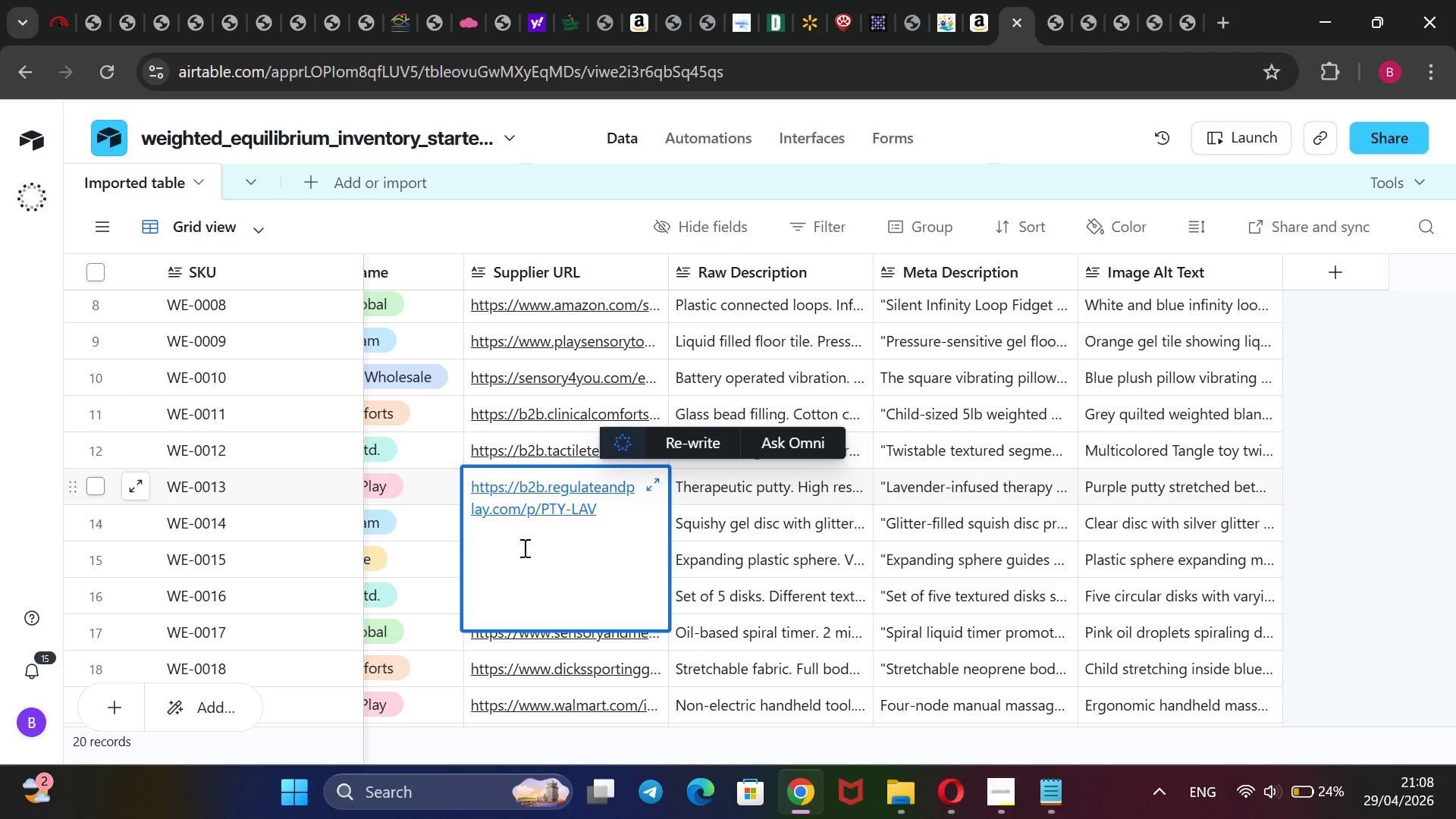 
double_click([539, 547])
 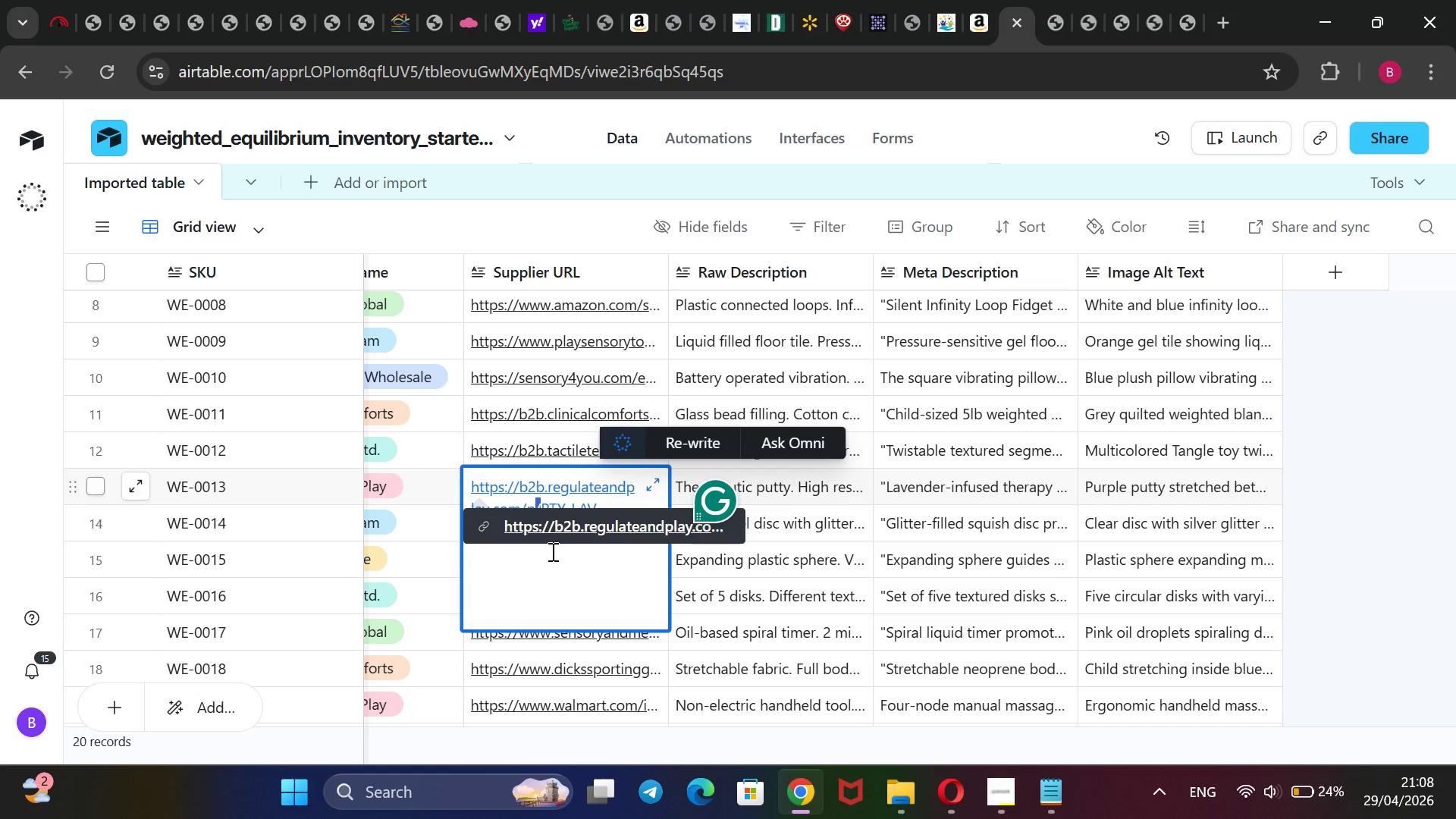 
left_click([552, 552])
 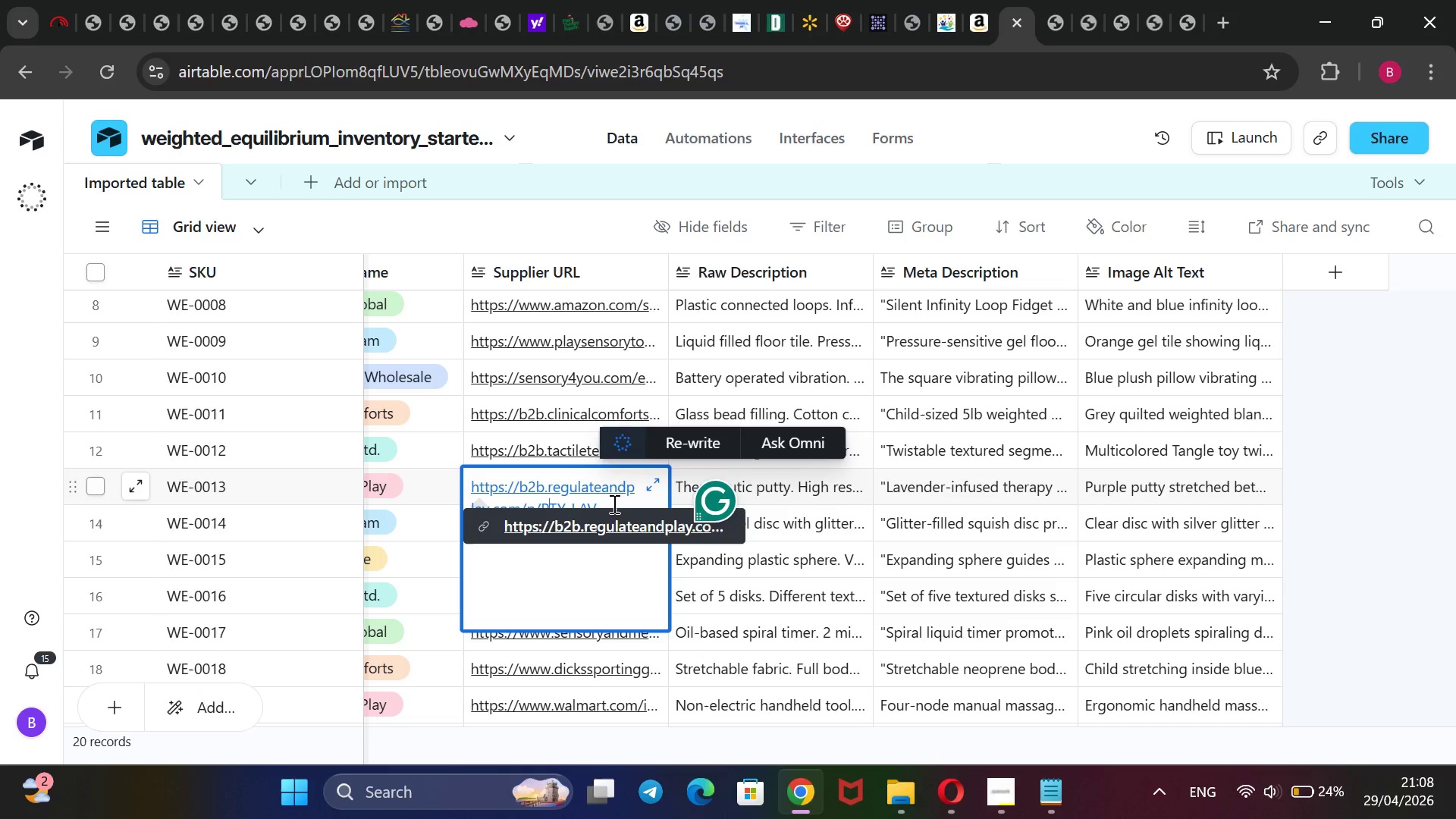 
left_click_drag(start_coordinate=[614, 504], to_coordinate=[448, 486])
 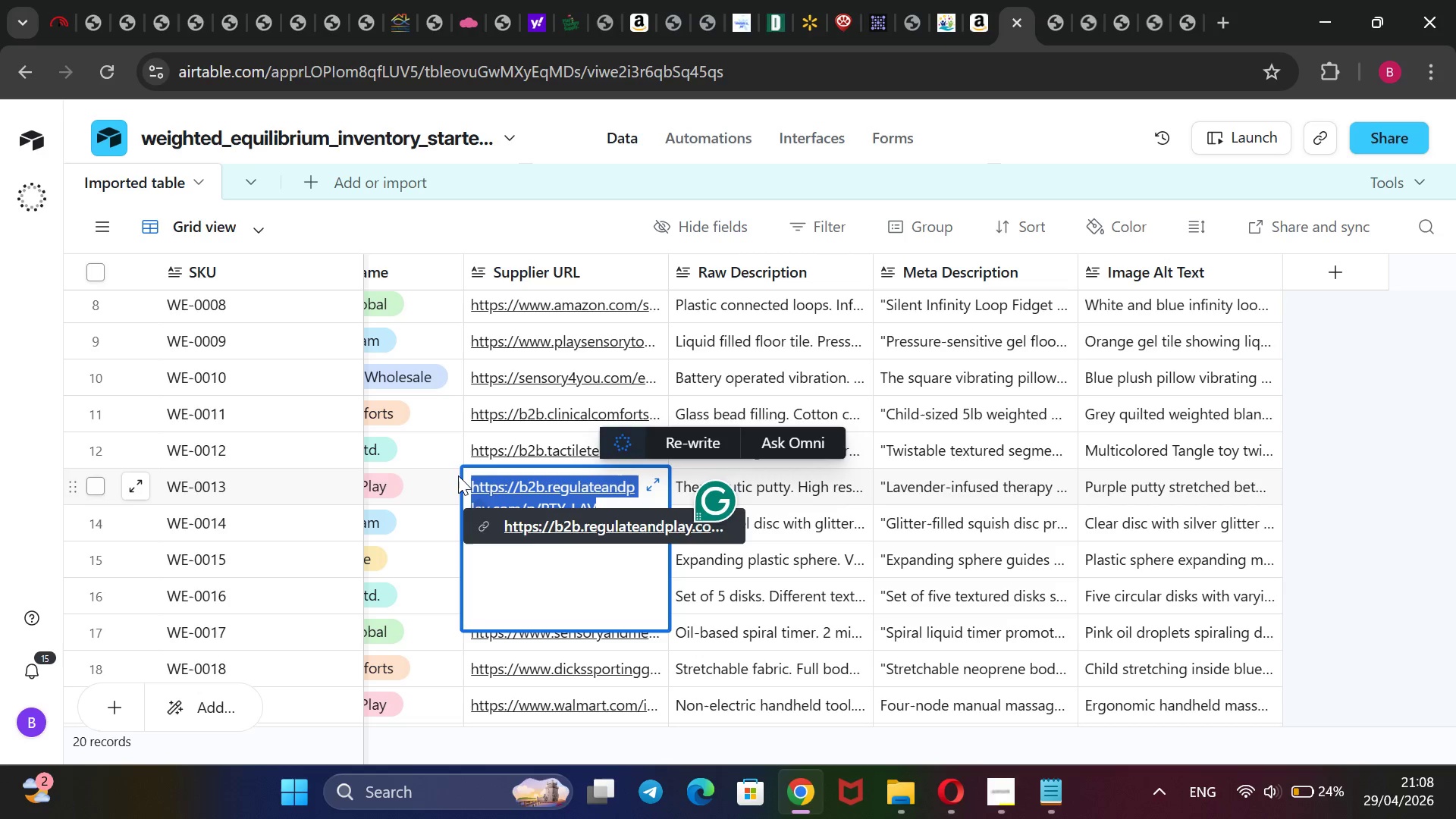 
key(Backspace)
 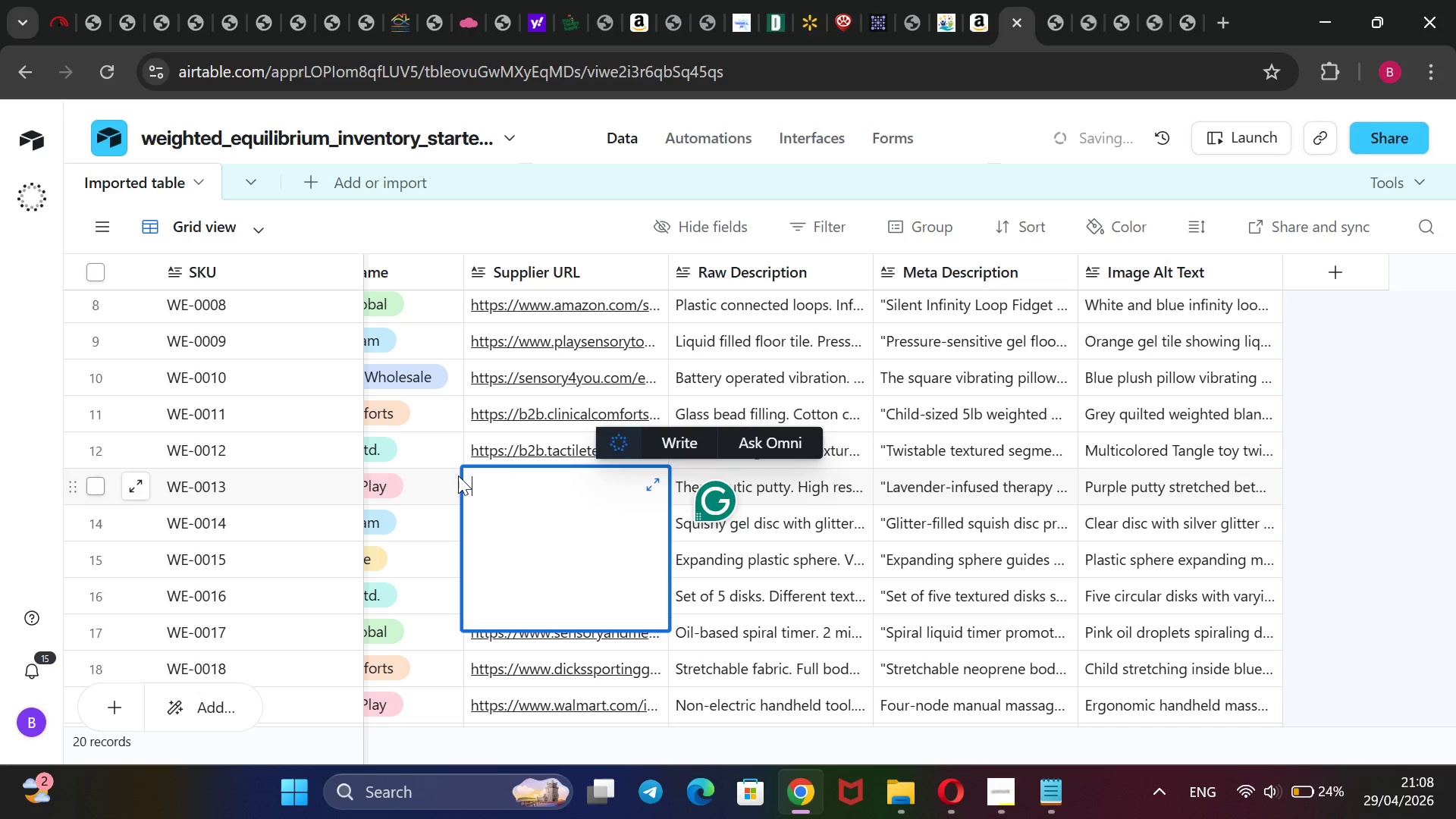 
key(Control+V)
 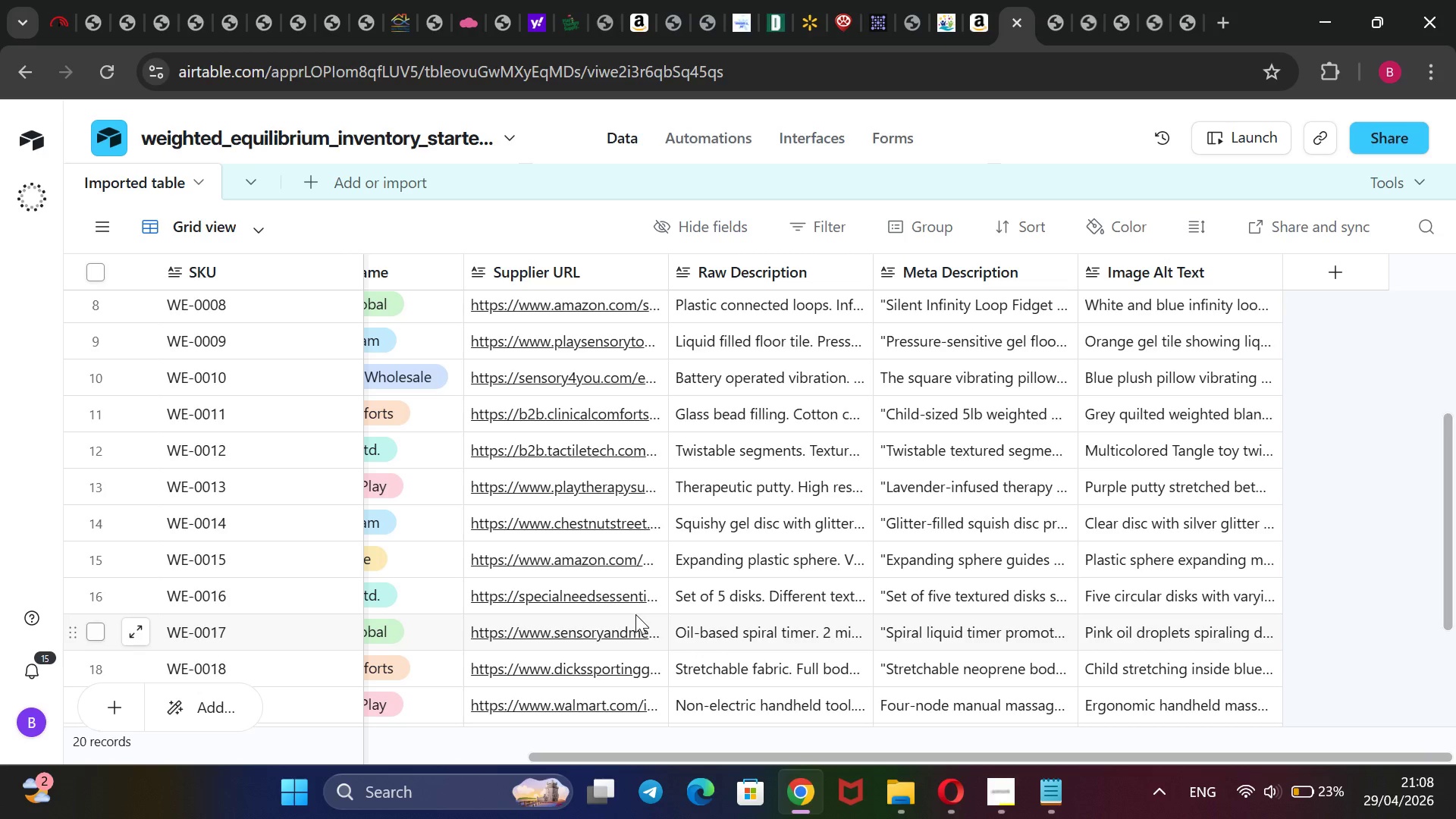 
wait(17.44)
 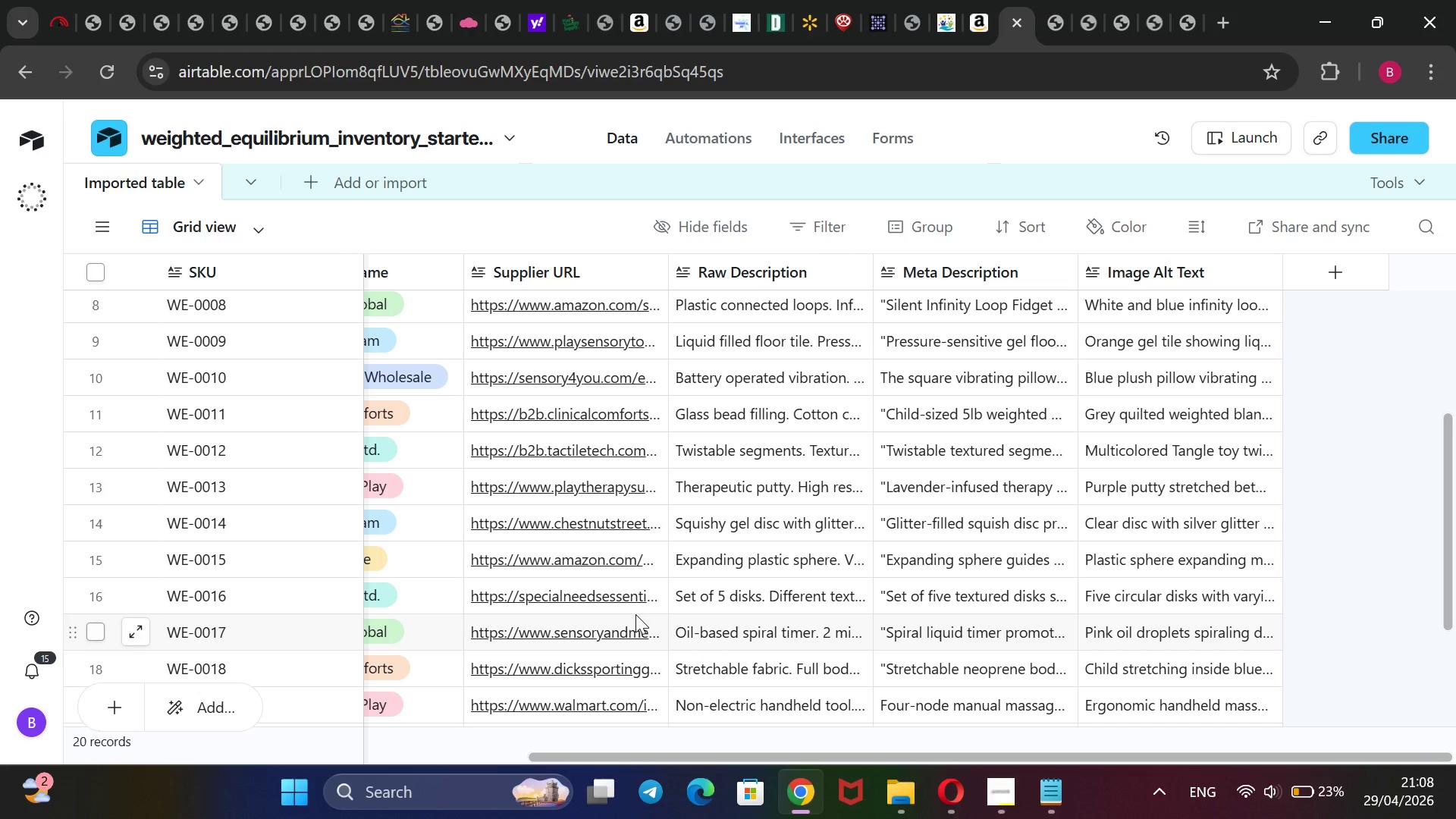 
left_click([532, 24])
 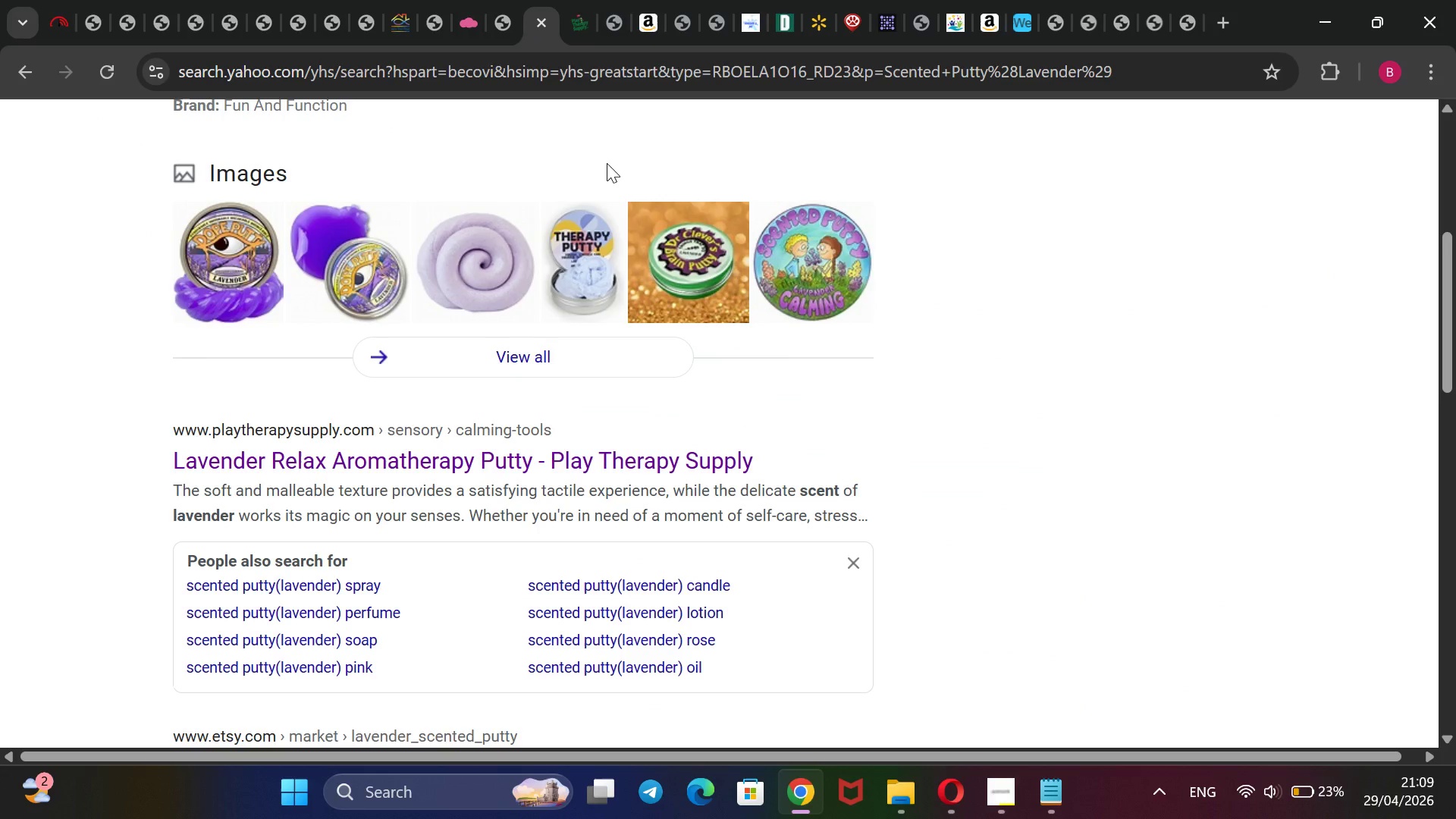 
scroll: coordinate [604, 158], scroll_direction: up, amount: 7.0
 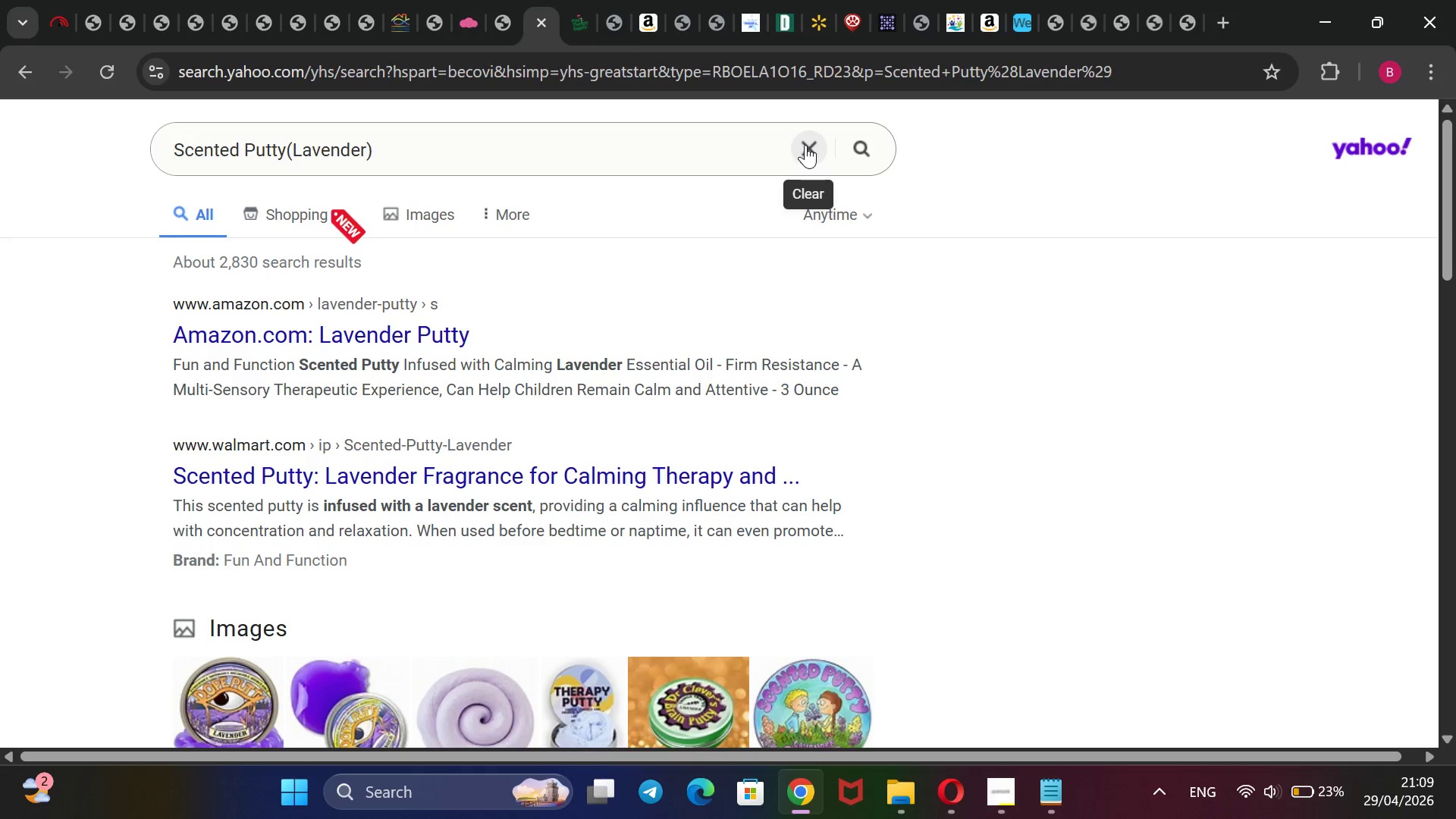 
left_click([807, 146])
 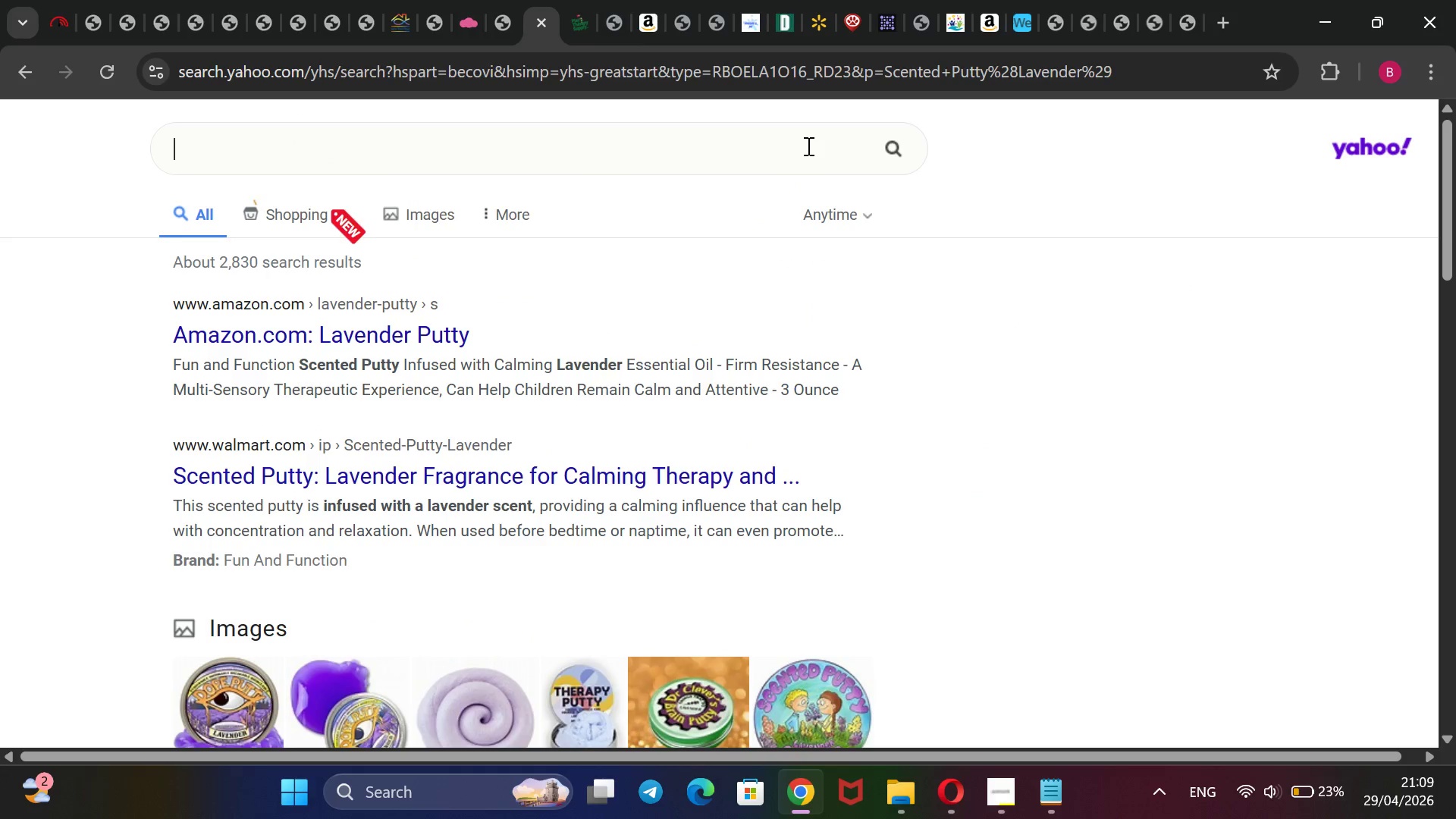 
type(Tangle Theraoy Toy)
 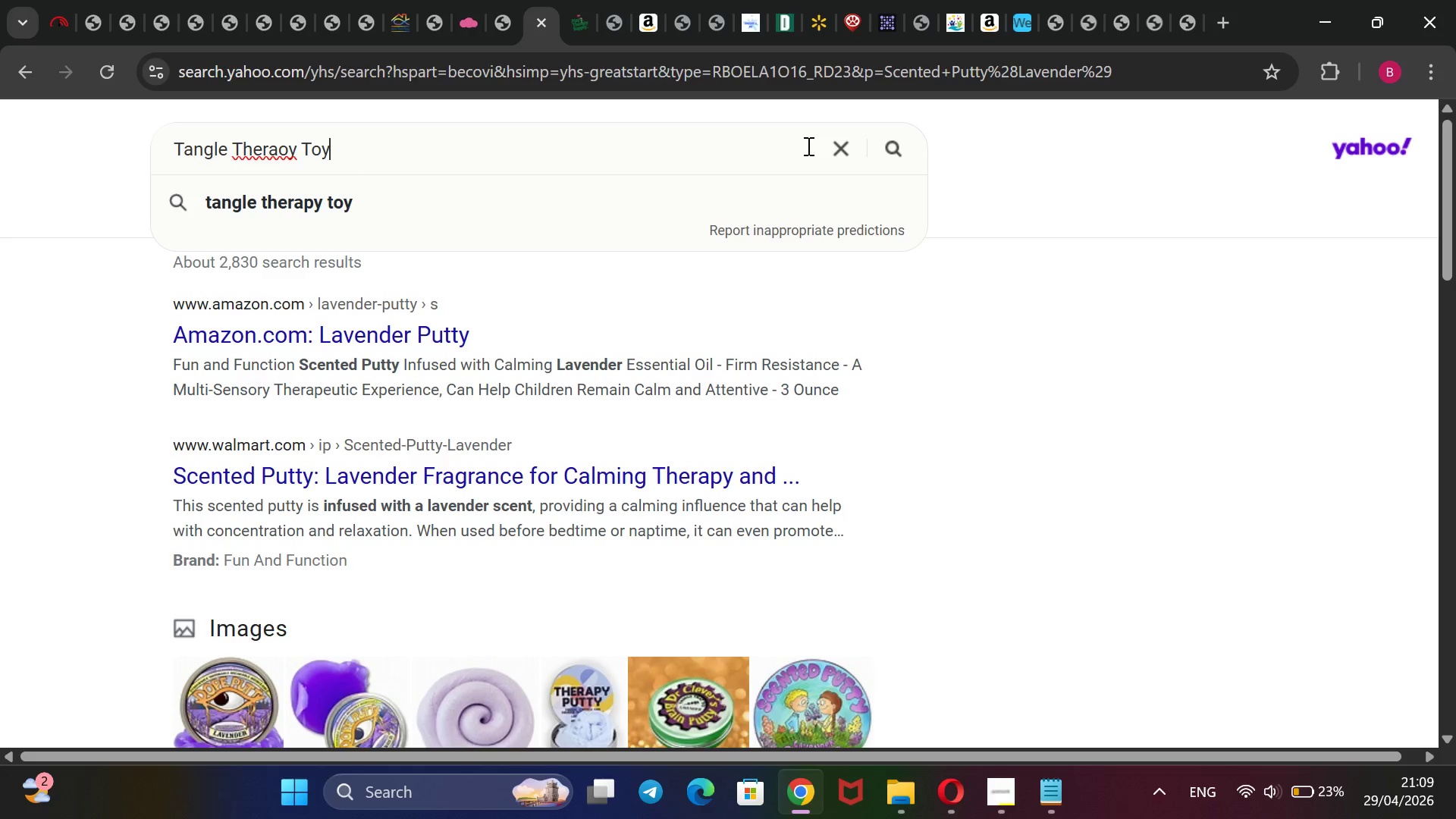 
key(Enter)
 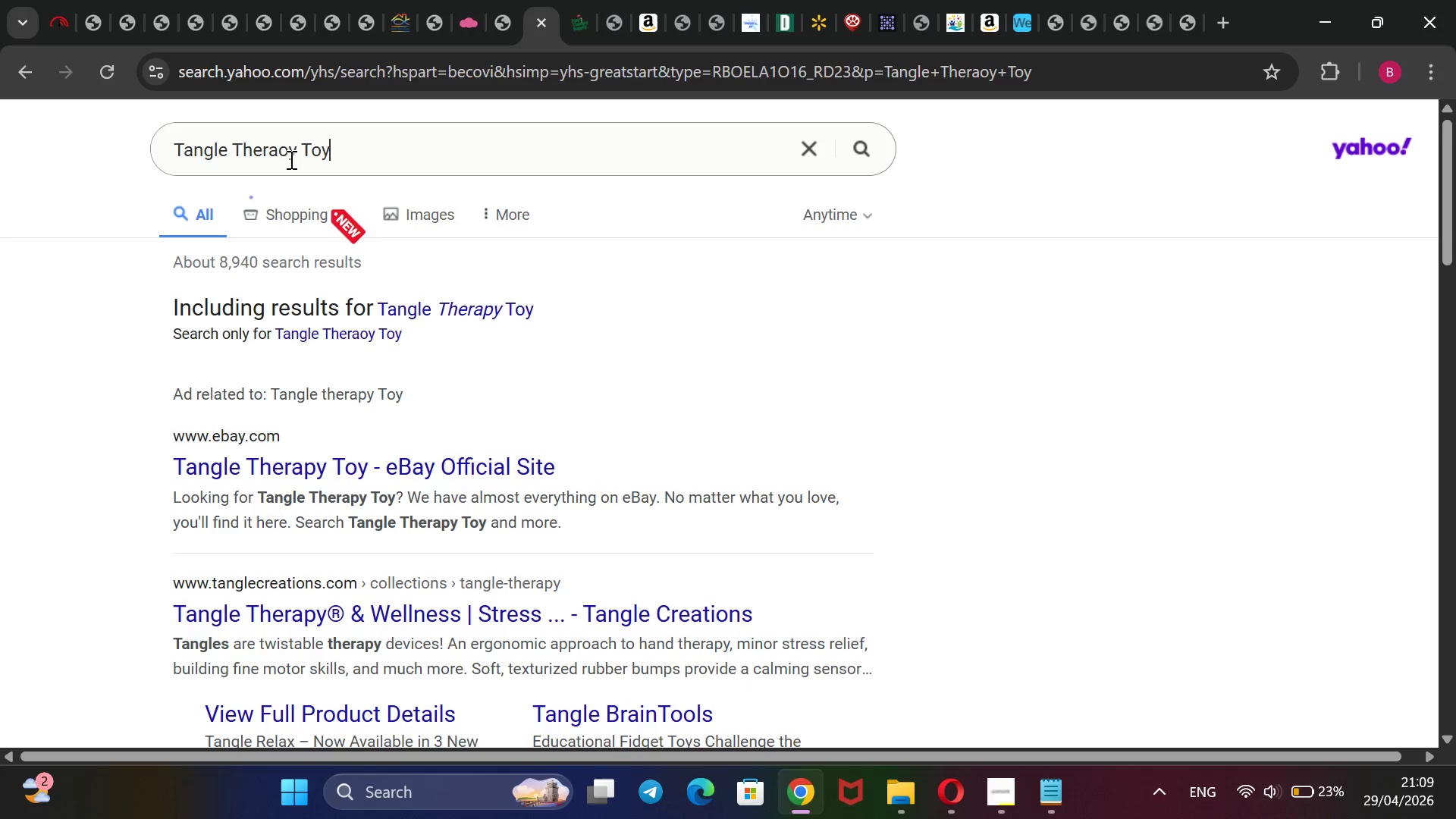 
left_click([287, 153])
 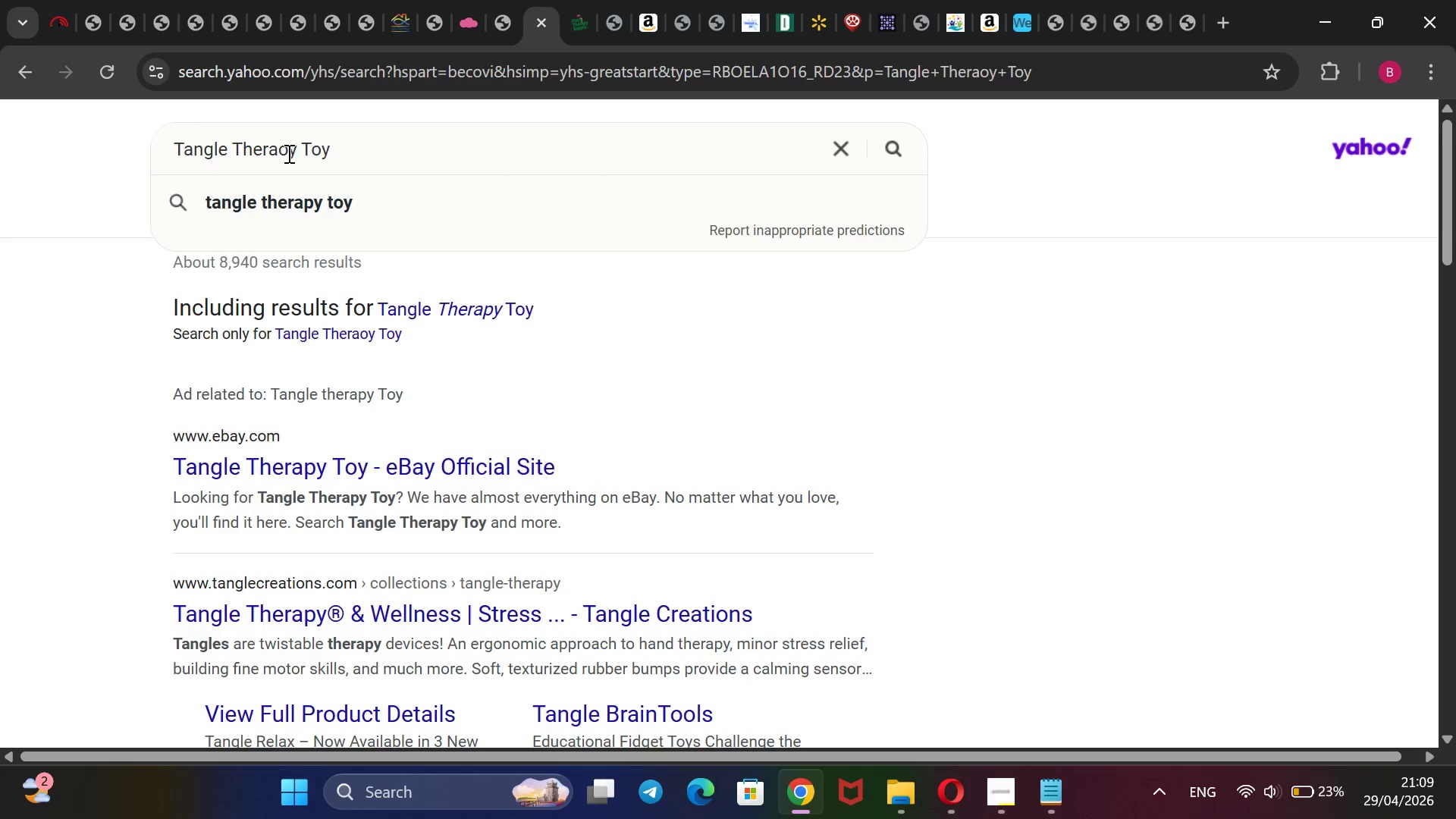 
key(Backspace)
 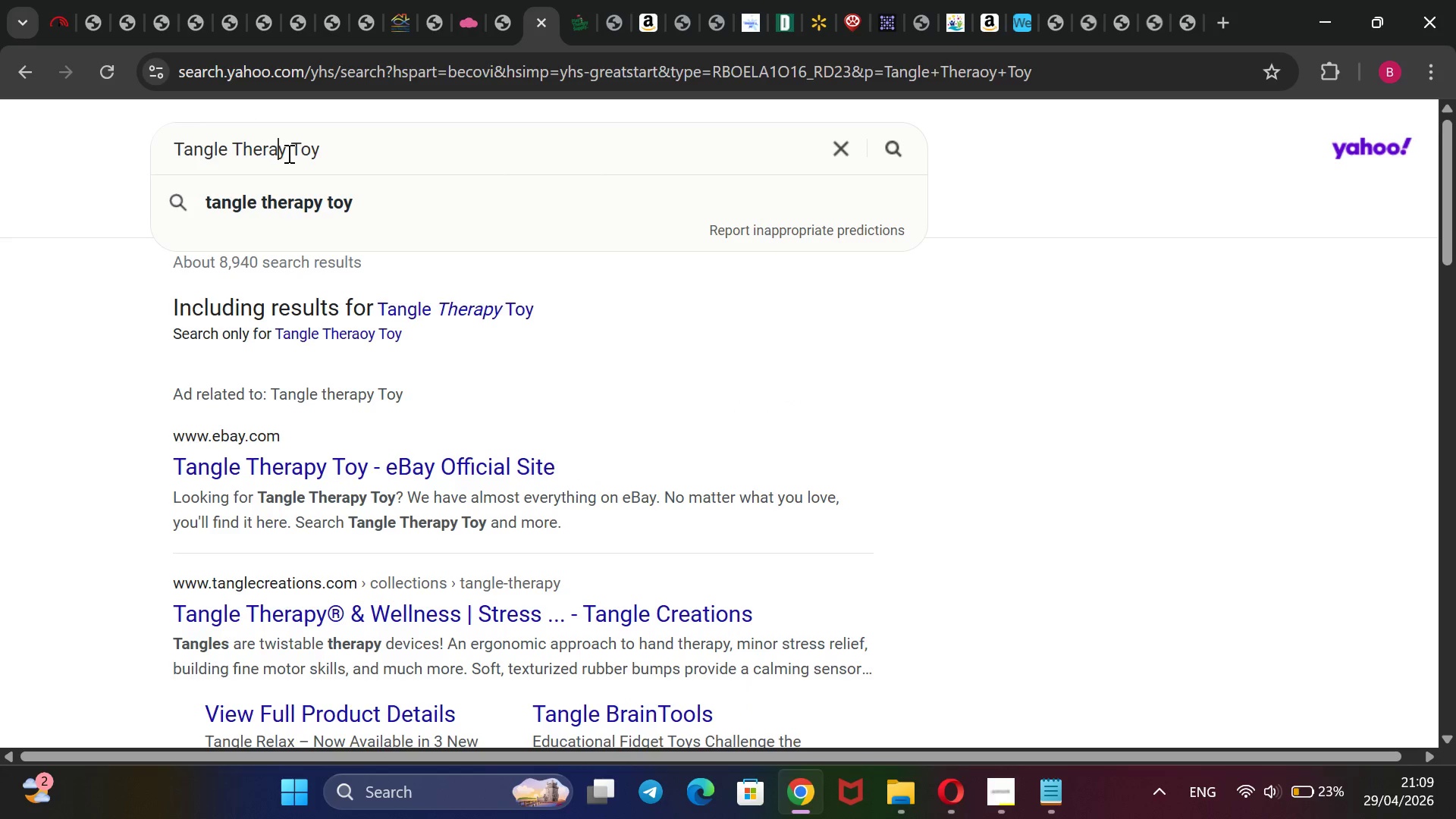 
key(P)
 